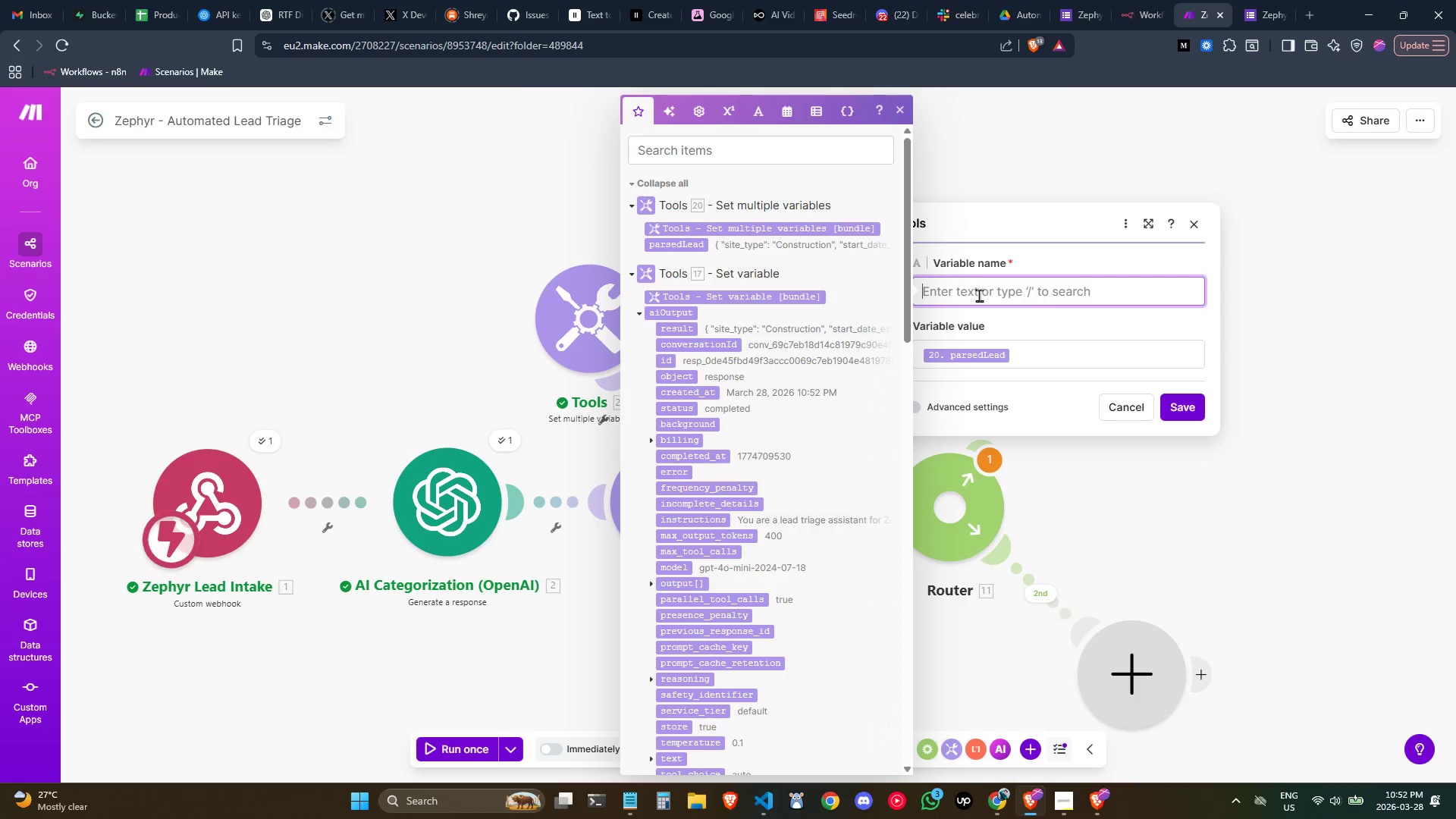 
left_click([423, 376])
 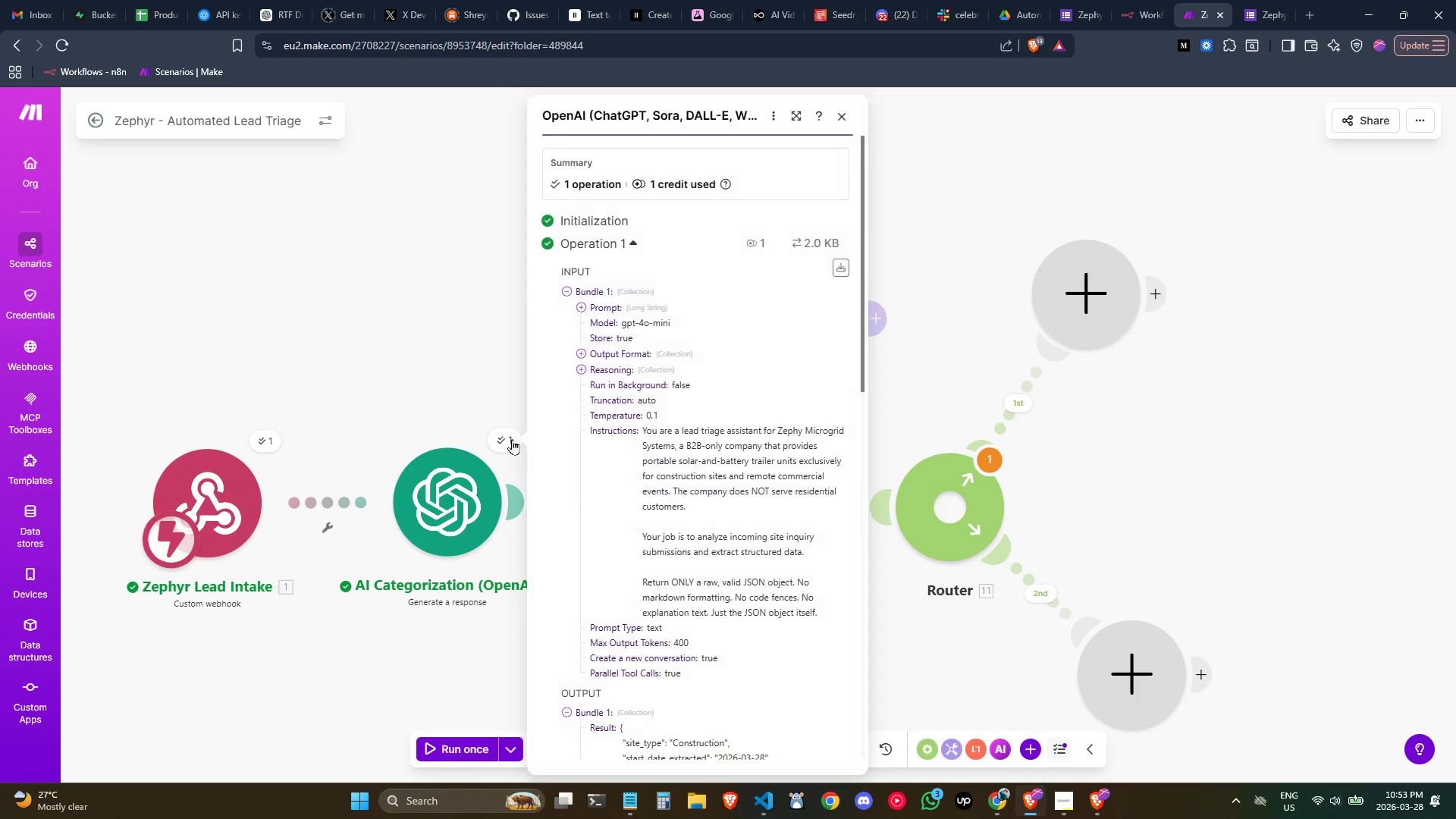 
left_click([441, 330])
 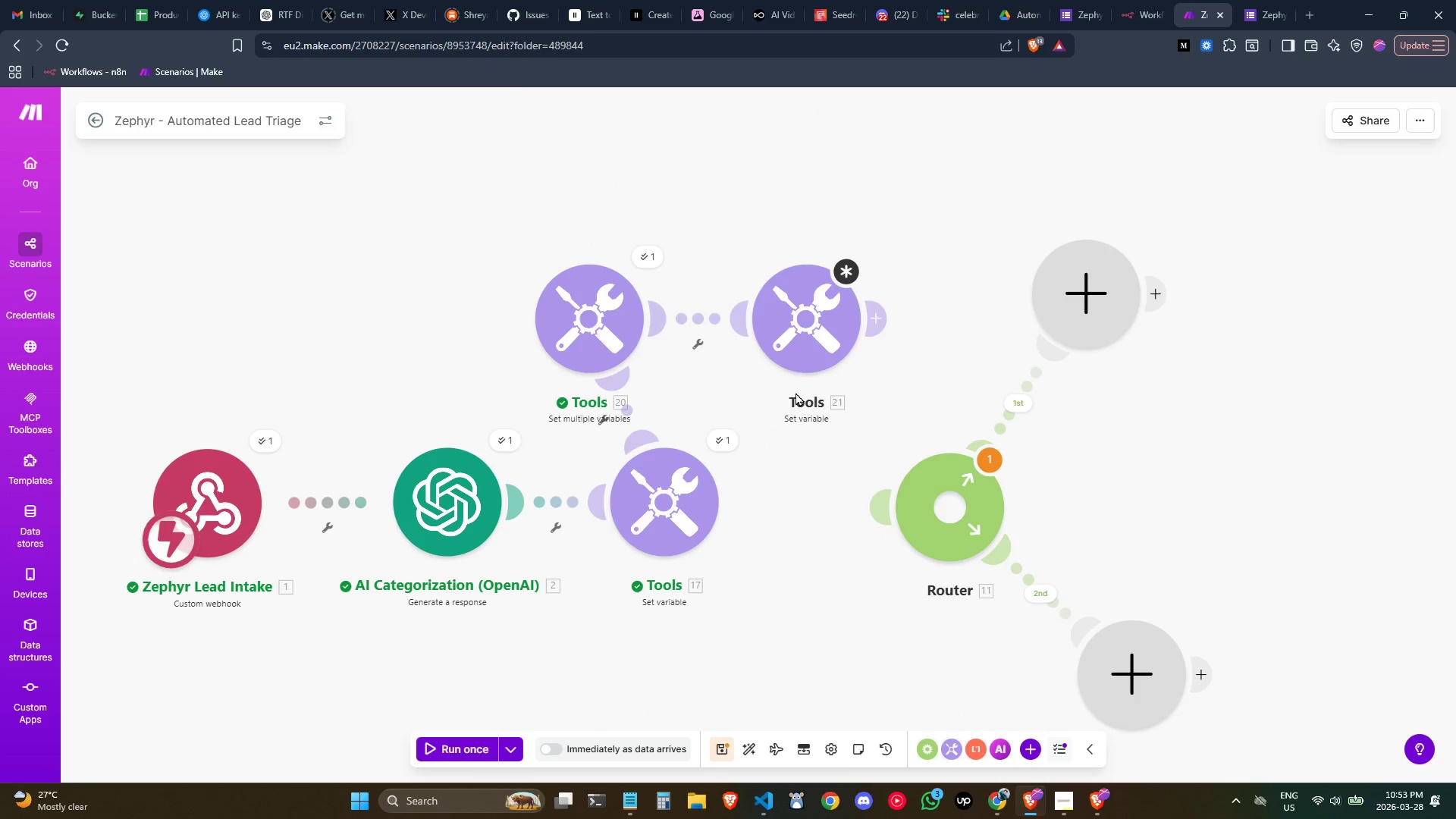 
double_click([482, 466])
 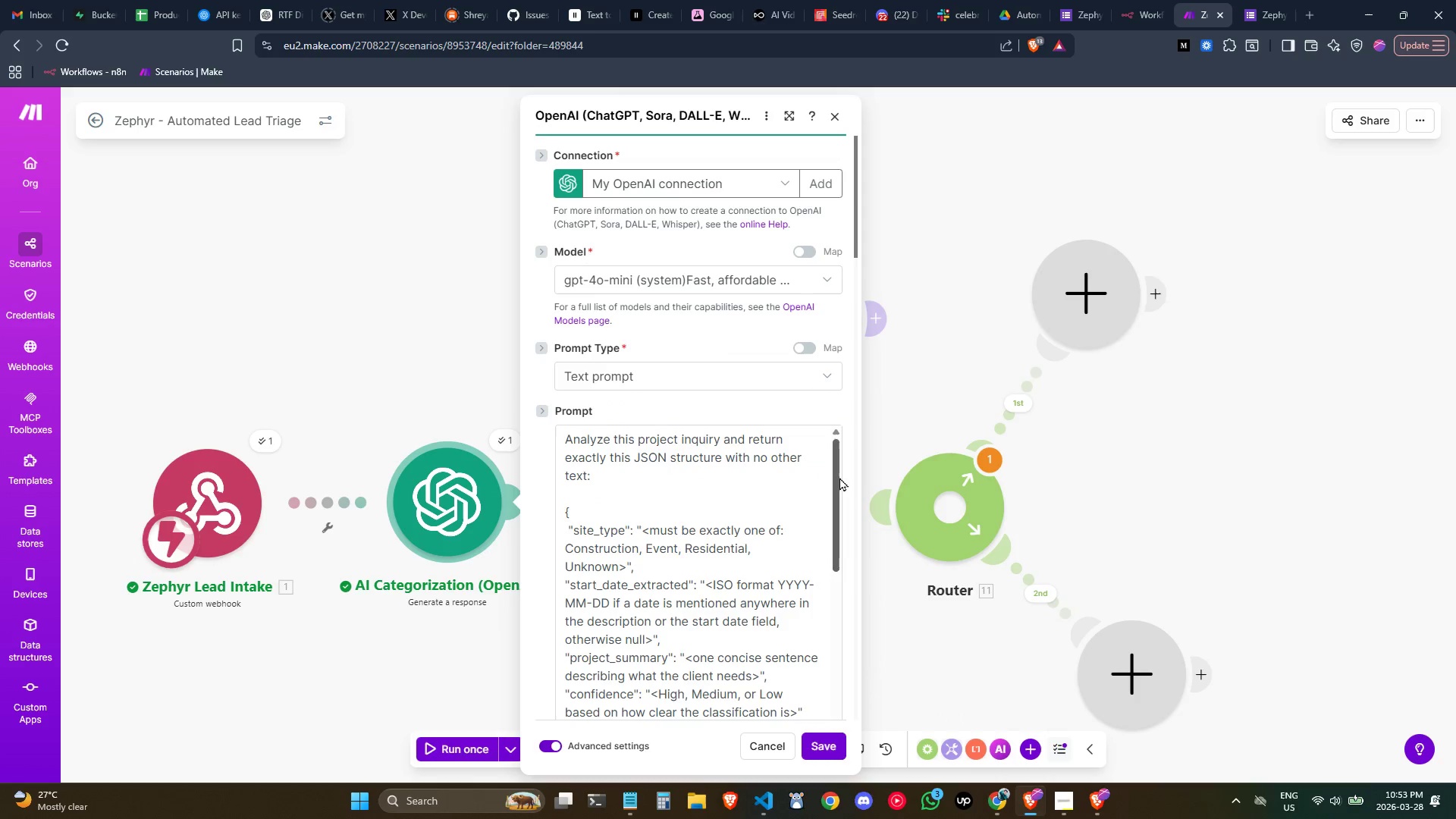 
scroll: coordinate [742, 453], scroll_direction: down, amount: 1.0
 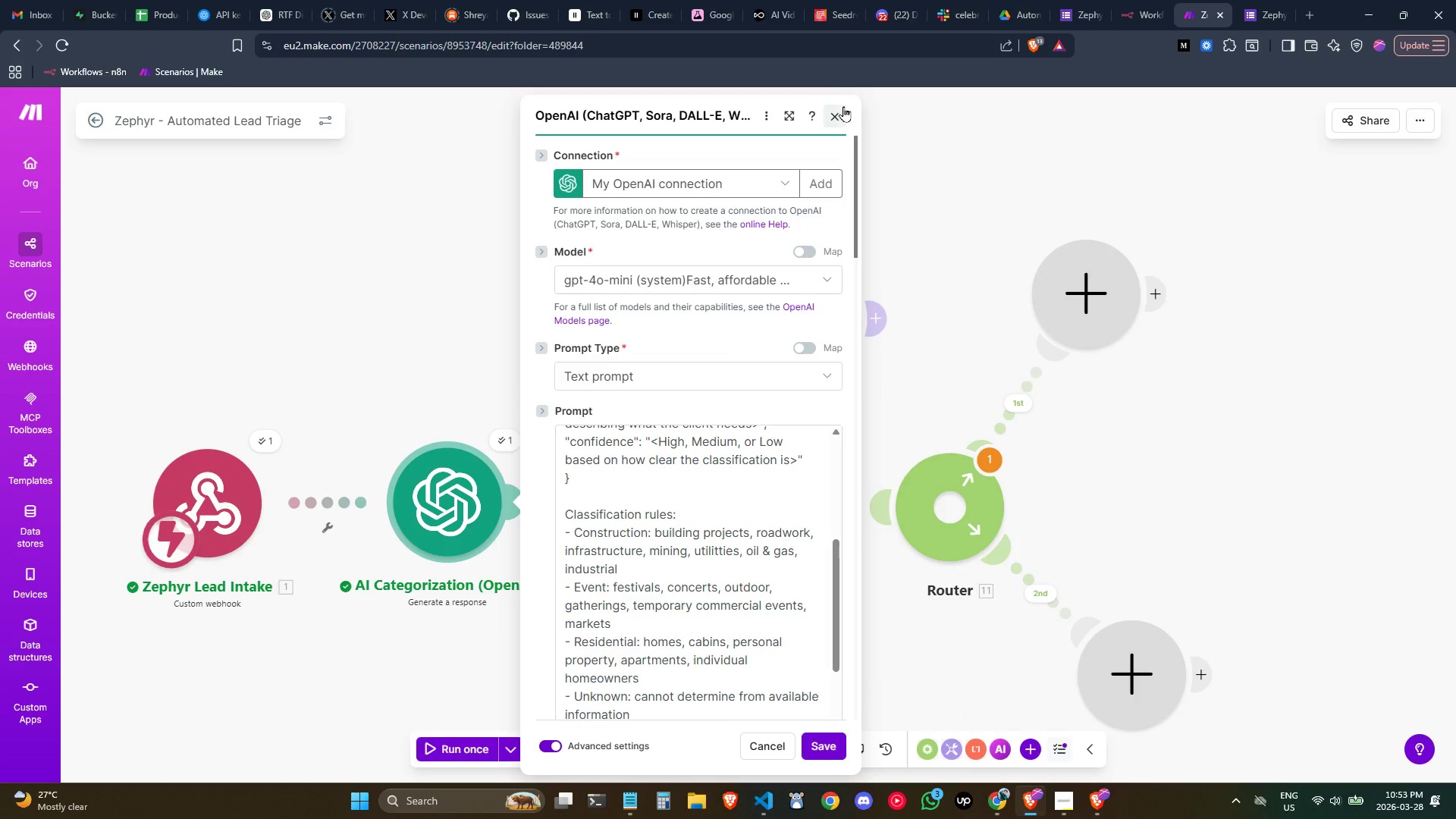 
left_click([843, 106])
 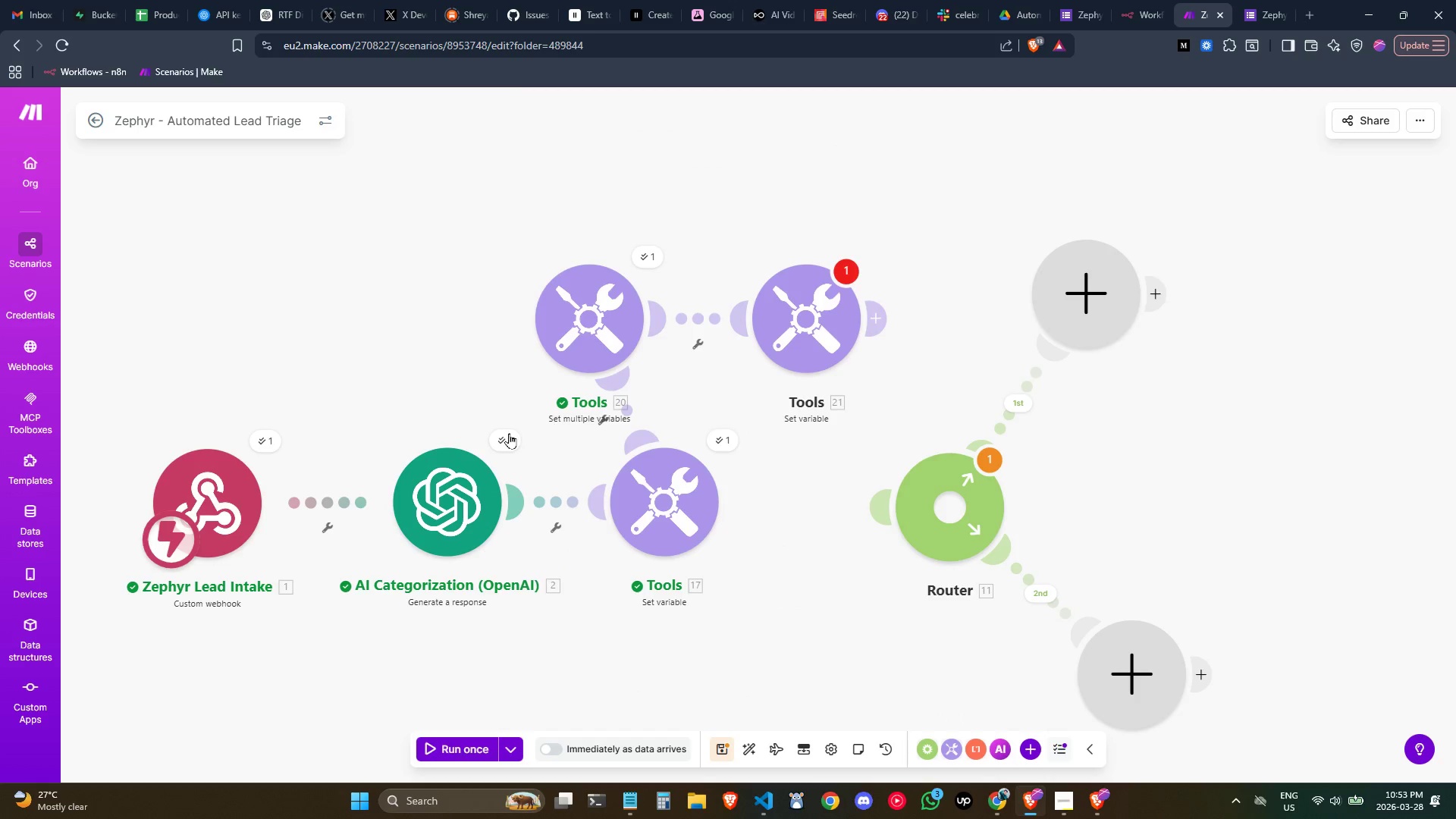 
left_click([507, 434])
 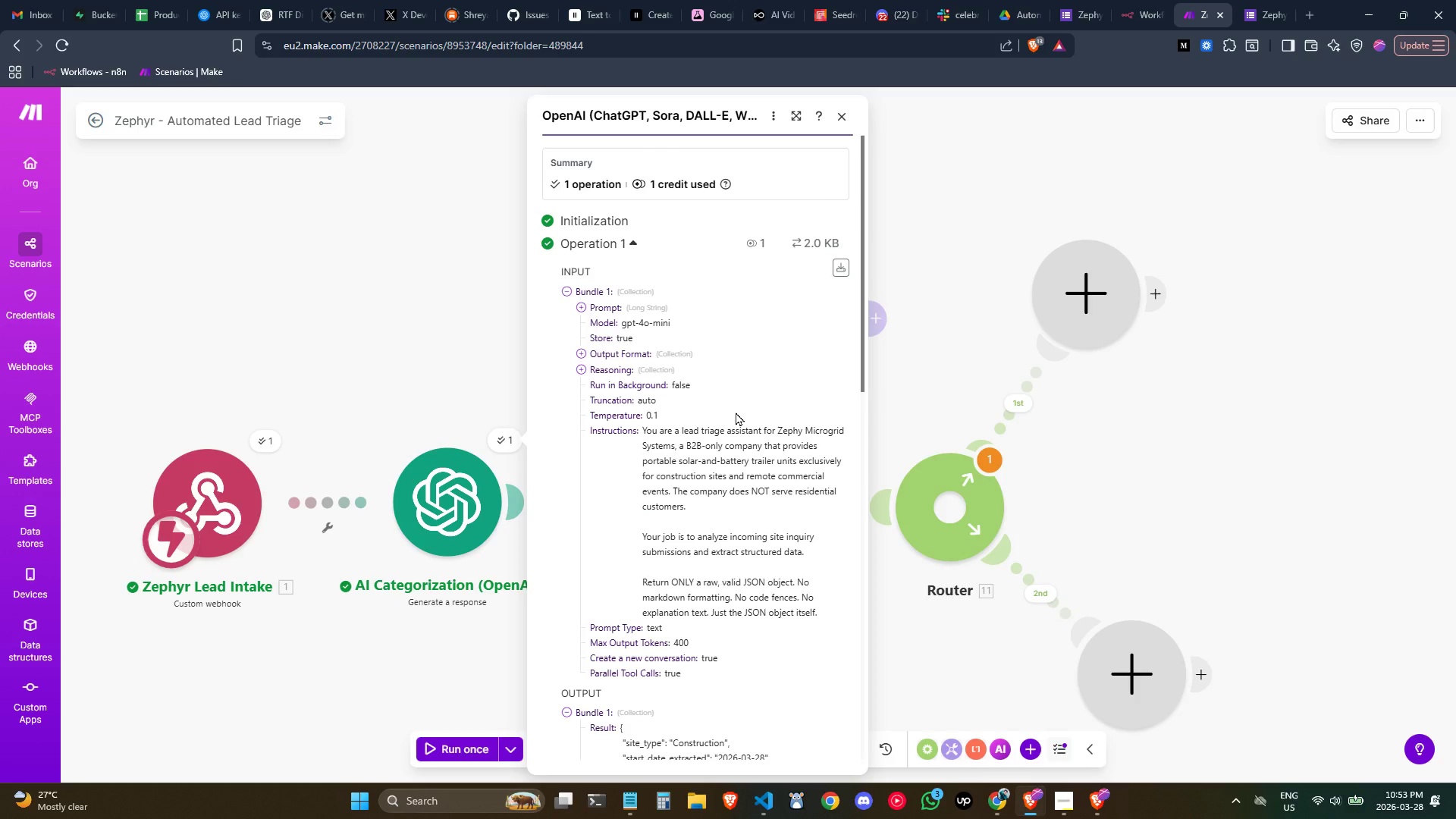 
scroll: coordinate [736, 412], scroll_direction: down, amount: 1.0
 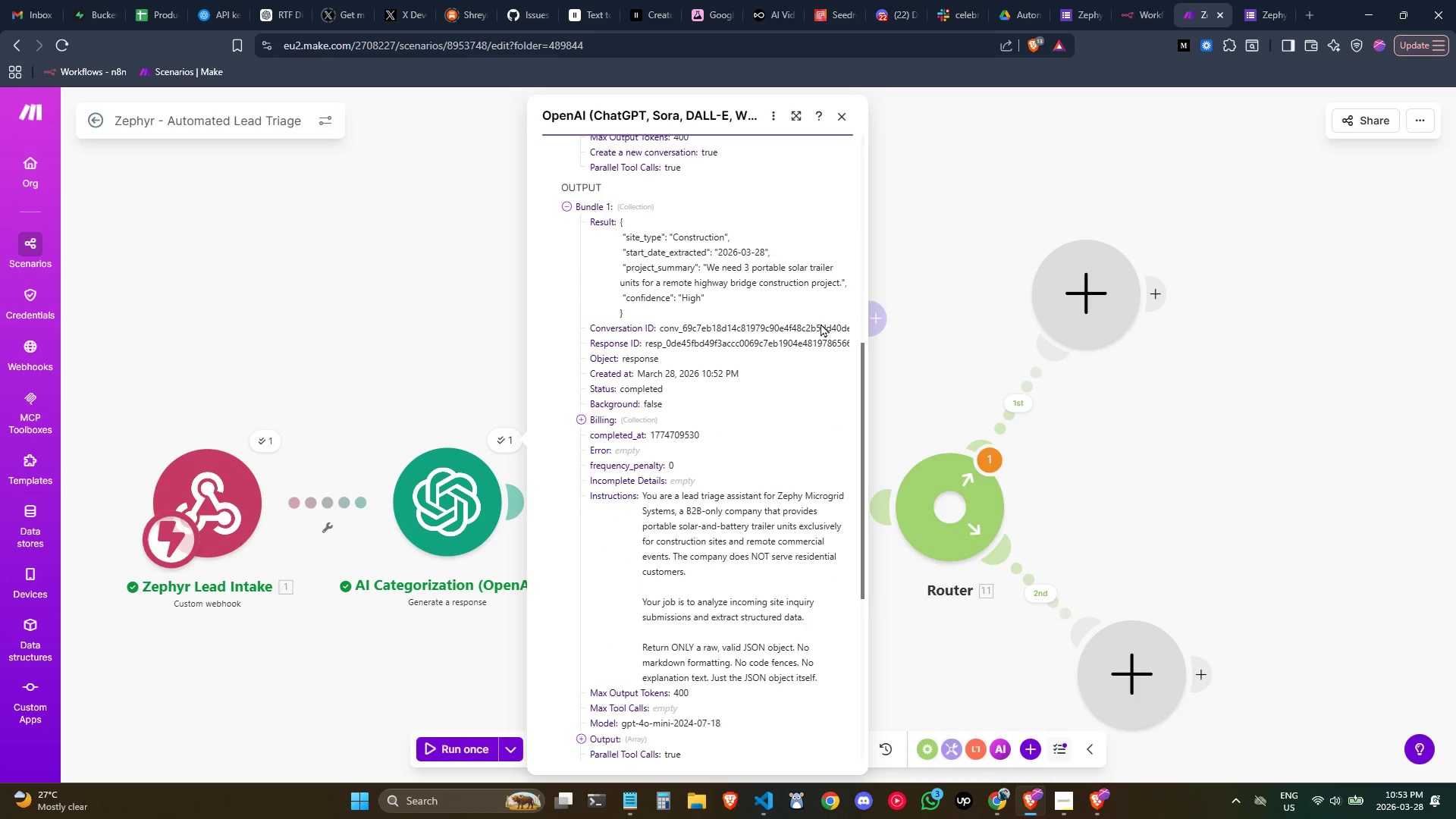 
left_click([907, 208])
 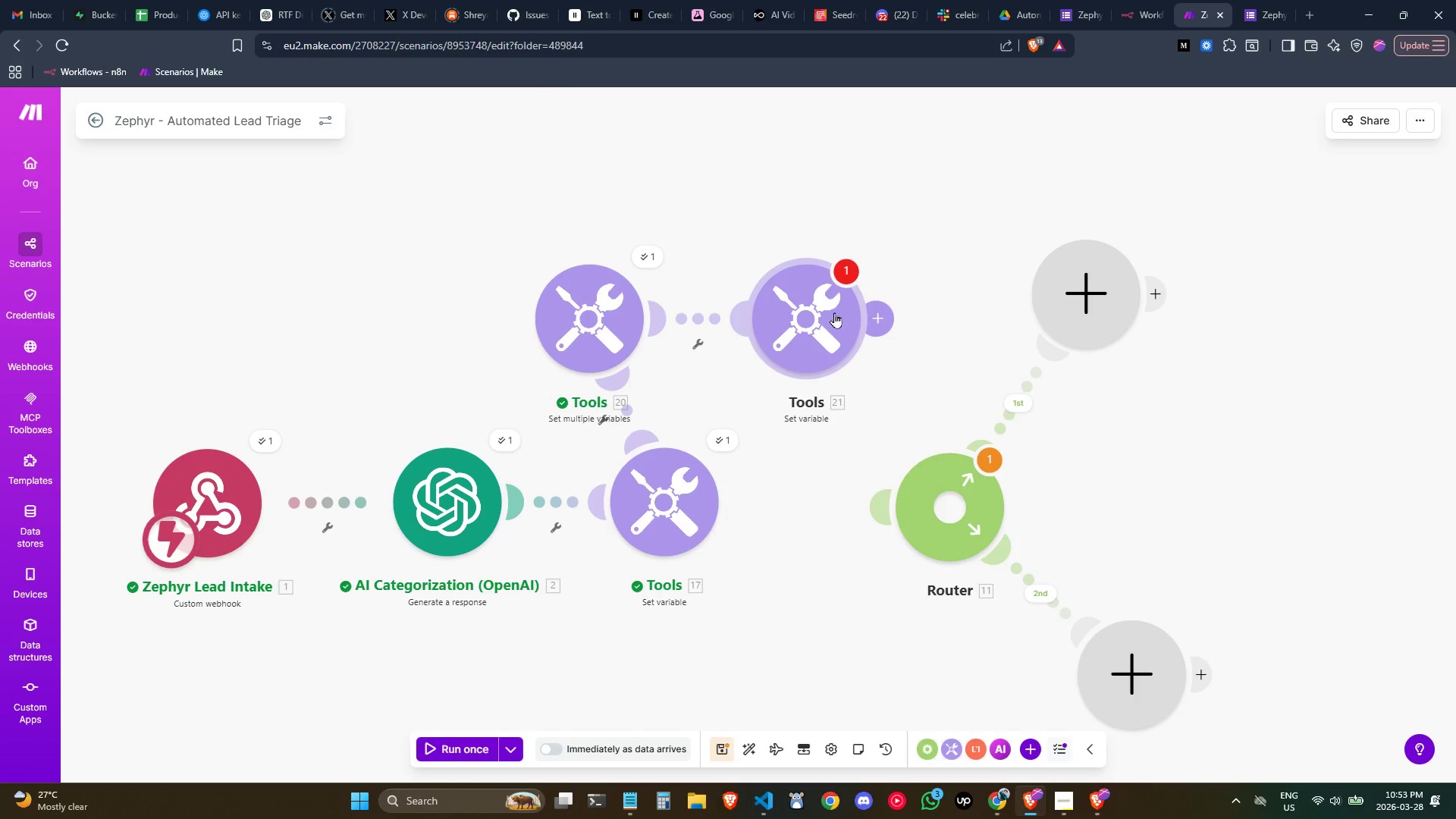 
double_click([834, 312])
 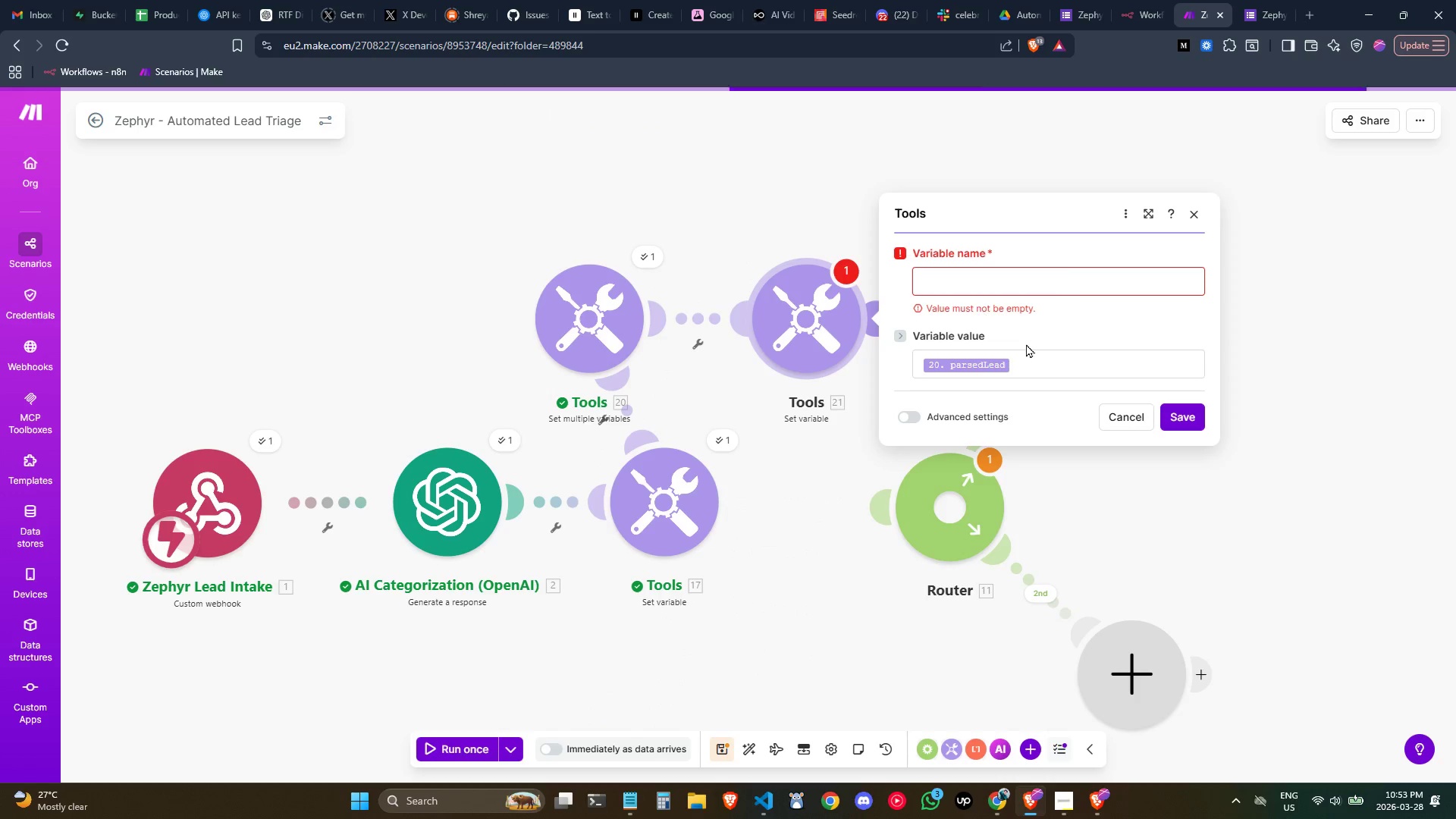 
double_click([1034, 356])
 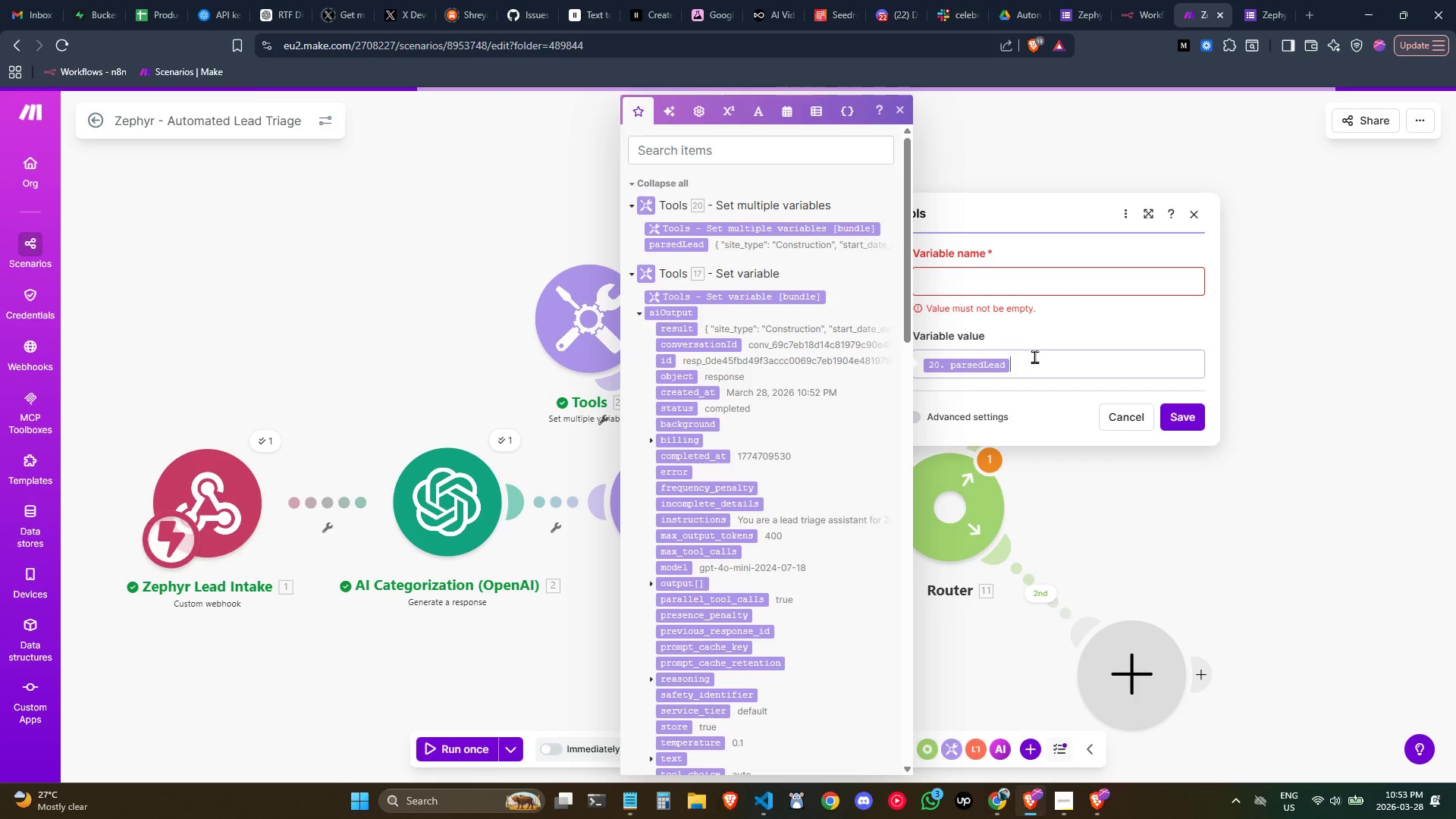 
triple_click([1034, 356])
 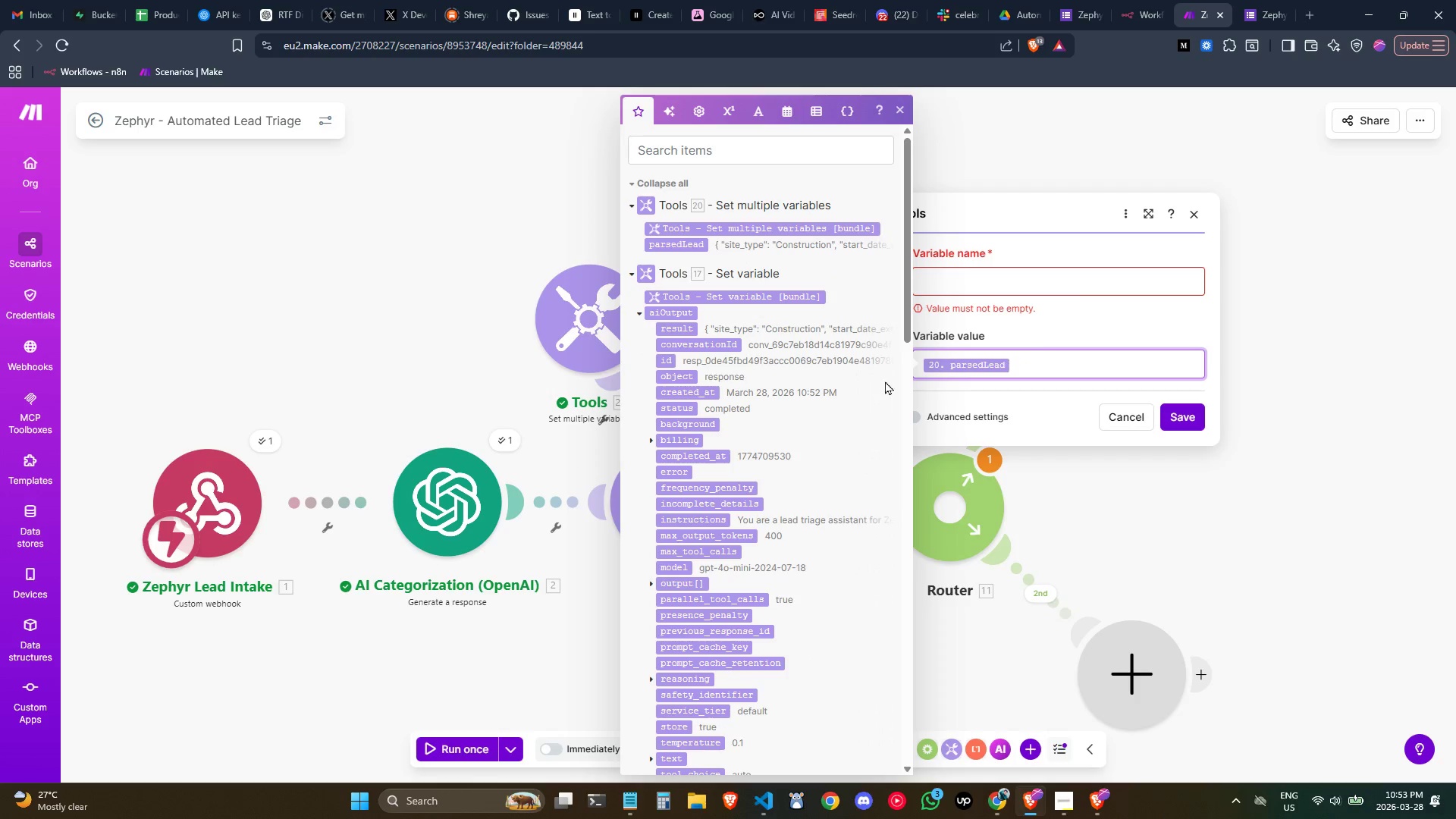 
scroll: coordinate [758, 362], scroll_direction: down, amount: 2.0
 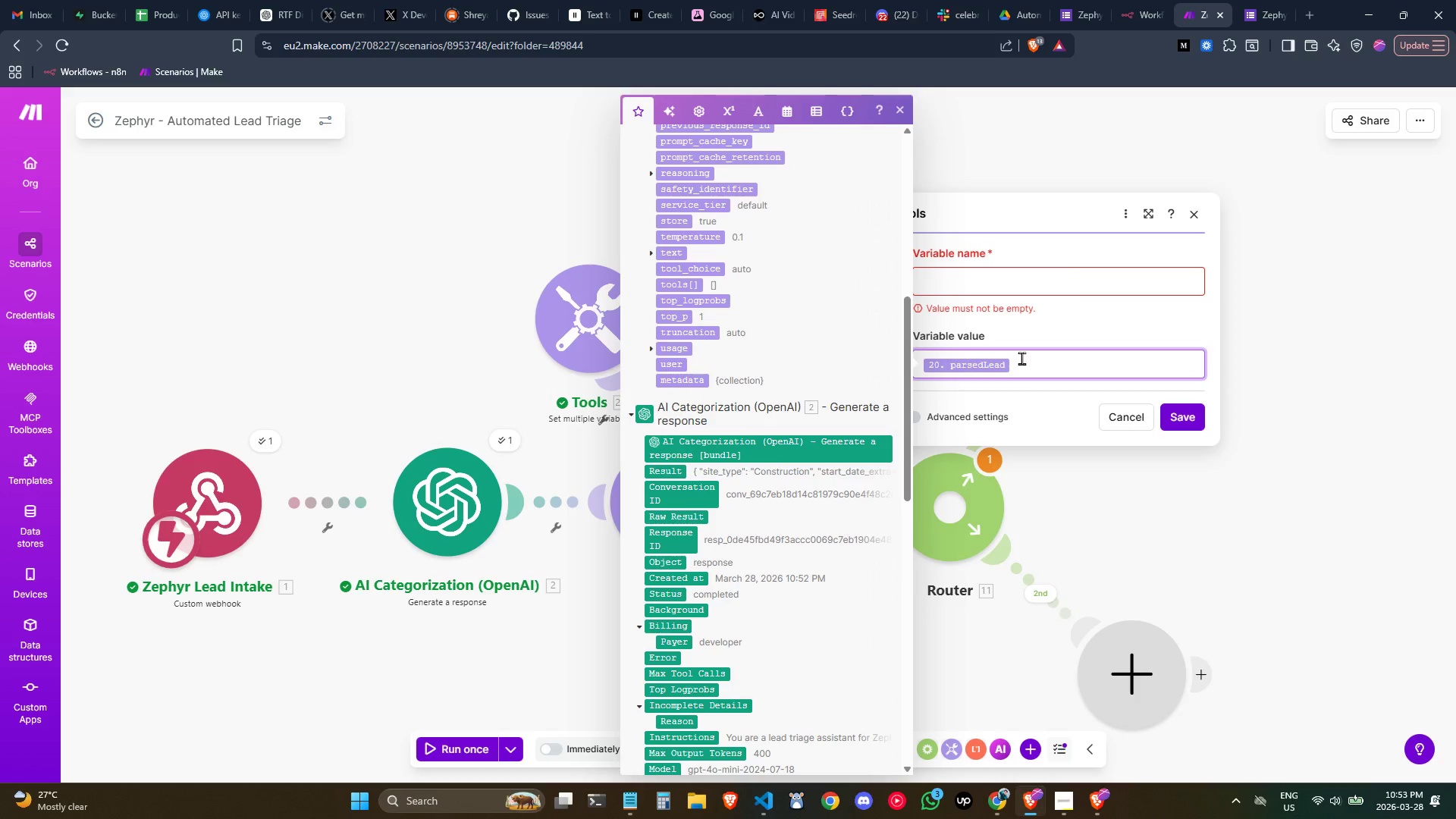 
left_click_drag(start_coordinate=[1021, 358], to_coordinate=[924, 356])
 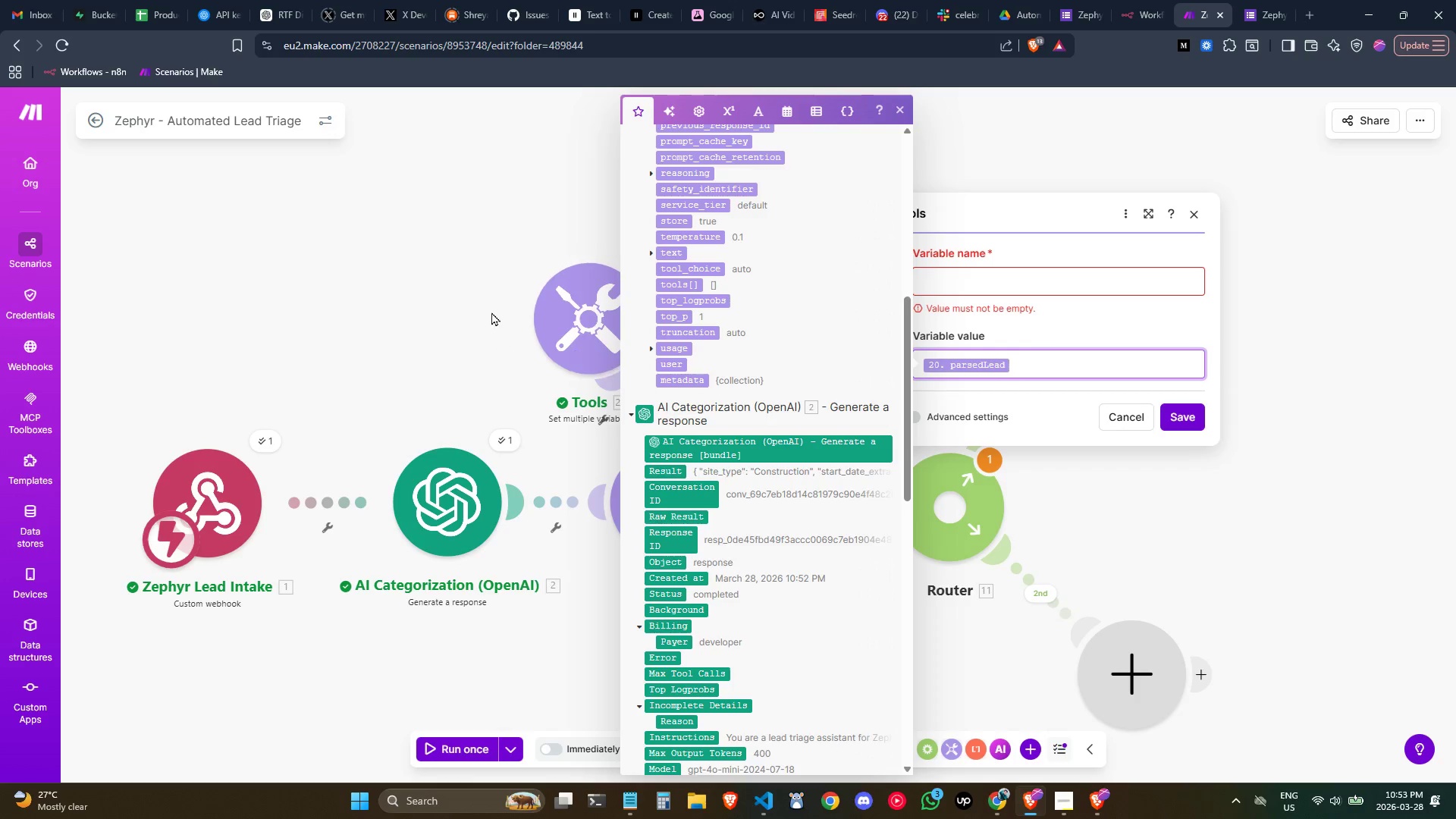 
left_click([494, 294])
 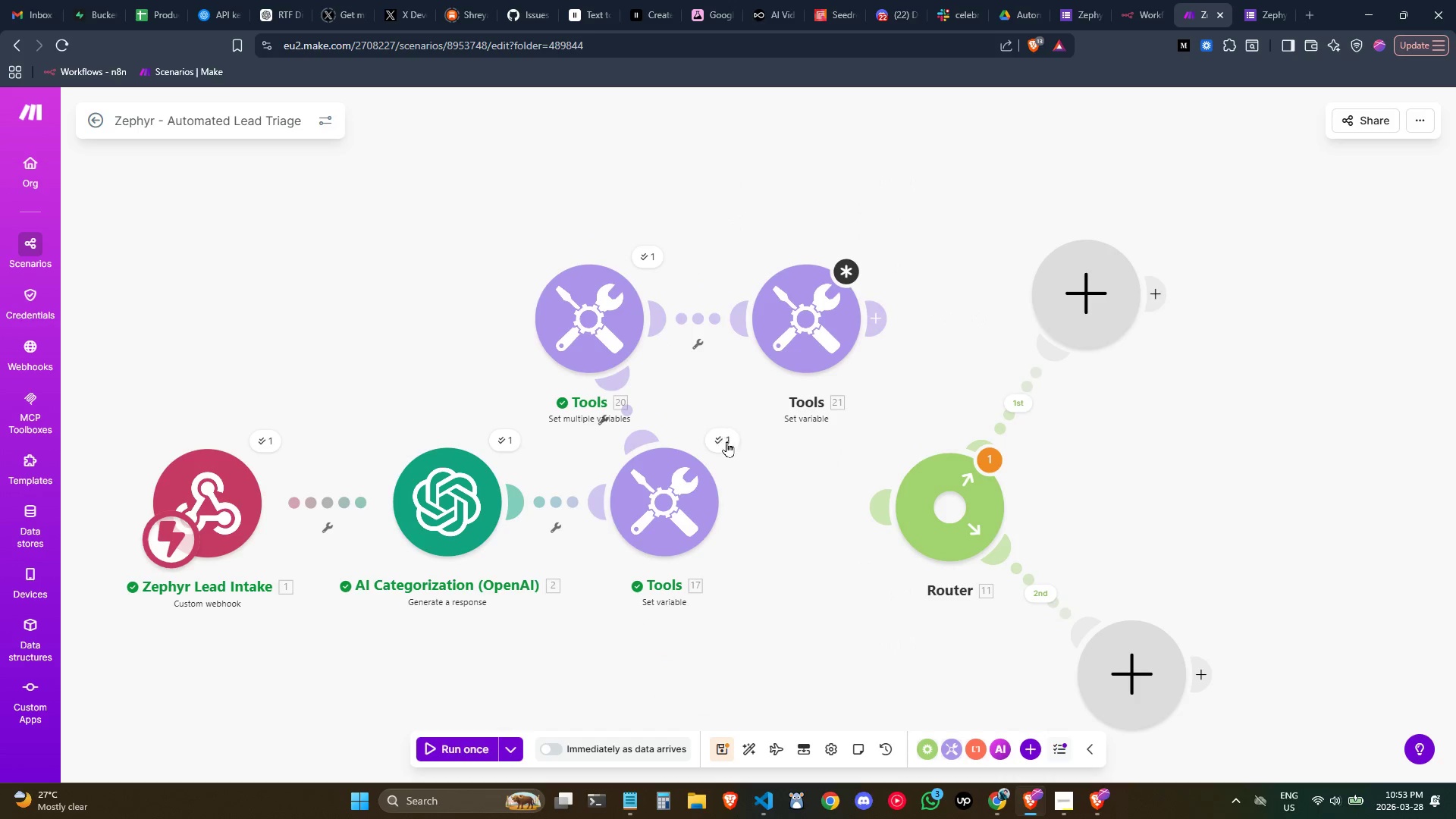 
wait(5.67)
 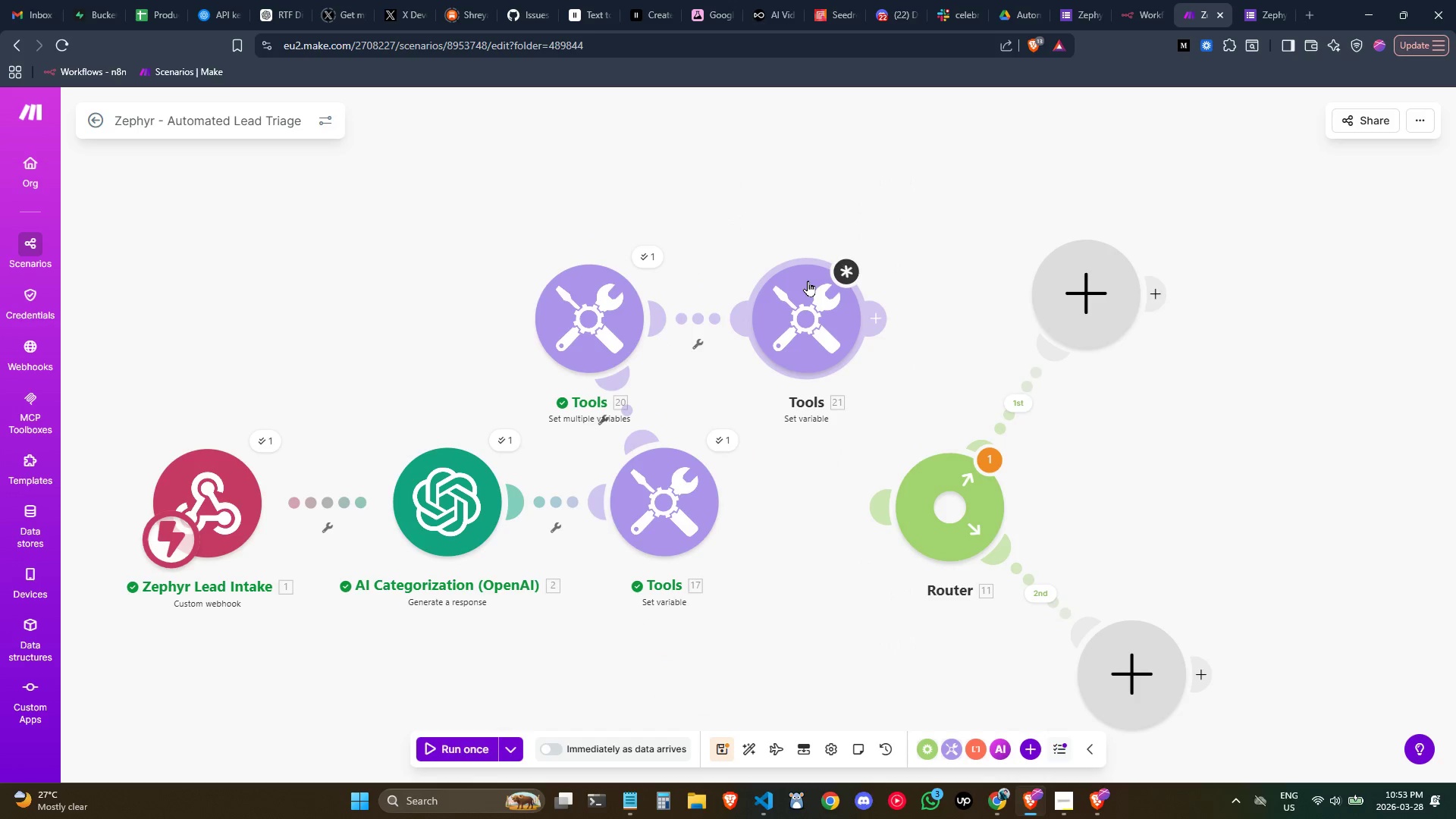 
left_click([671, 515])
 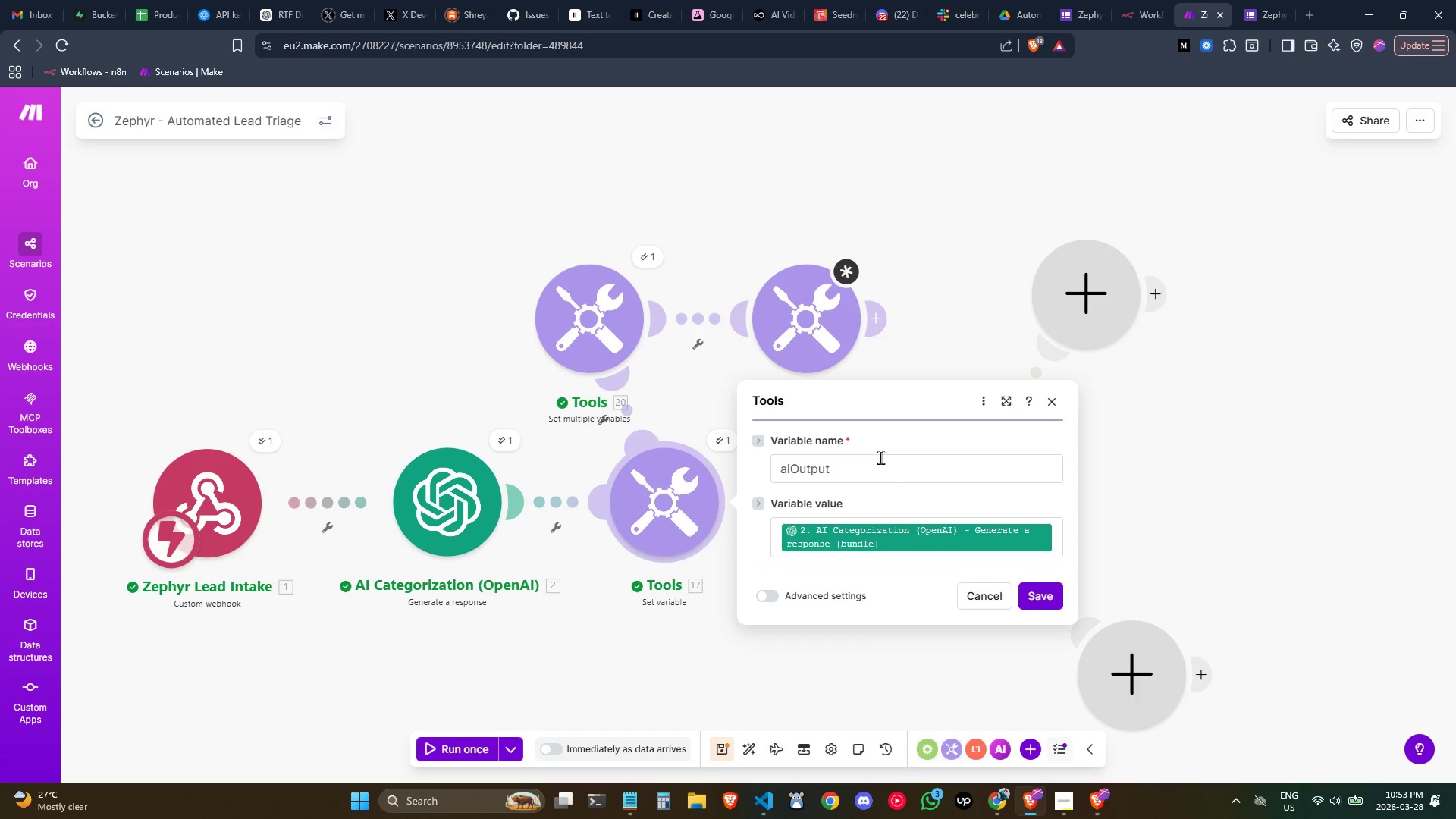 
double_click([880, 457])
 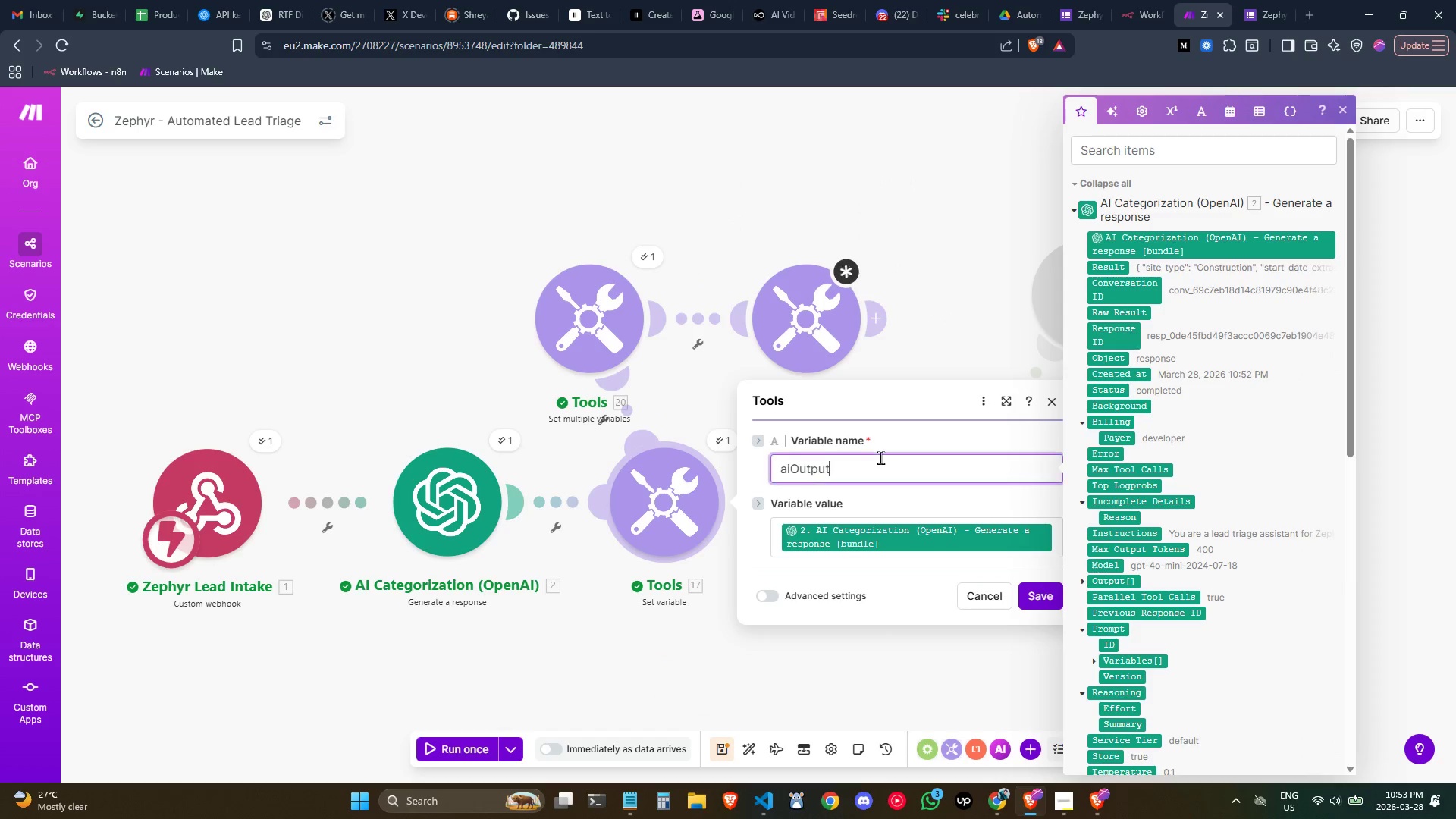 
triple_click([880, 457])
 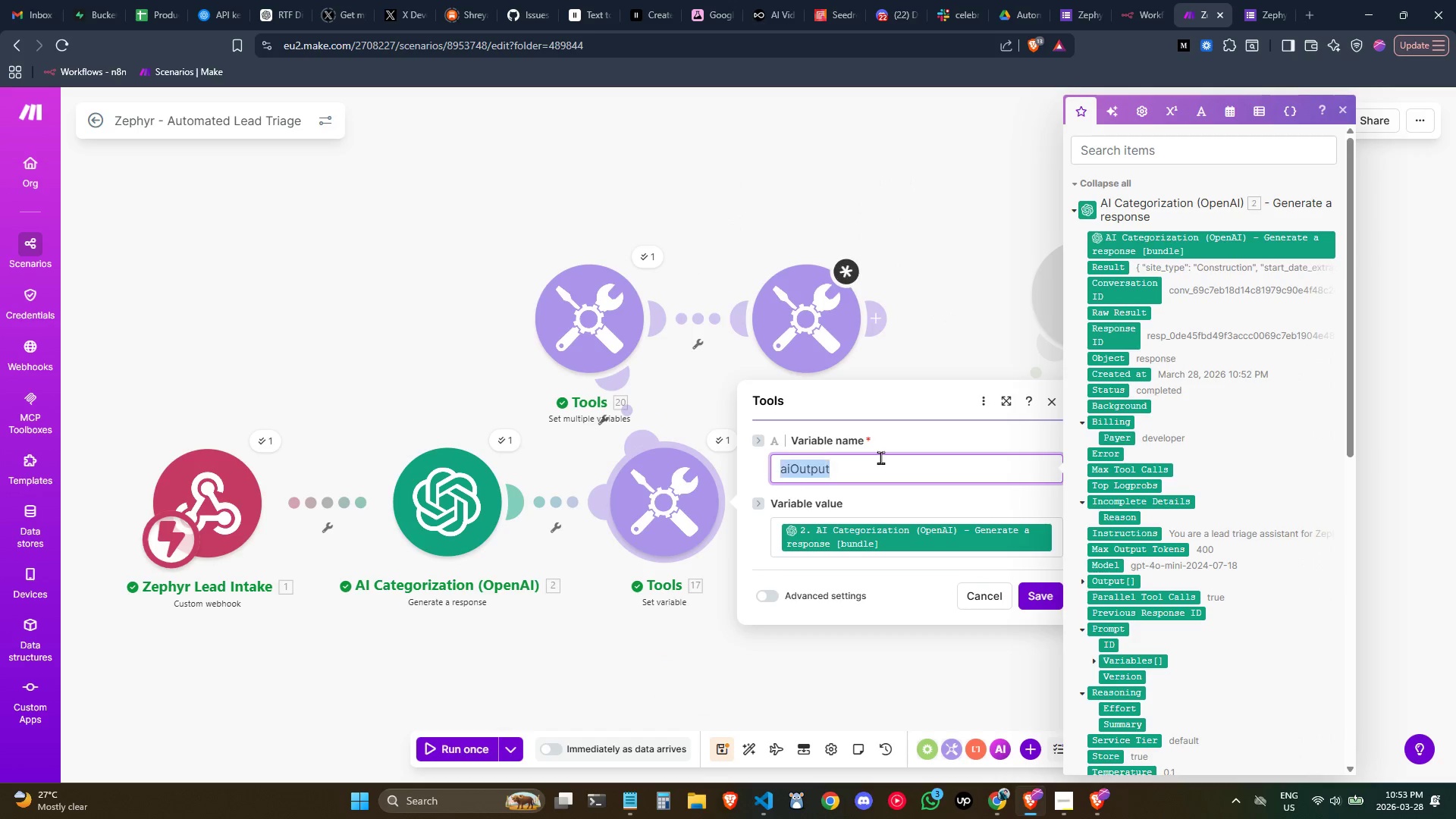 
key(Control+ControlLeft)
 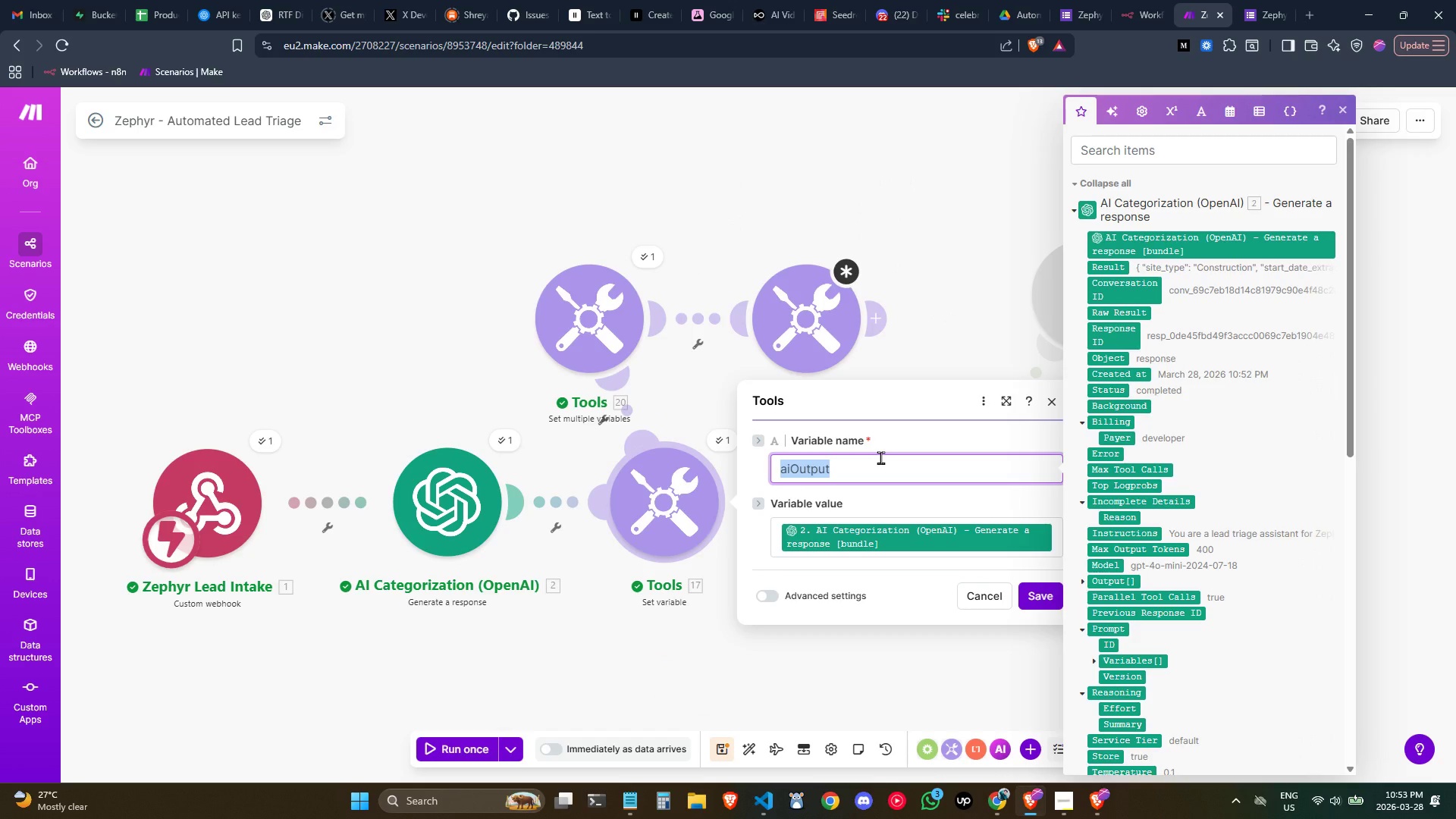 
type(result)
 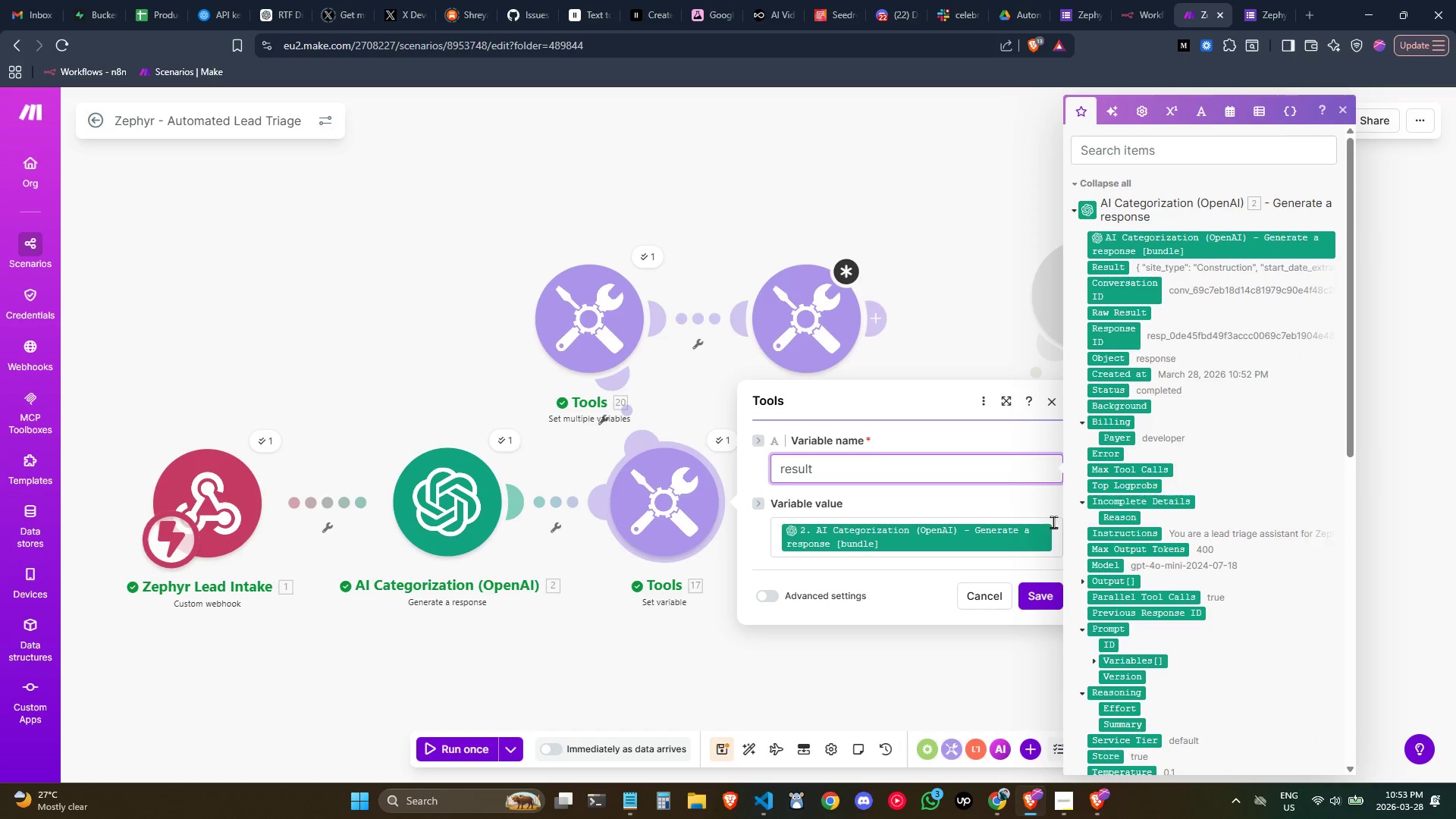 
left_click([1053, 532])
 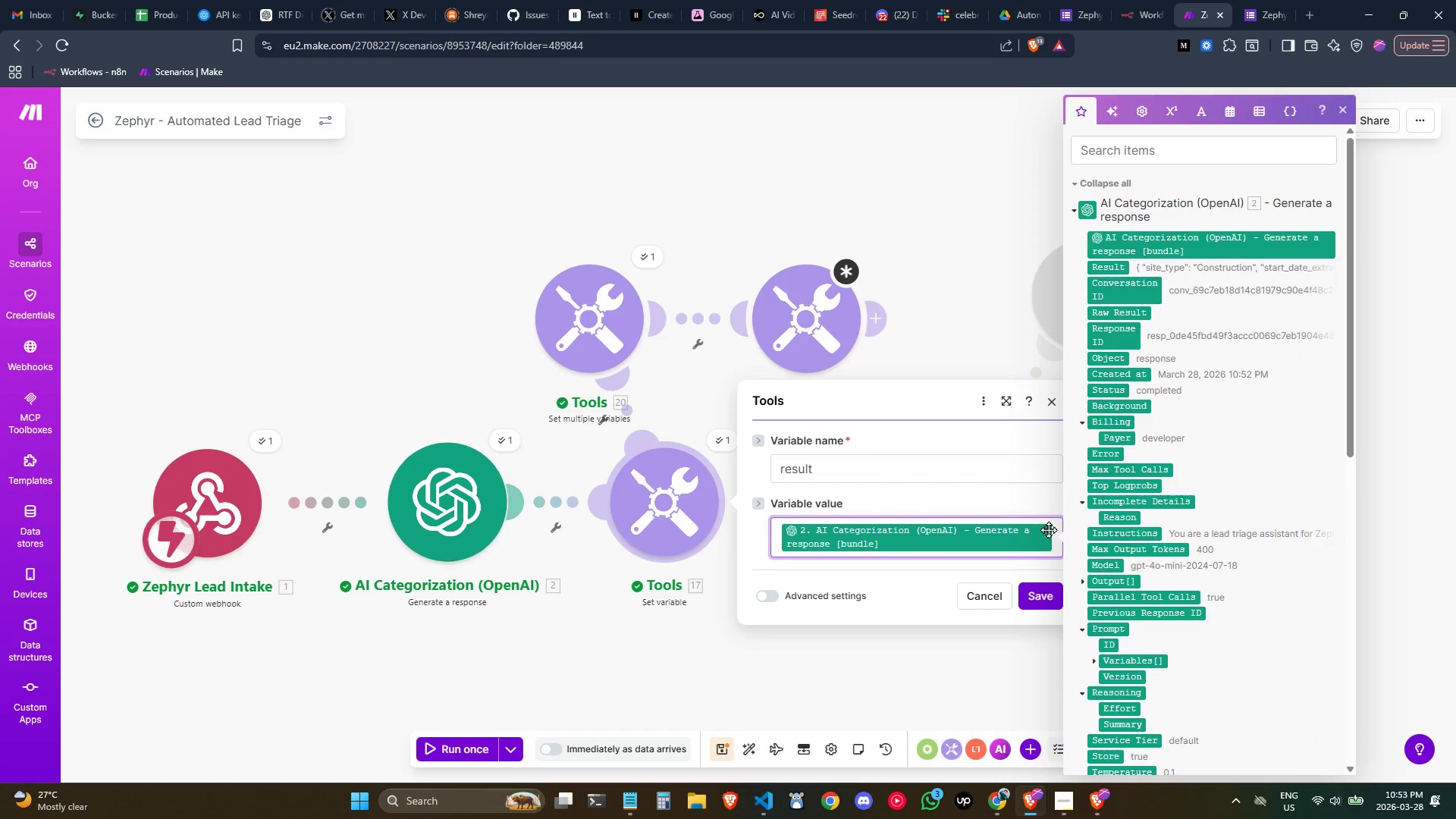 
key(Backspace)
 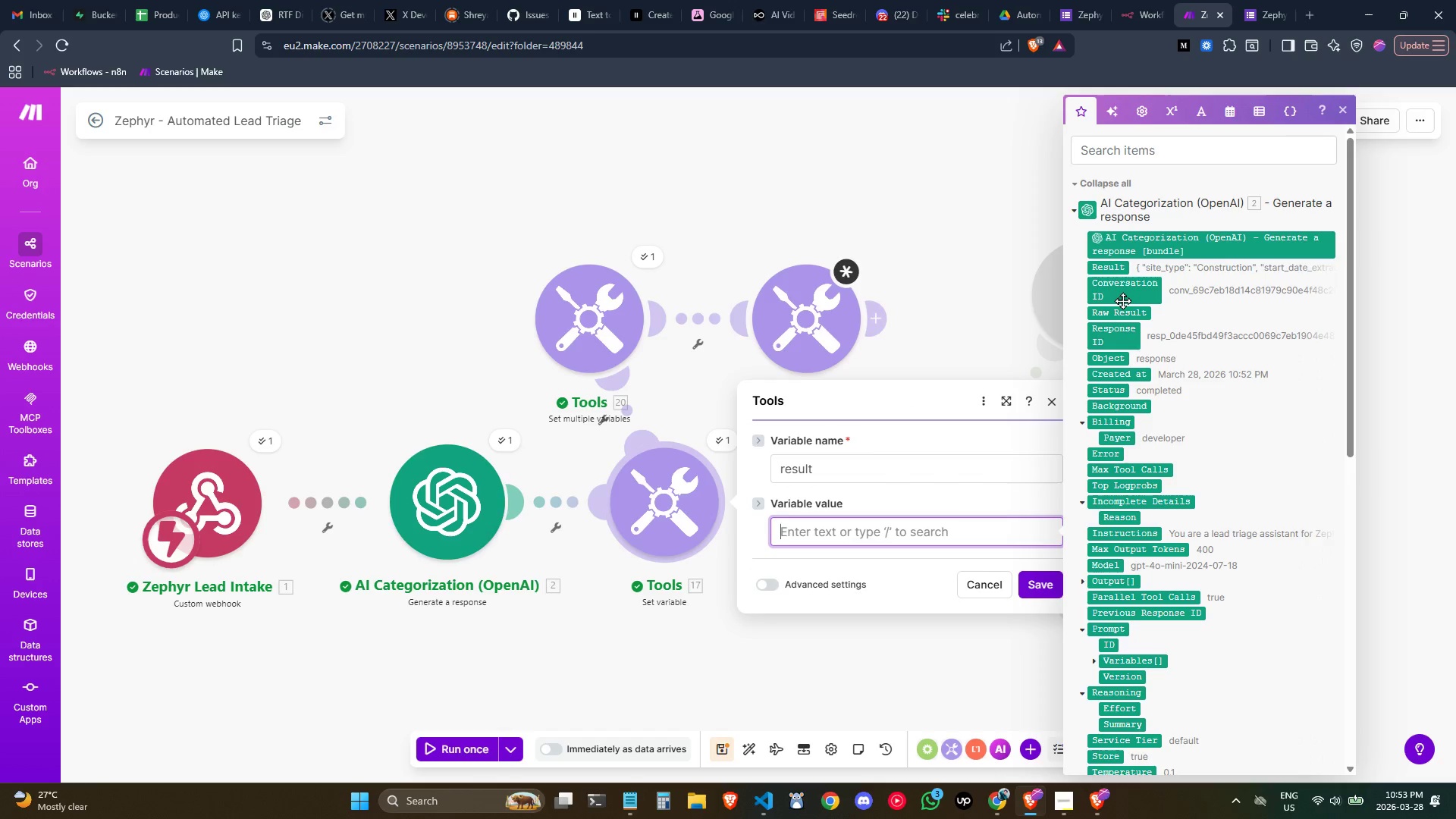 
mouse_move([1116, 292])
 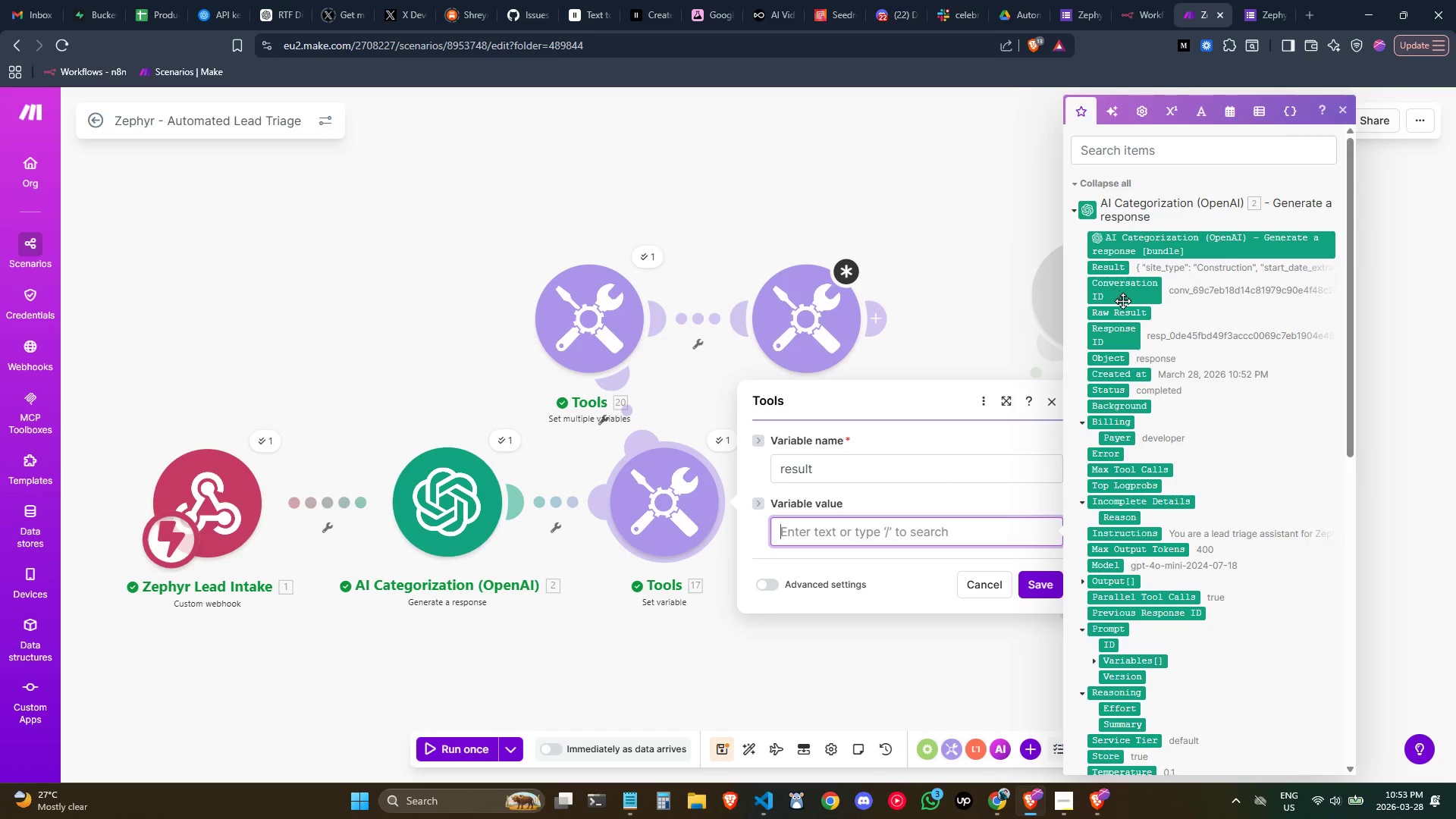 
left_click([1128, 313])
 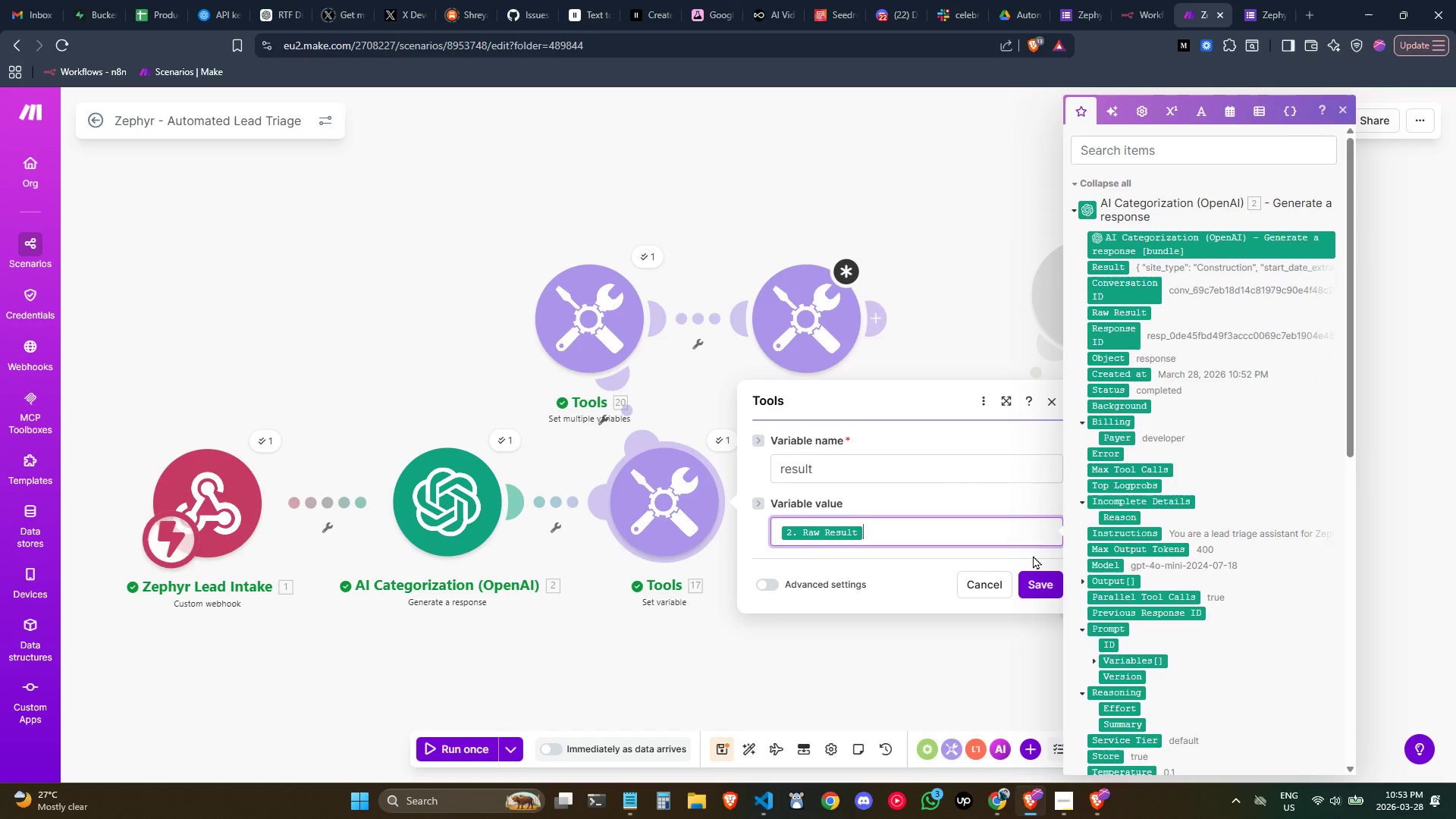 
key(Control+Z)
 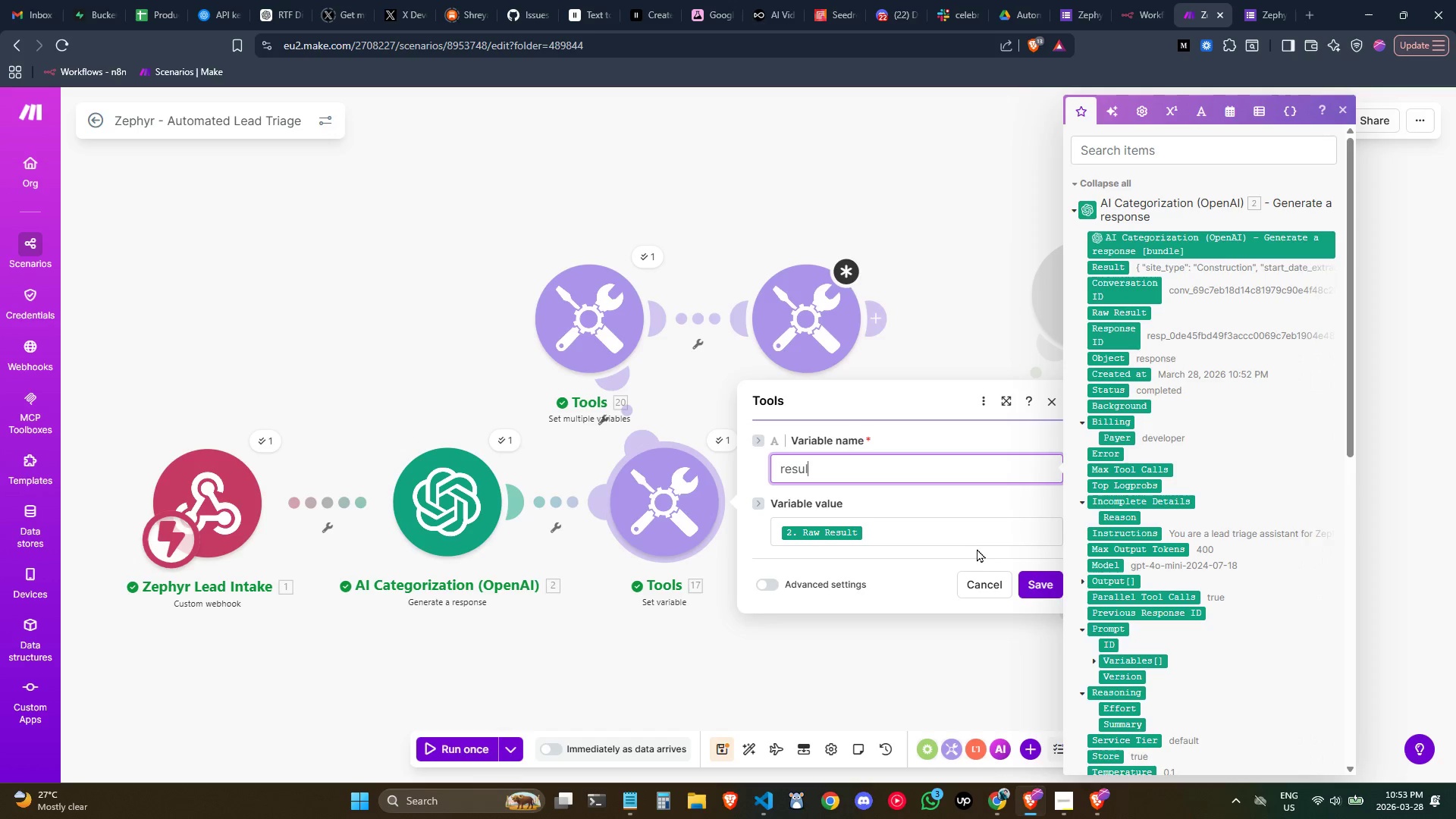 
left_click([968, 541])
 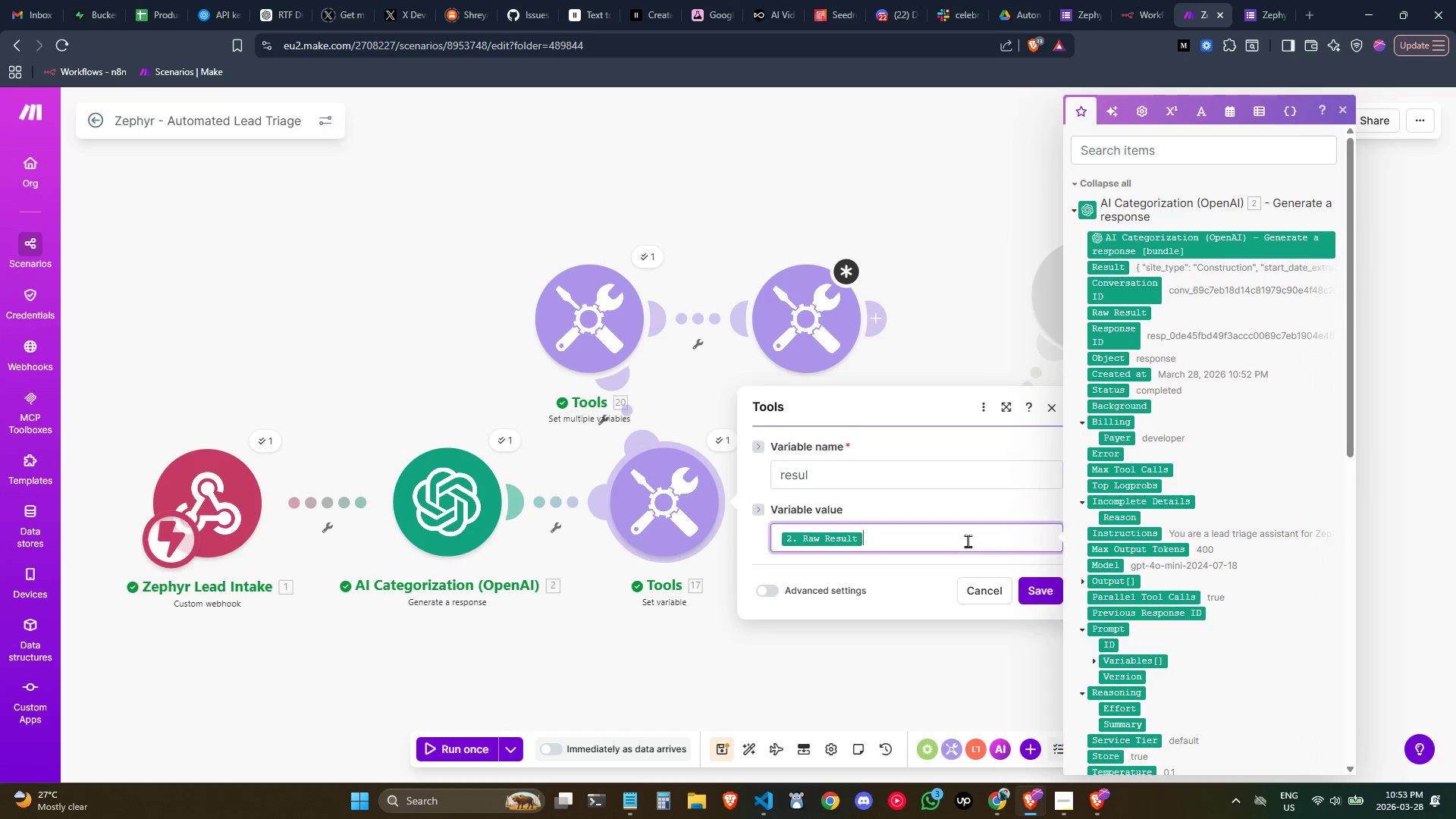 
key(Control+Z)
 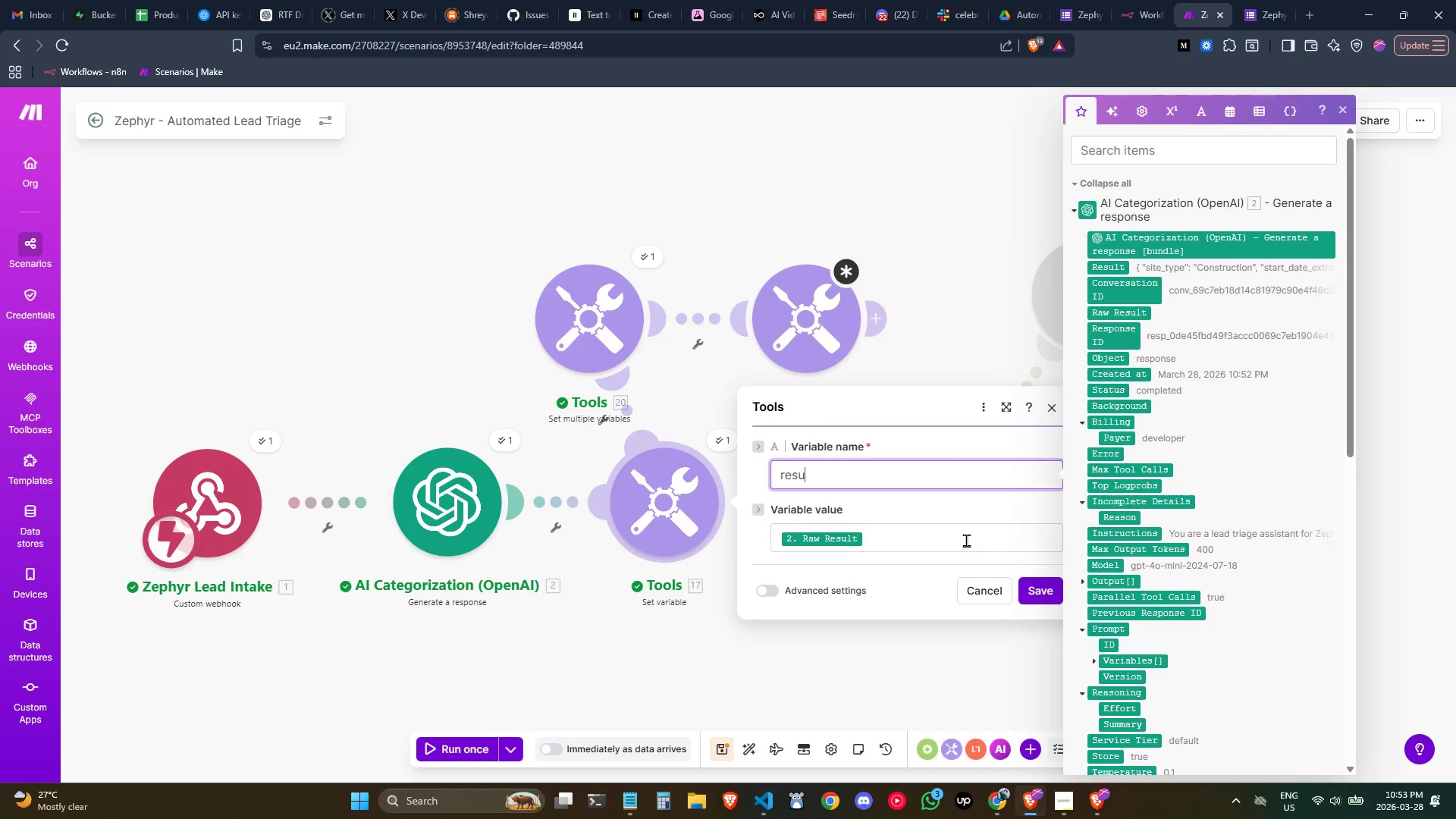 
key(Control+Z)
 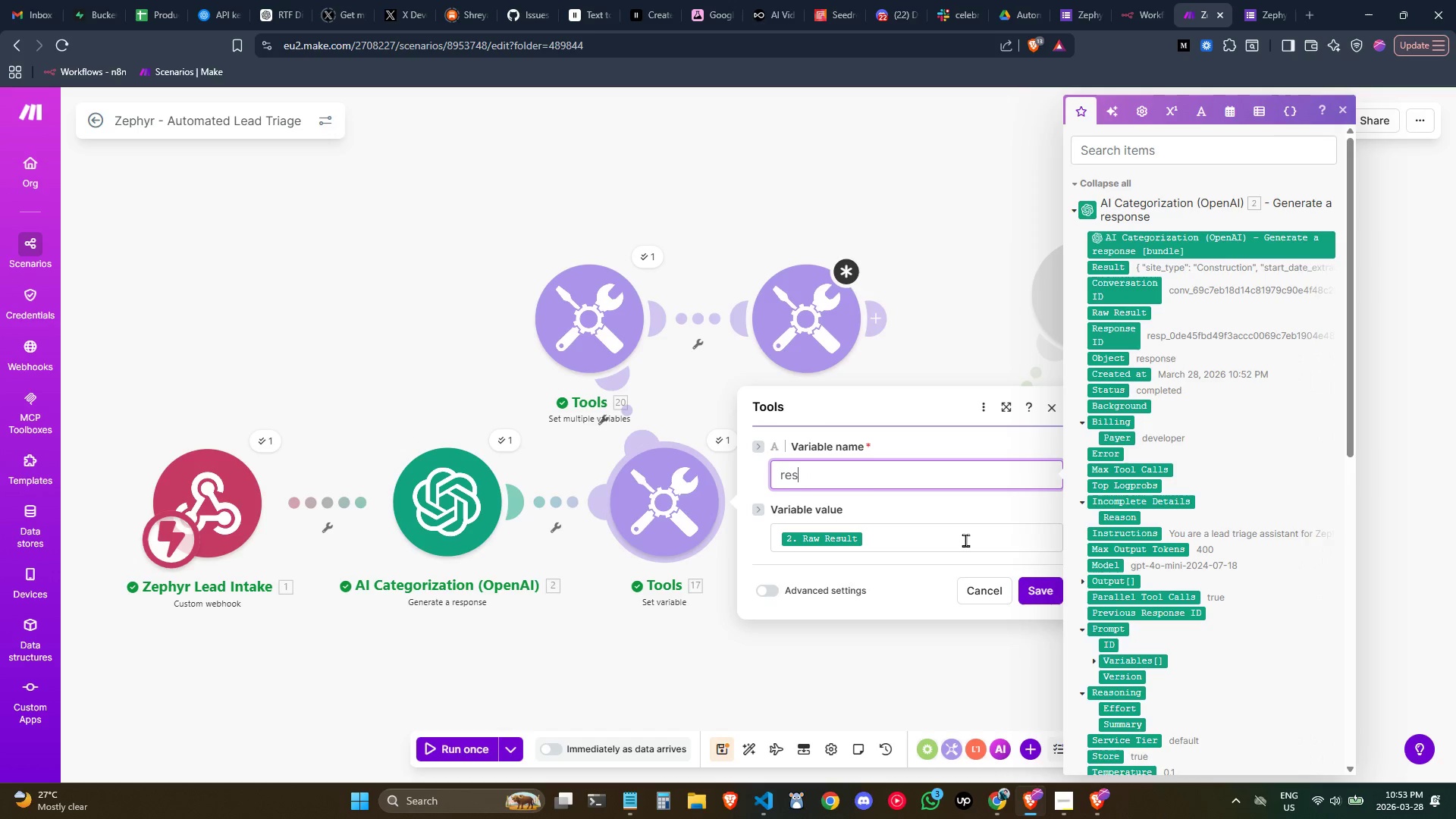 
key(Control+Z)
 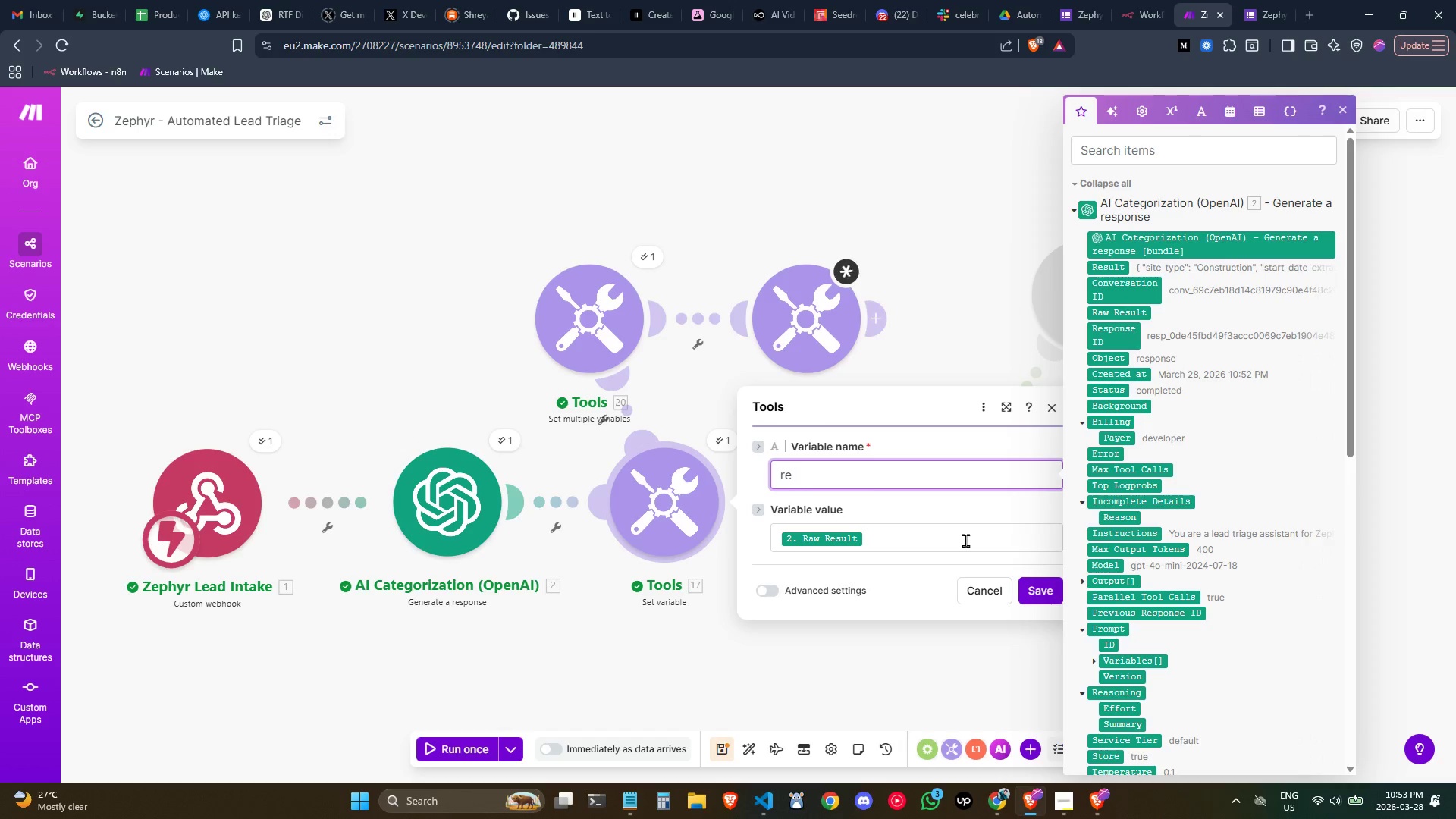 
key(Control+Z)
 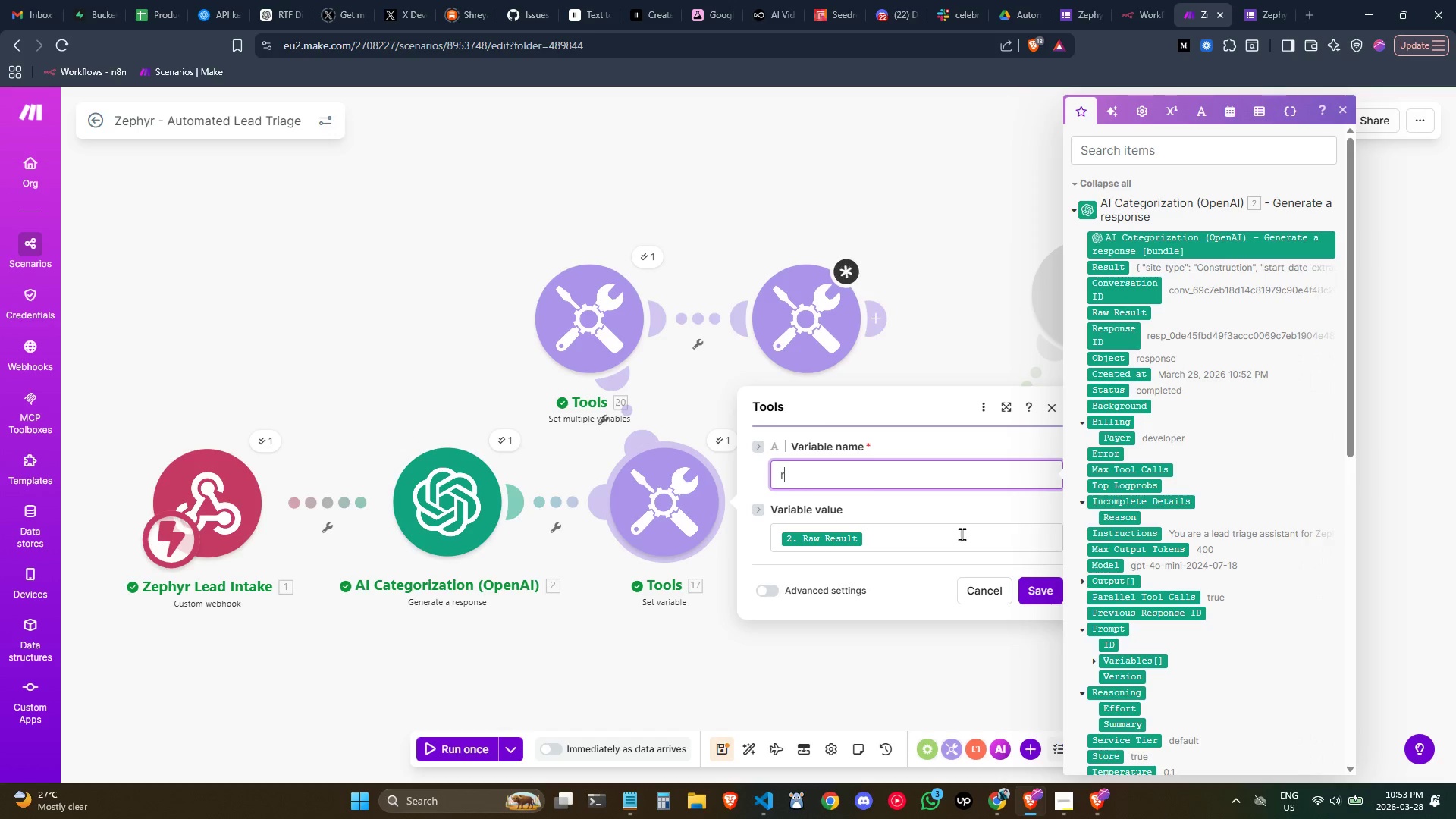 
key(Control+Z)
 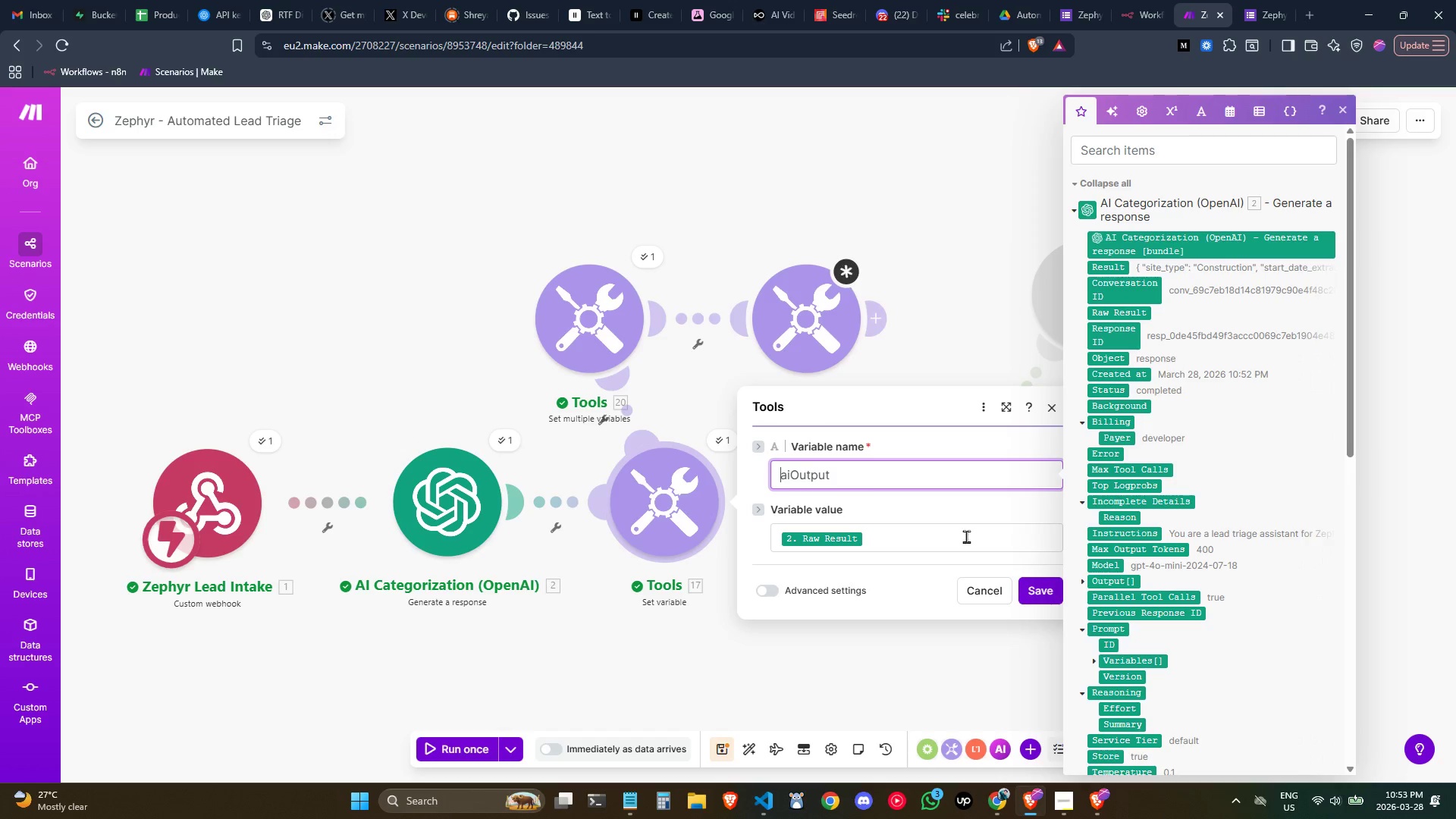 
key(Control+Z)
 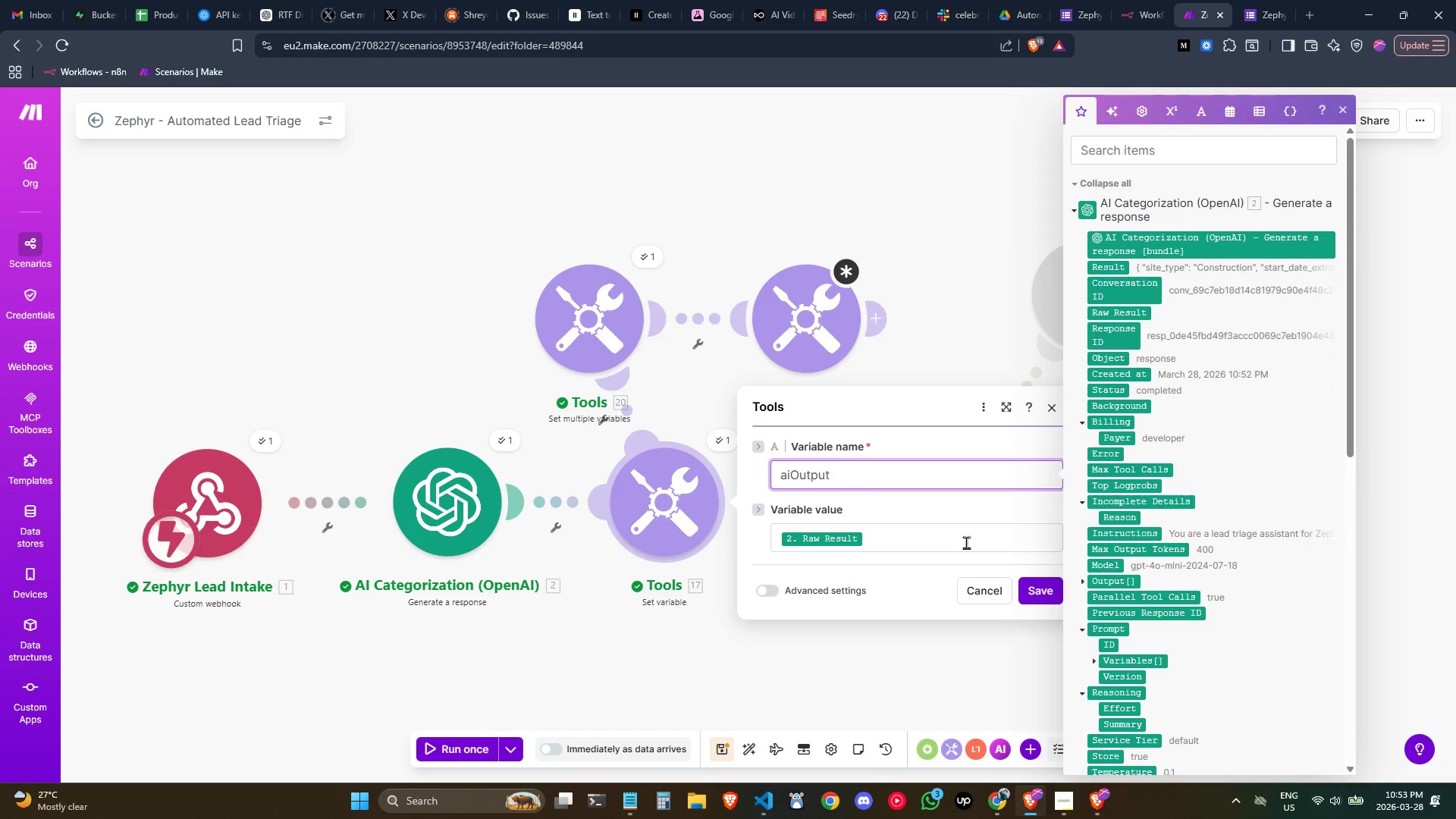 
key(Control+Z)
 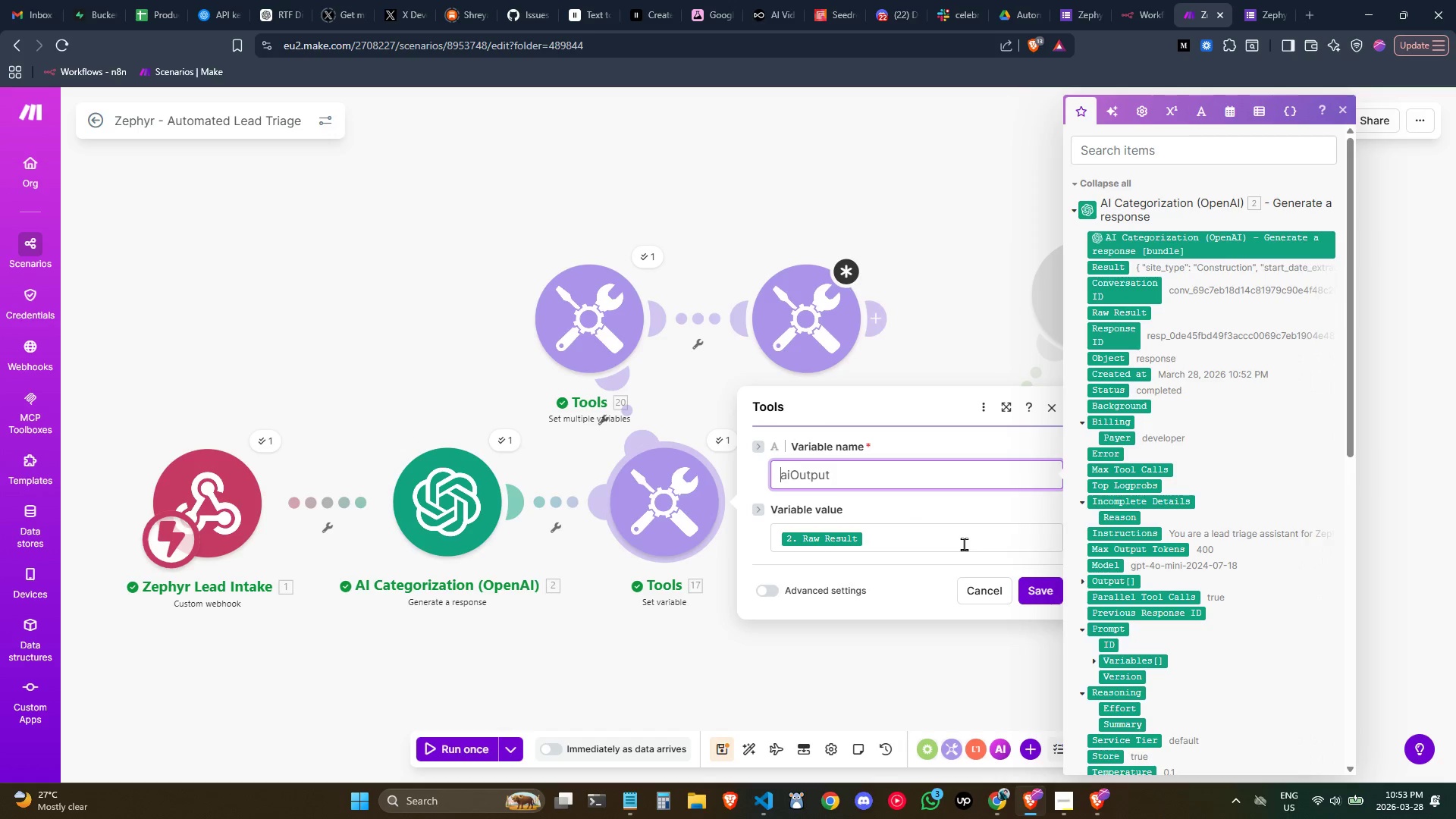 
left_click([964, 544])
 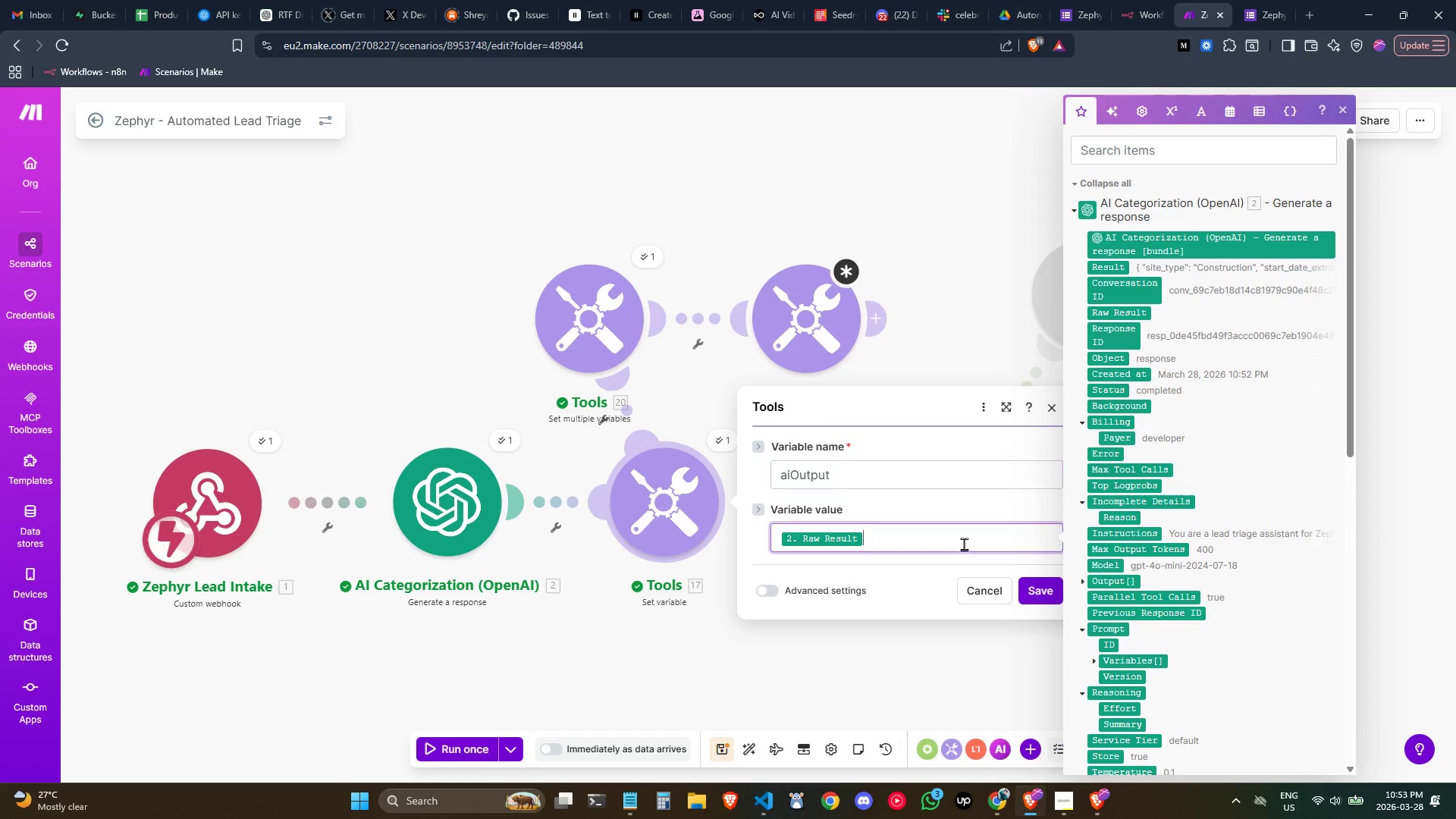 
key(Control+Z)
 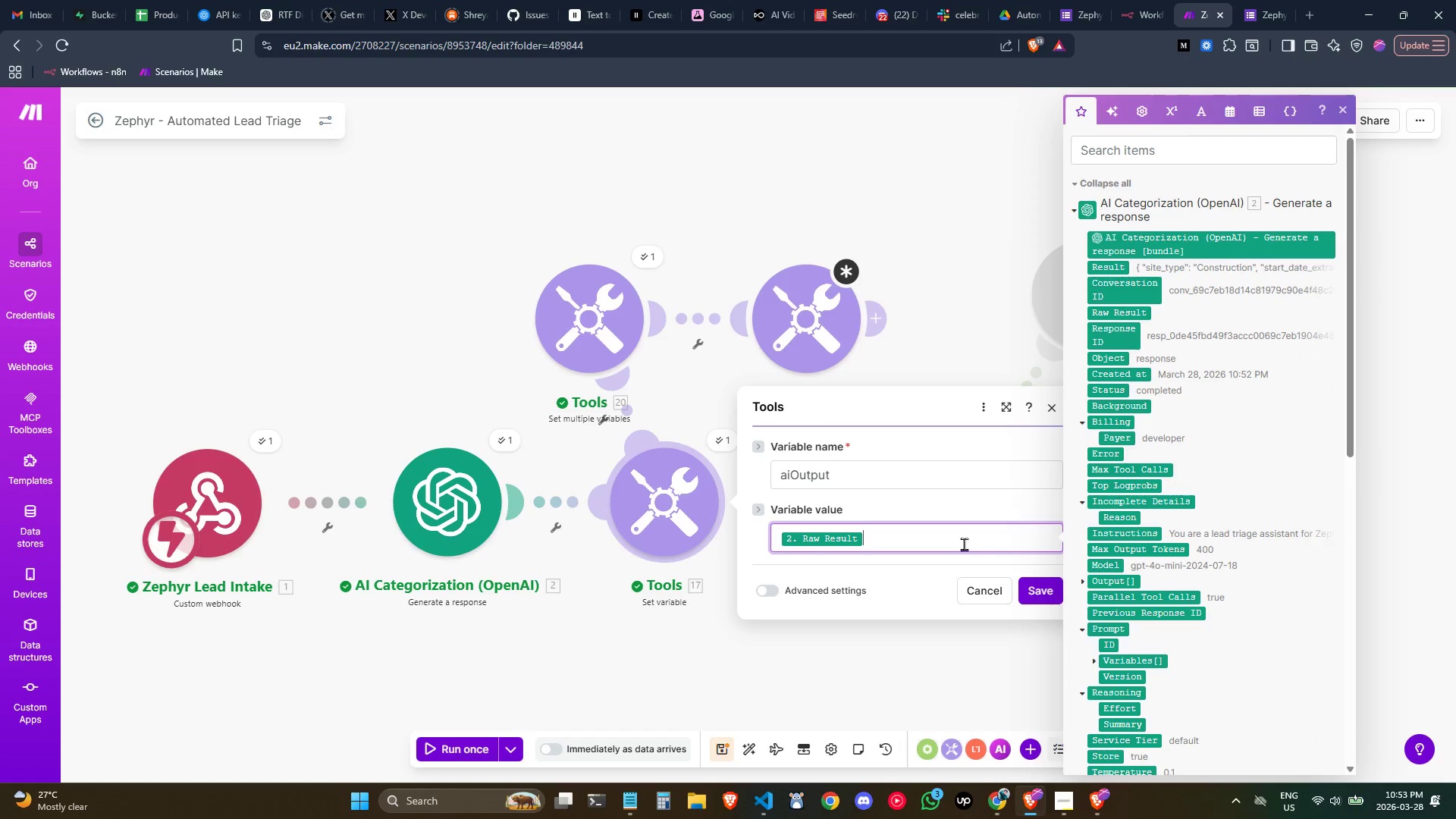 
key(Control+Z)
 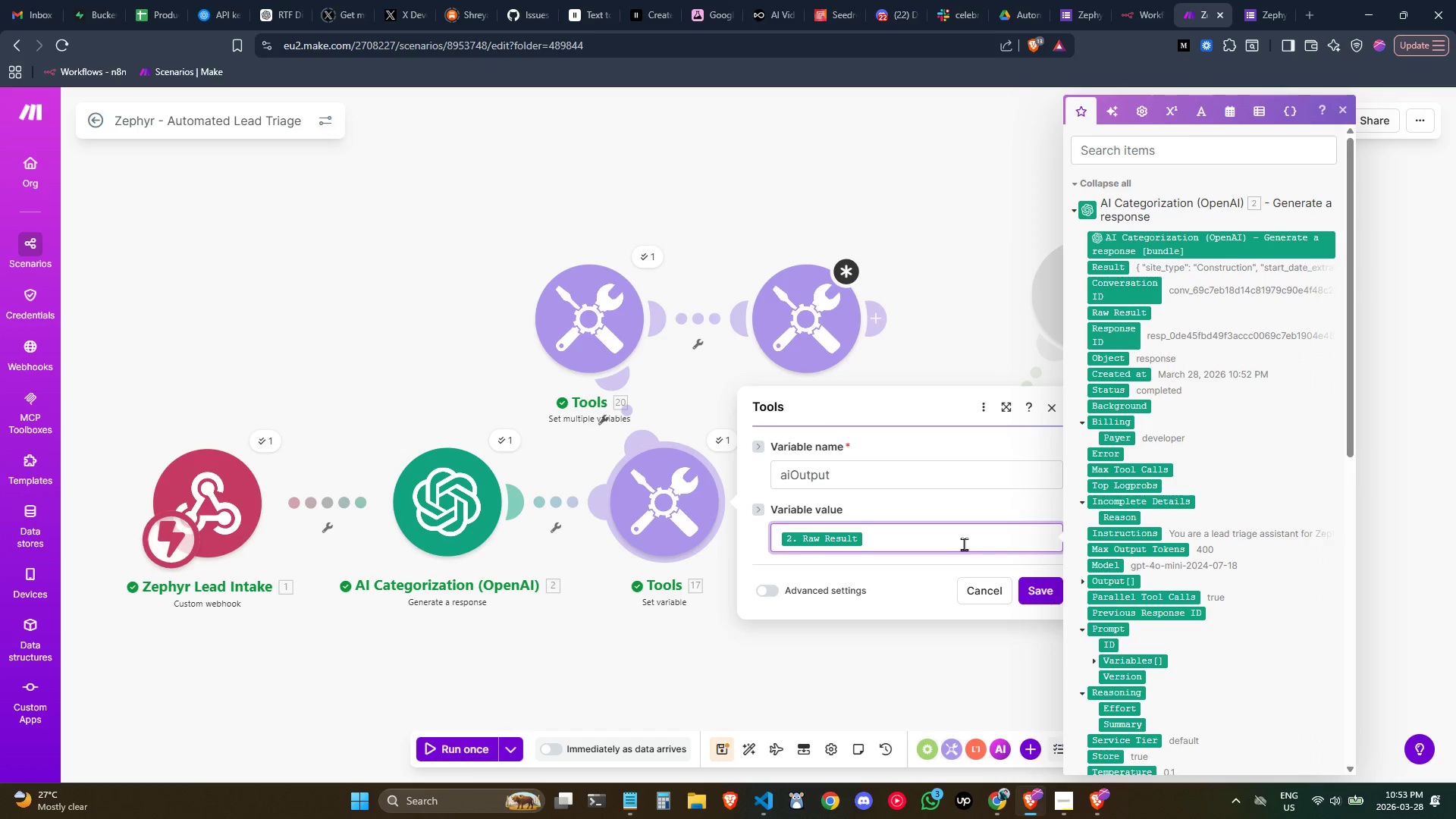 
key(Control+Z)
 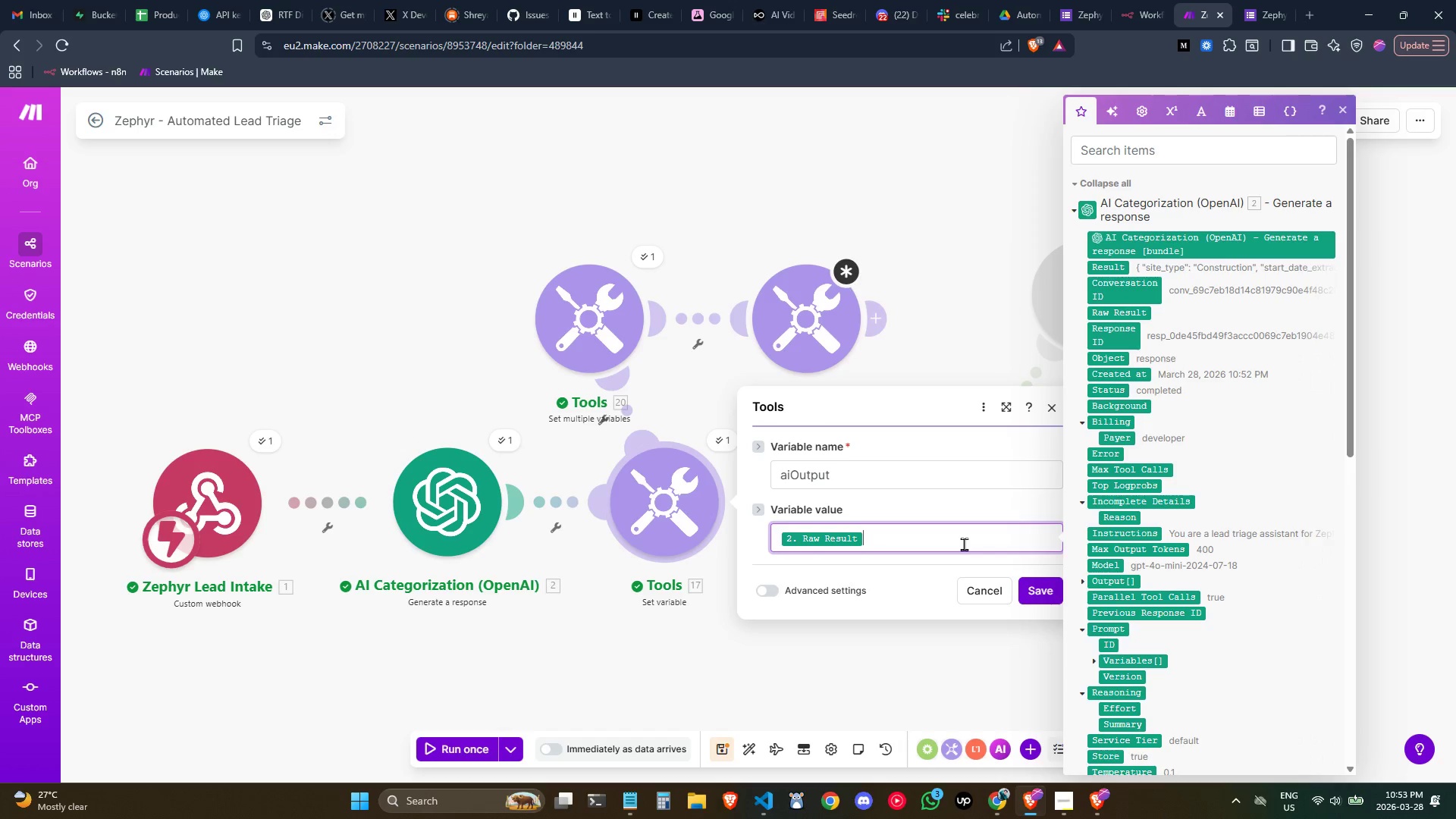 
double_click([964, 544])
 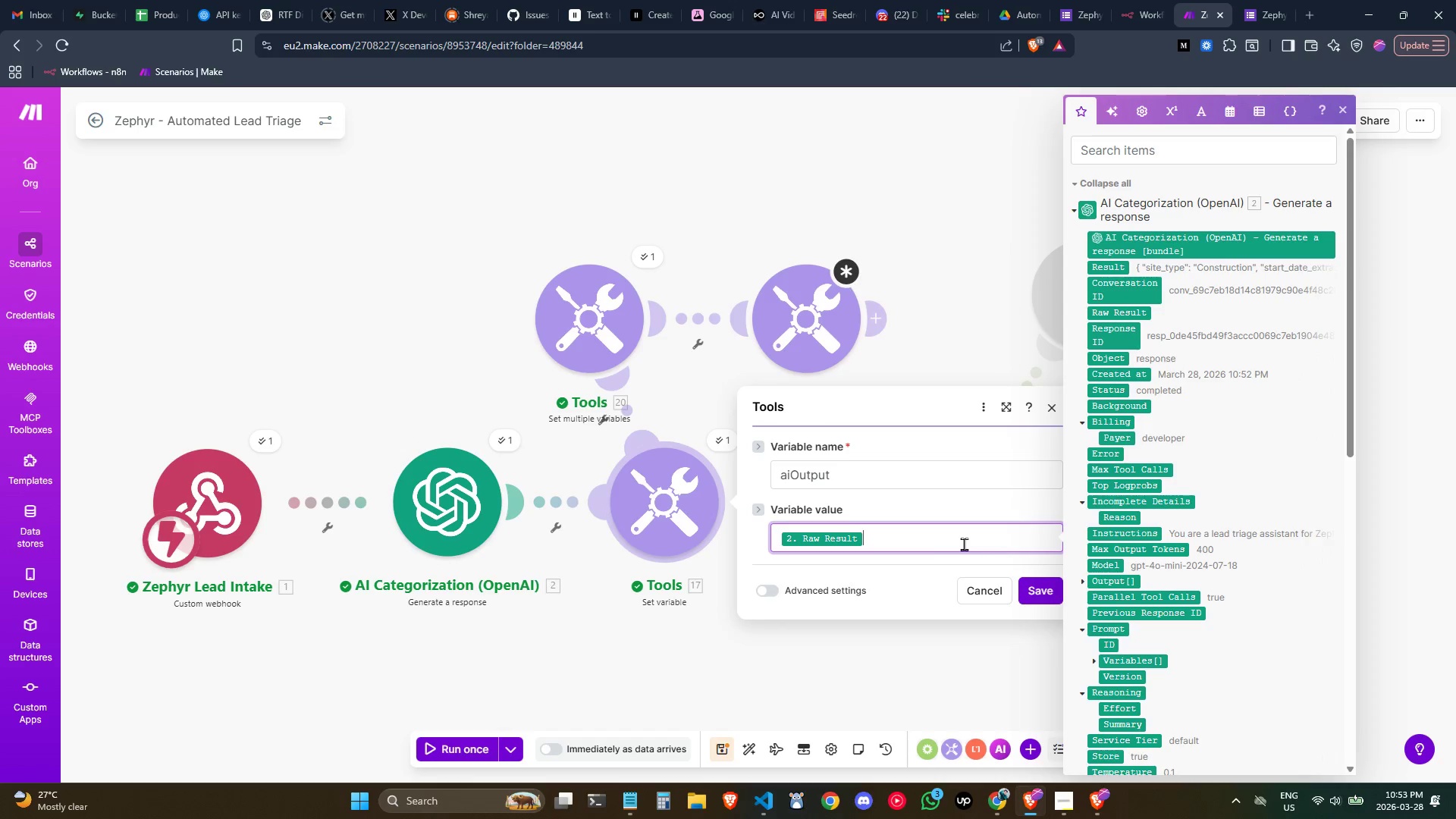 
triple_click([964, 544])
 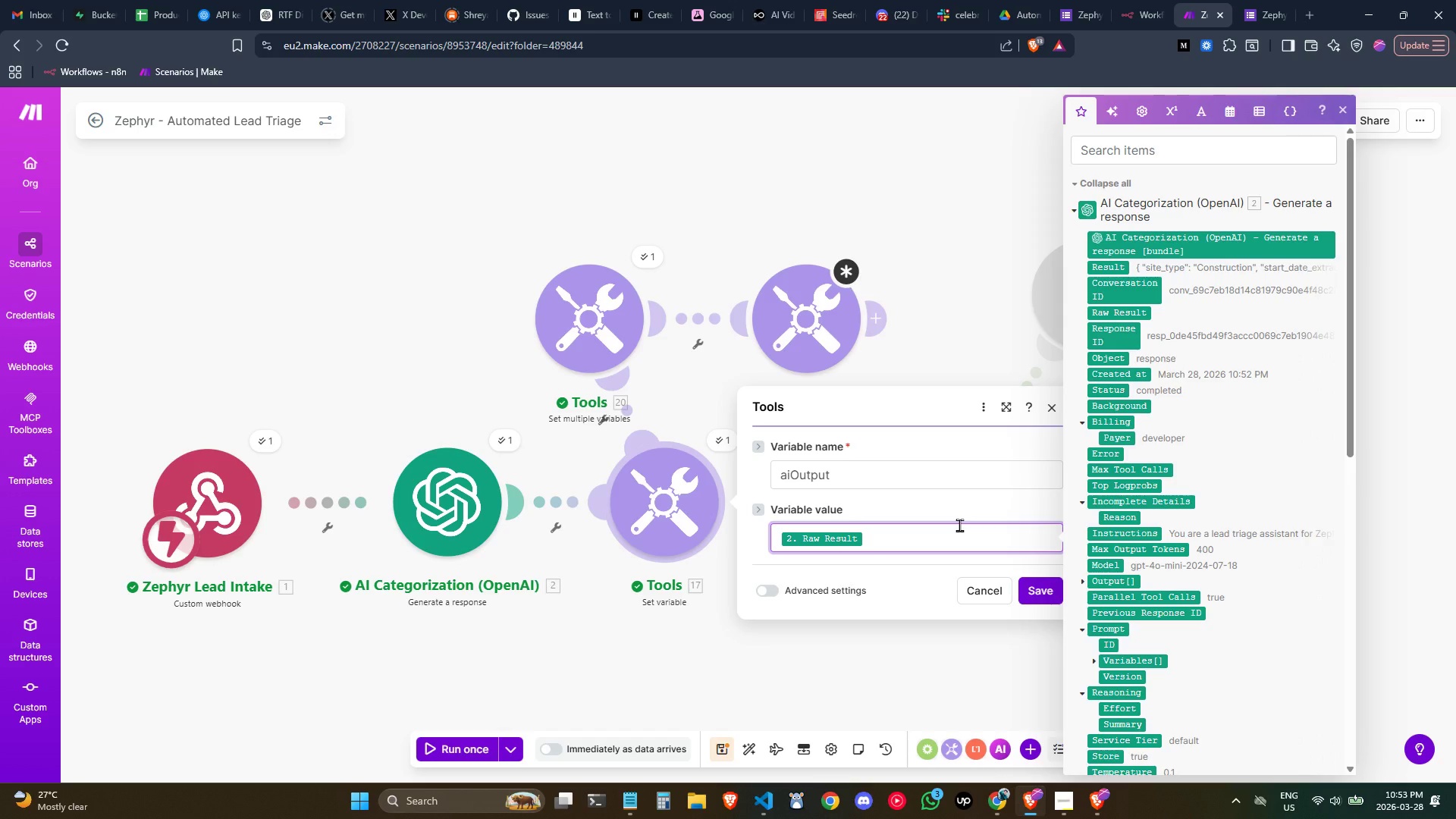 
key(Backspace)
 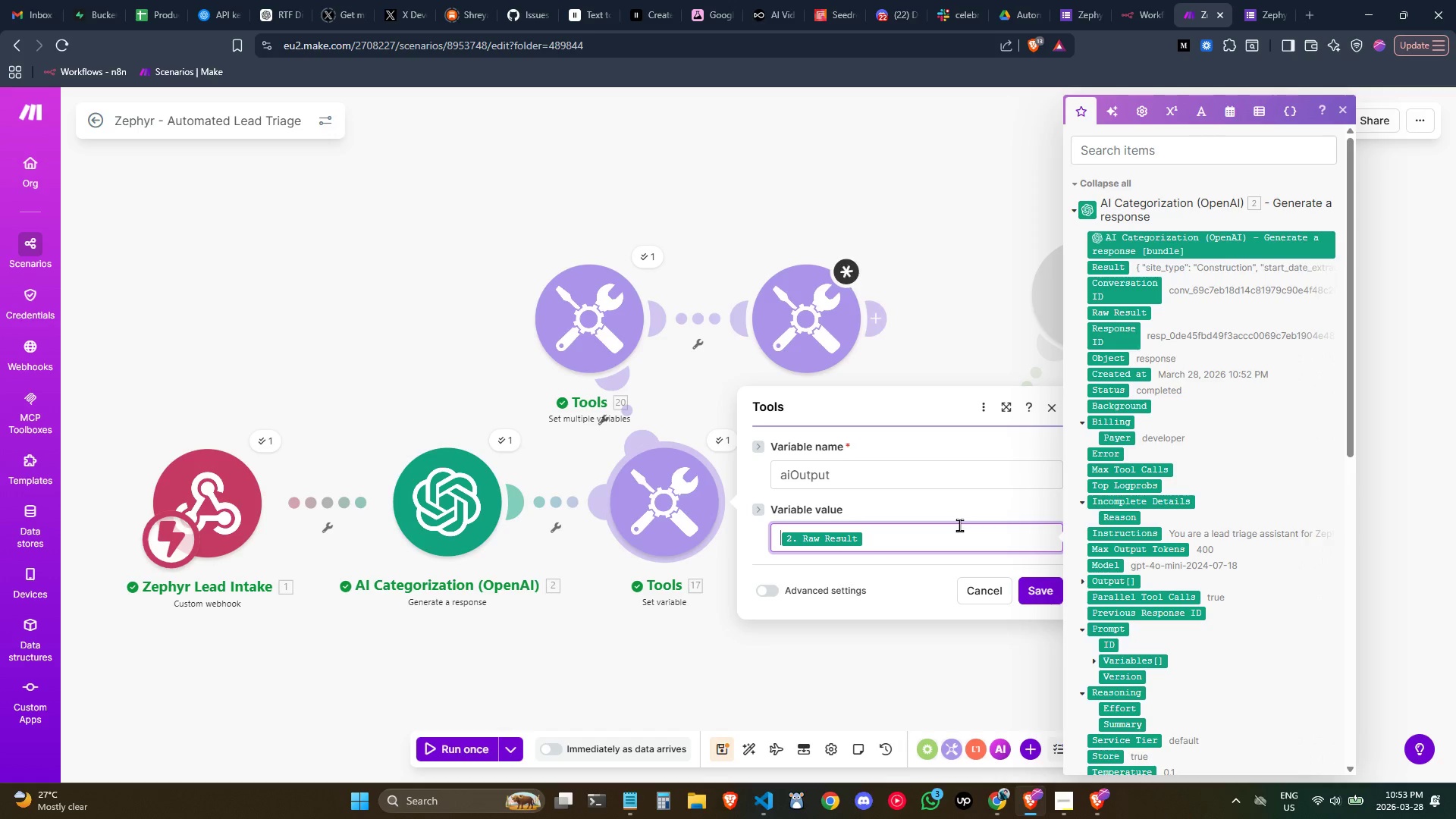 
key(Backspace)
 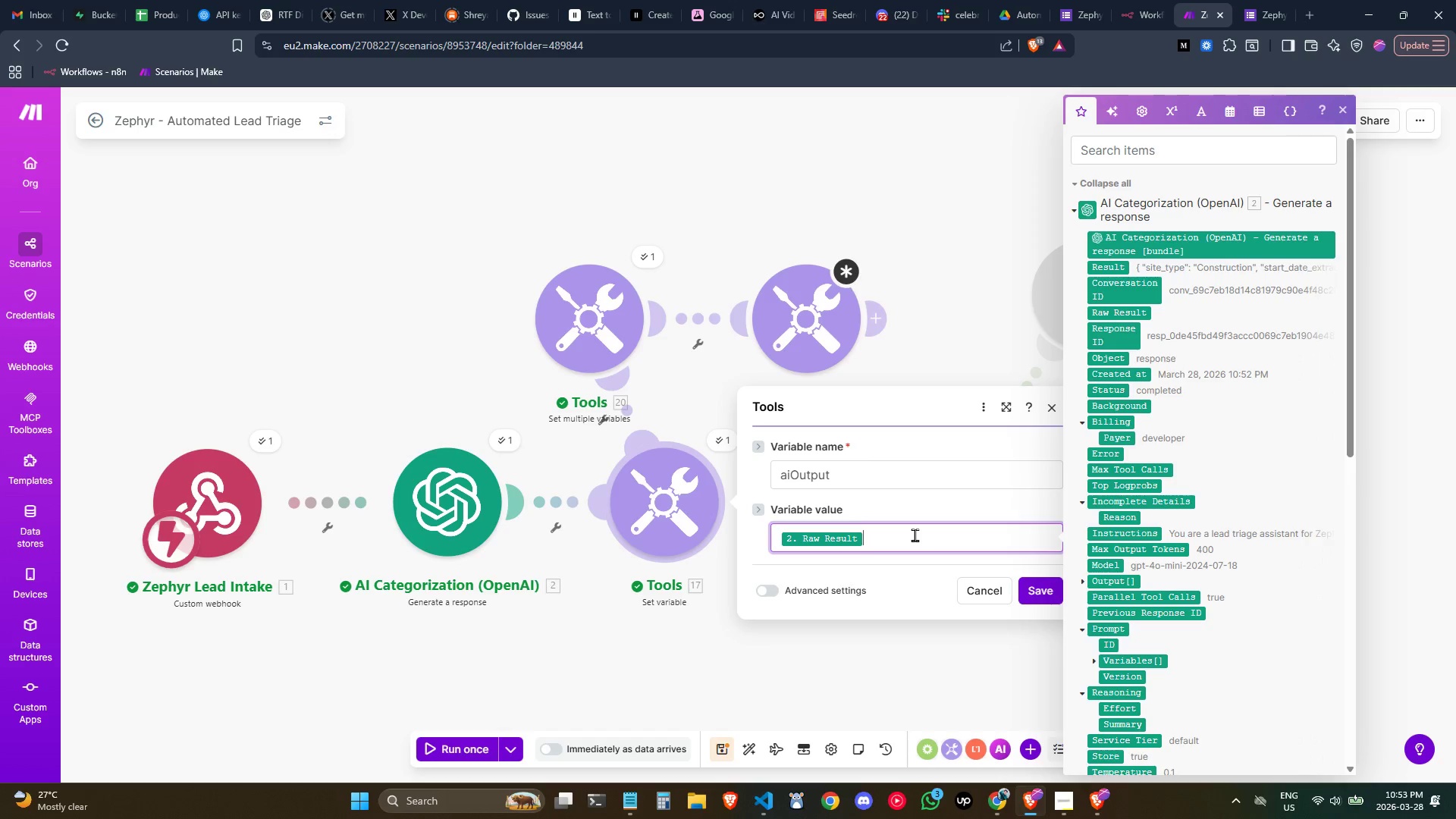 
key(Control+Backspace)
 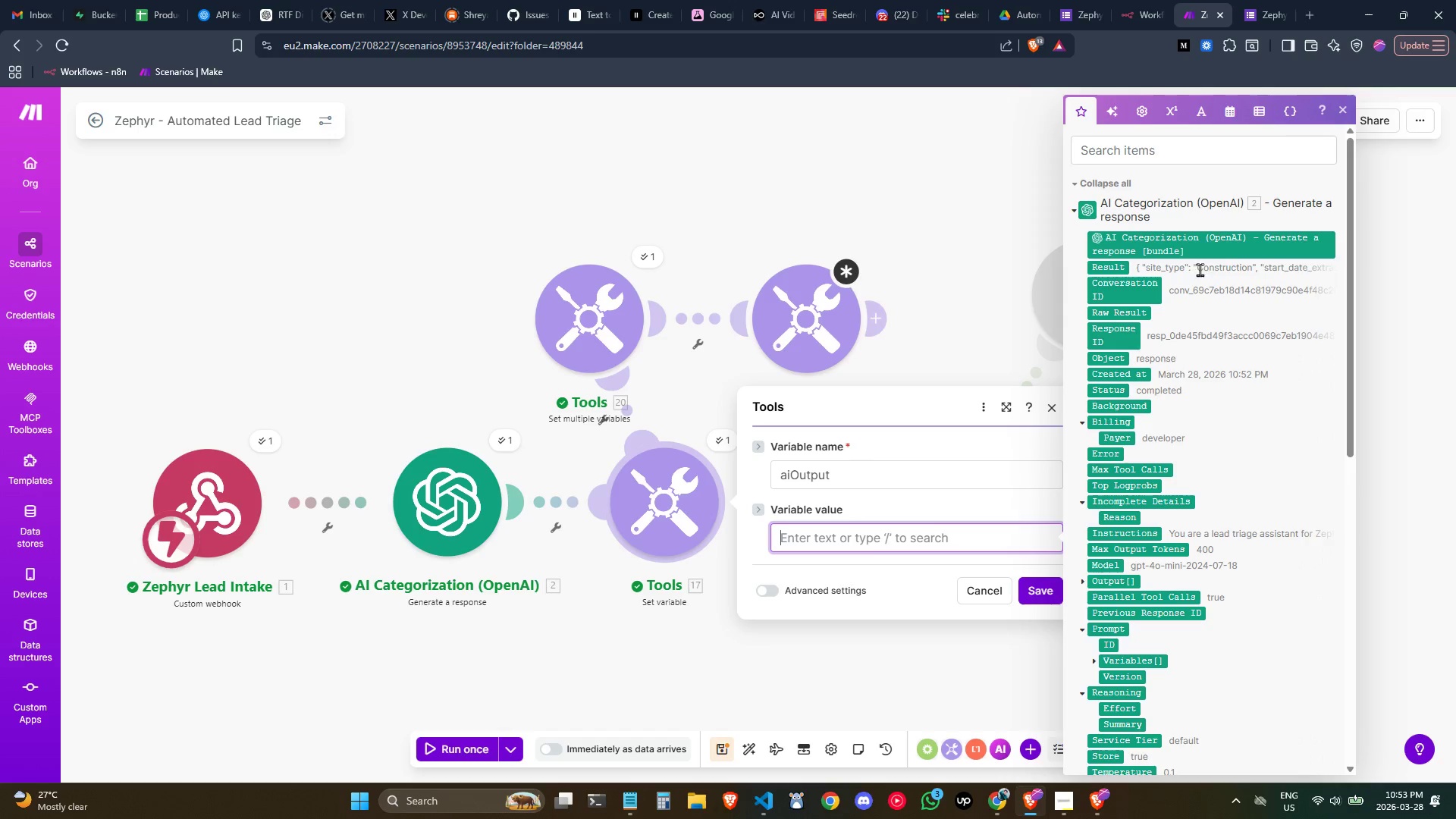 
left_click_drag(start_coordinate=[1193, 251], to_coordinate=[890, 547])
 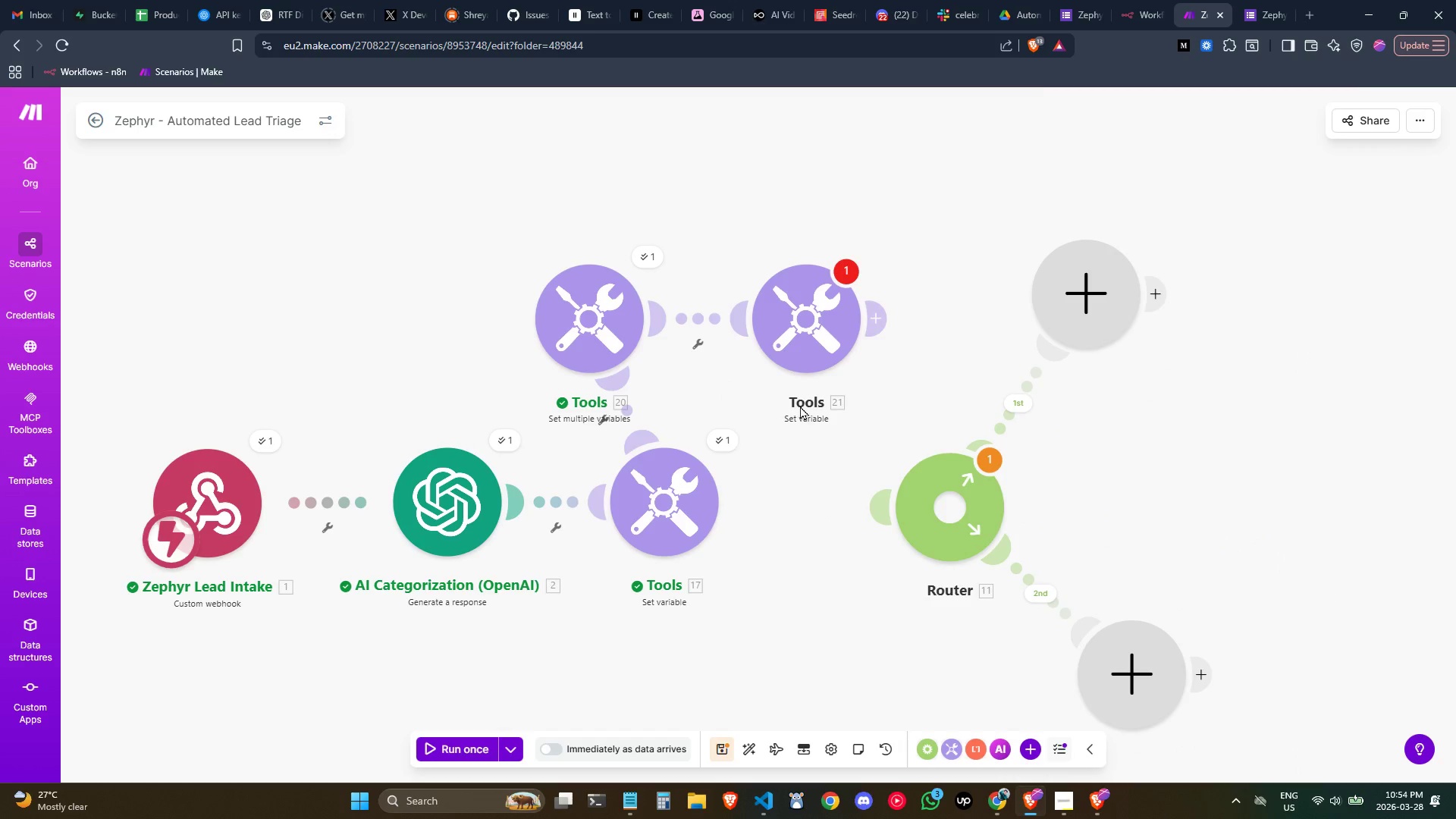 
double_click([813, 327])
 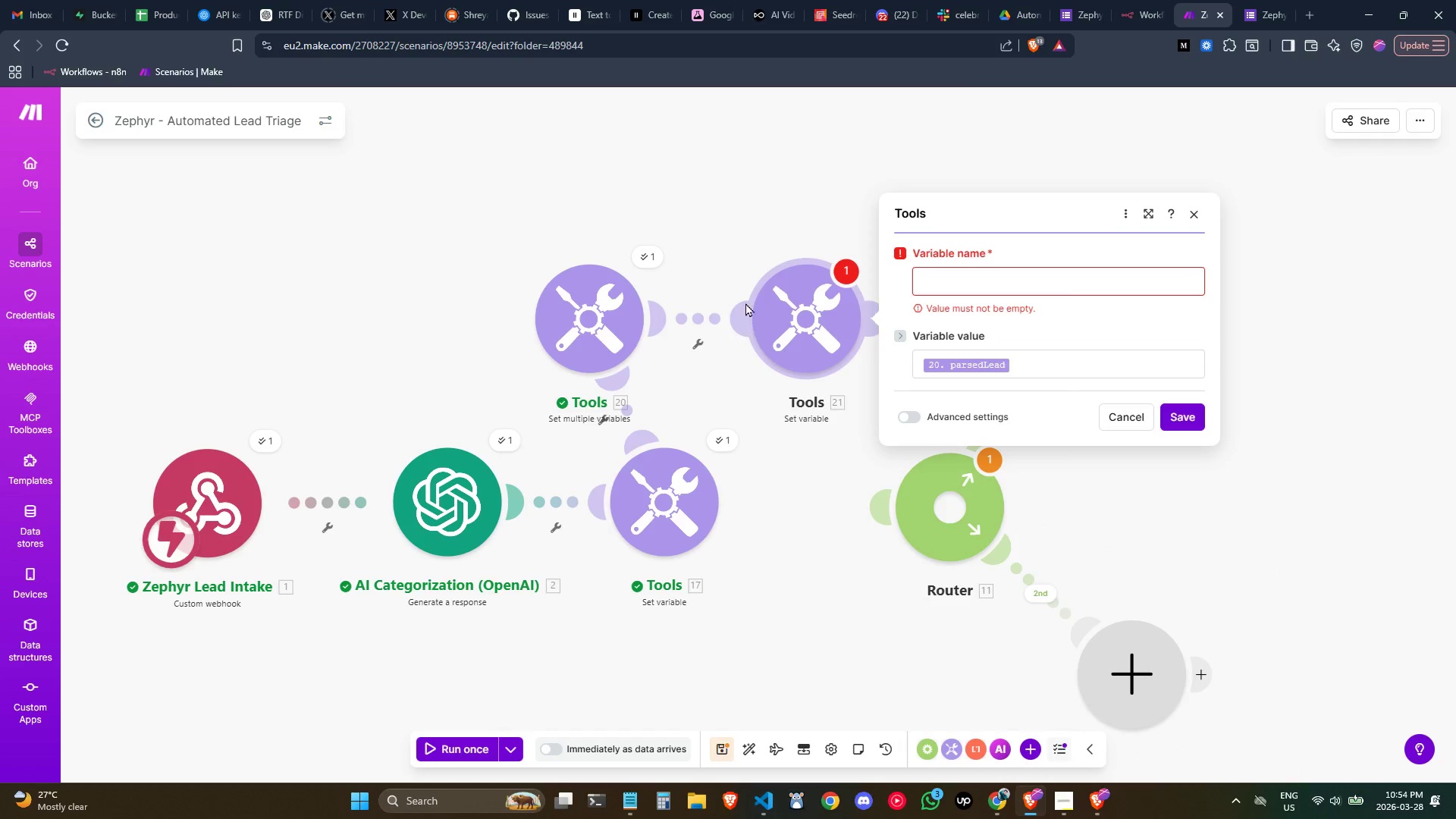 
left_click_drag(start_coordinate=[759, 316], to_coordinate=[872, 262])
 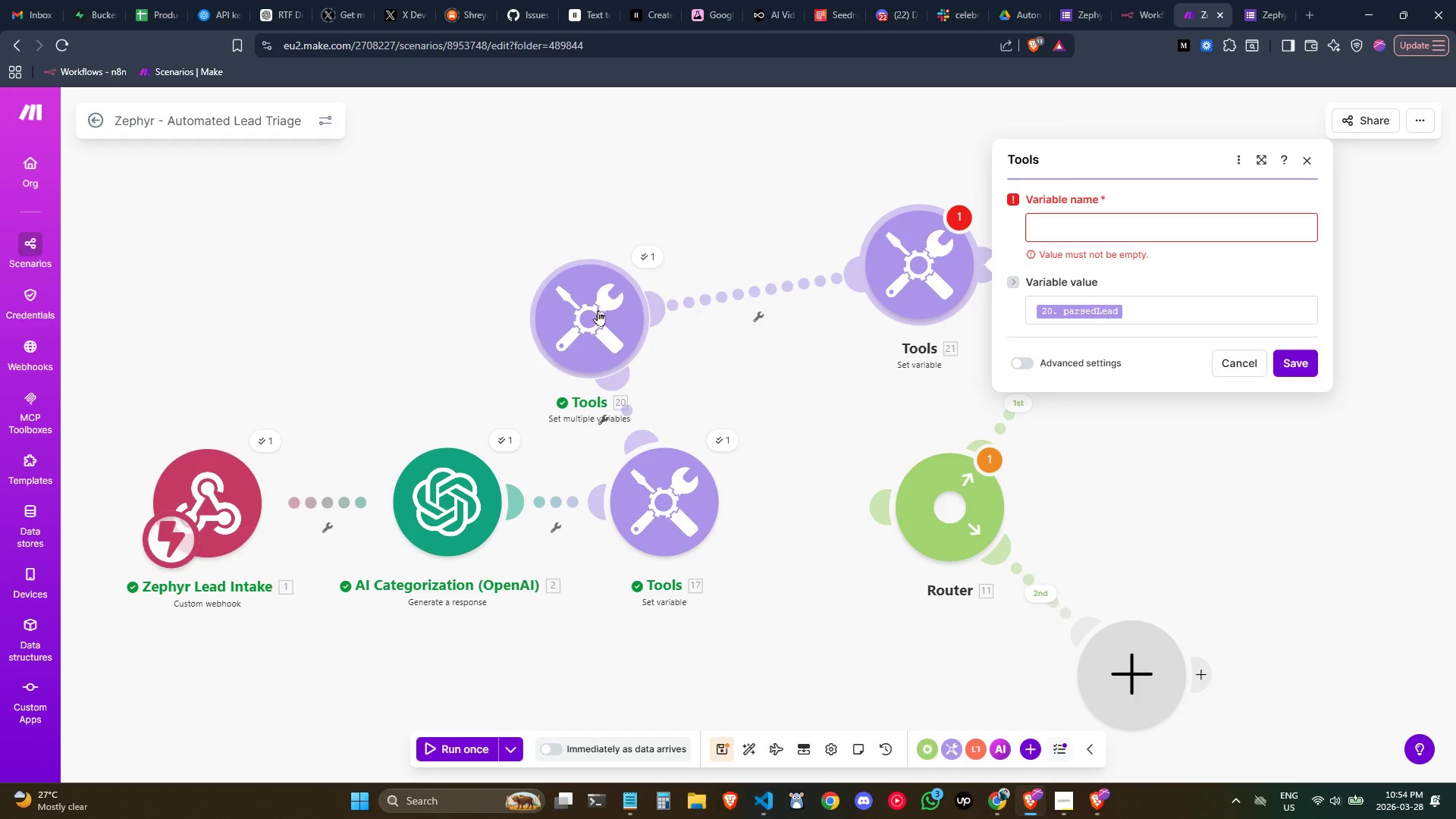 
left_click_drag(start_coordinate=[579, 307], to_coordinate=[657, 226])
 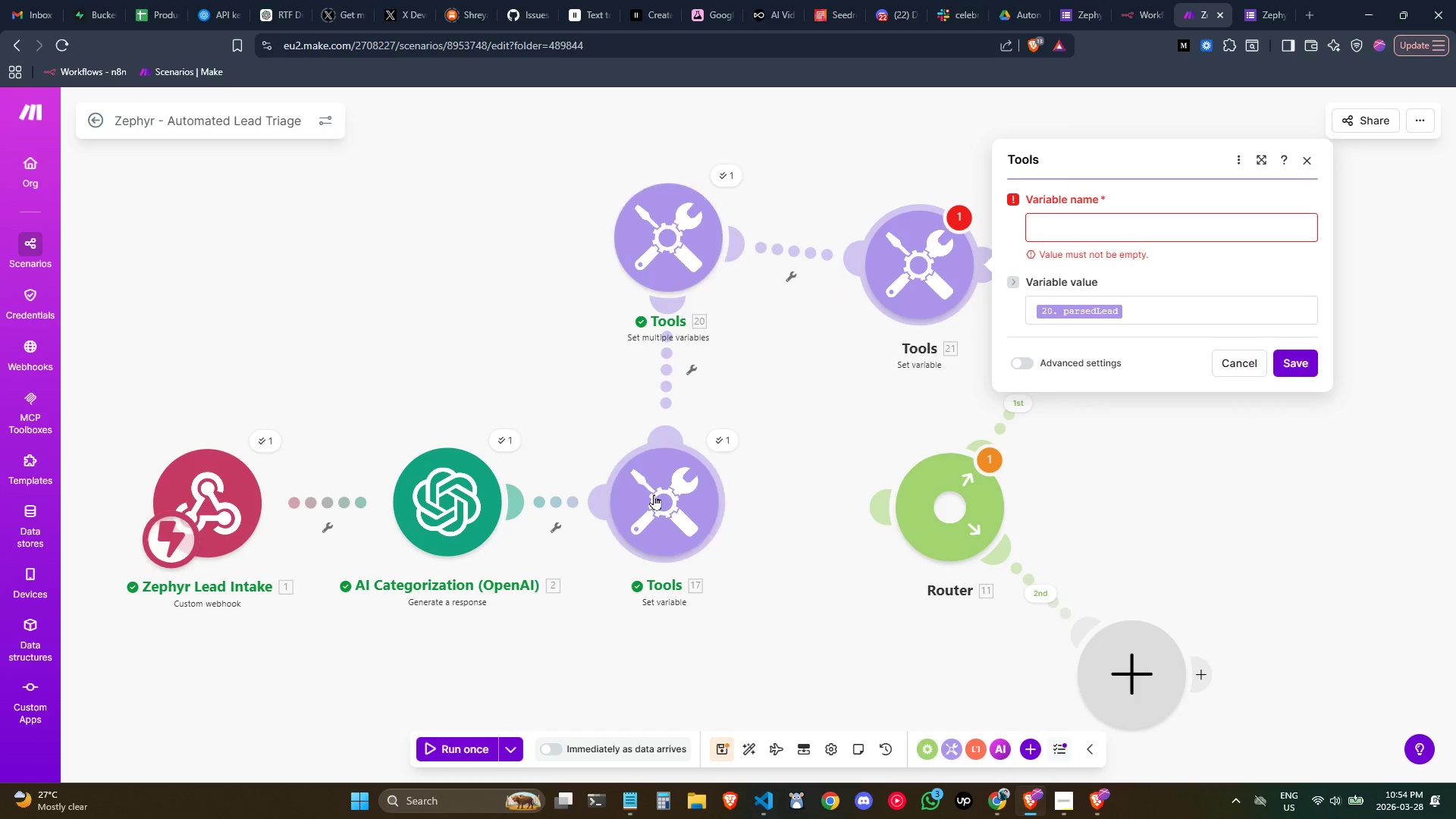 
left_click_drag(start_coordinate=[655, 497], to_coordinate=[707, 450])
 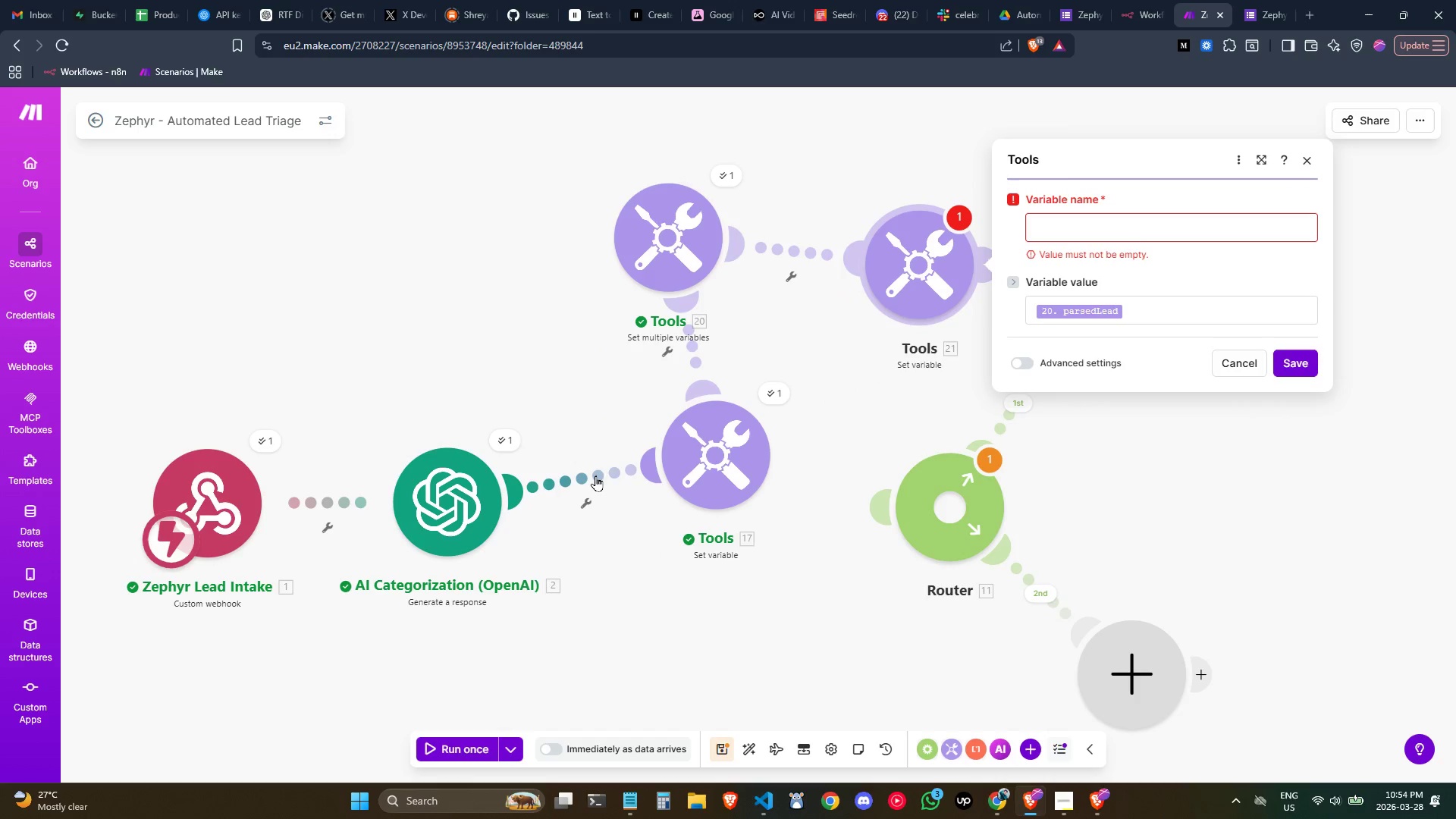 
right_click([595, 475])
 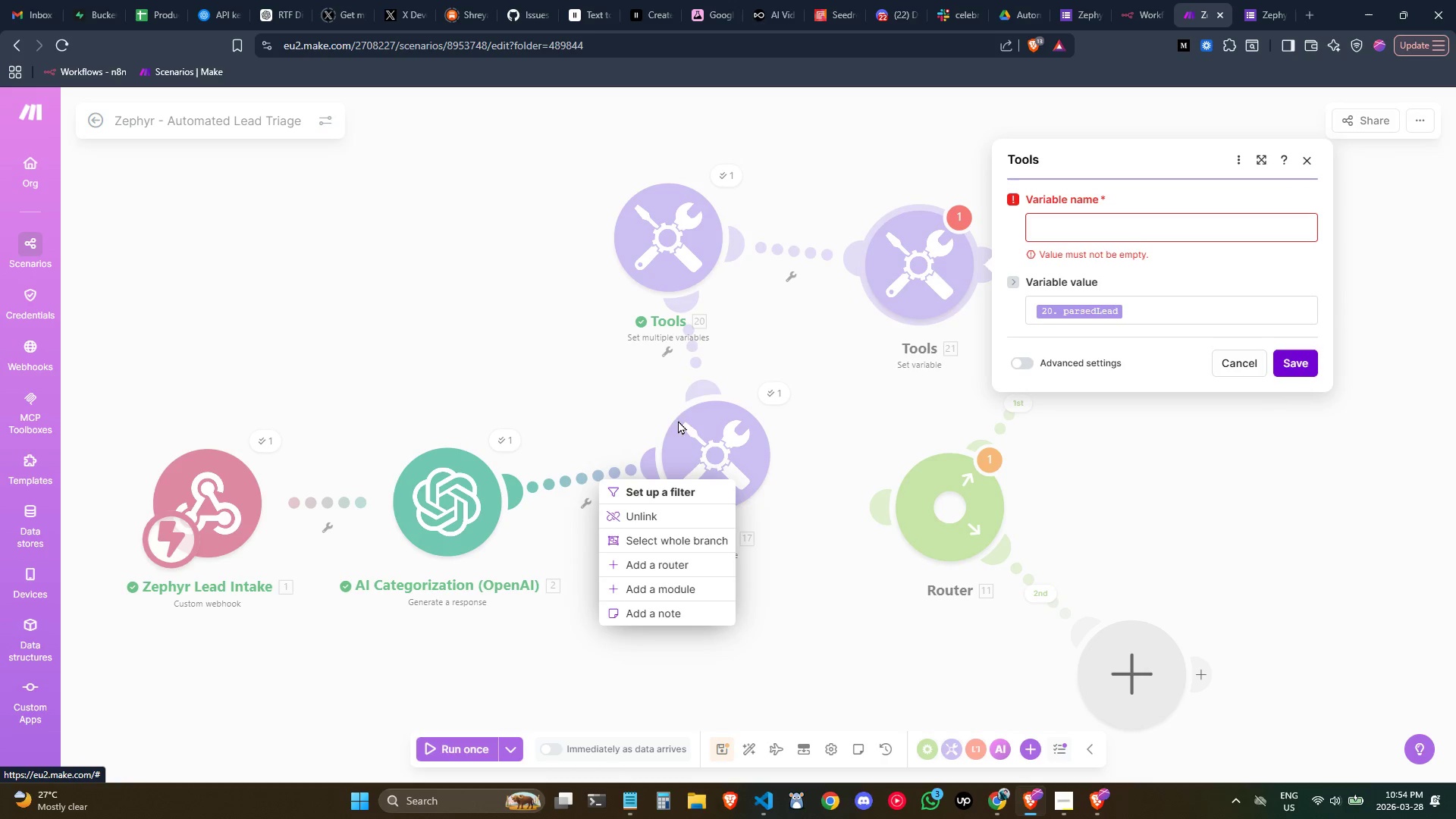 
left_click([689, 344])
 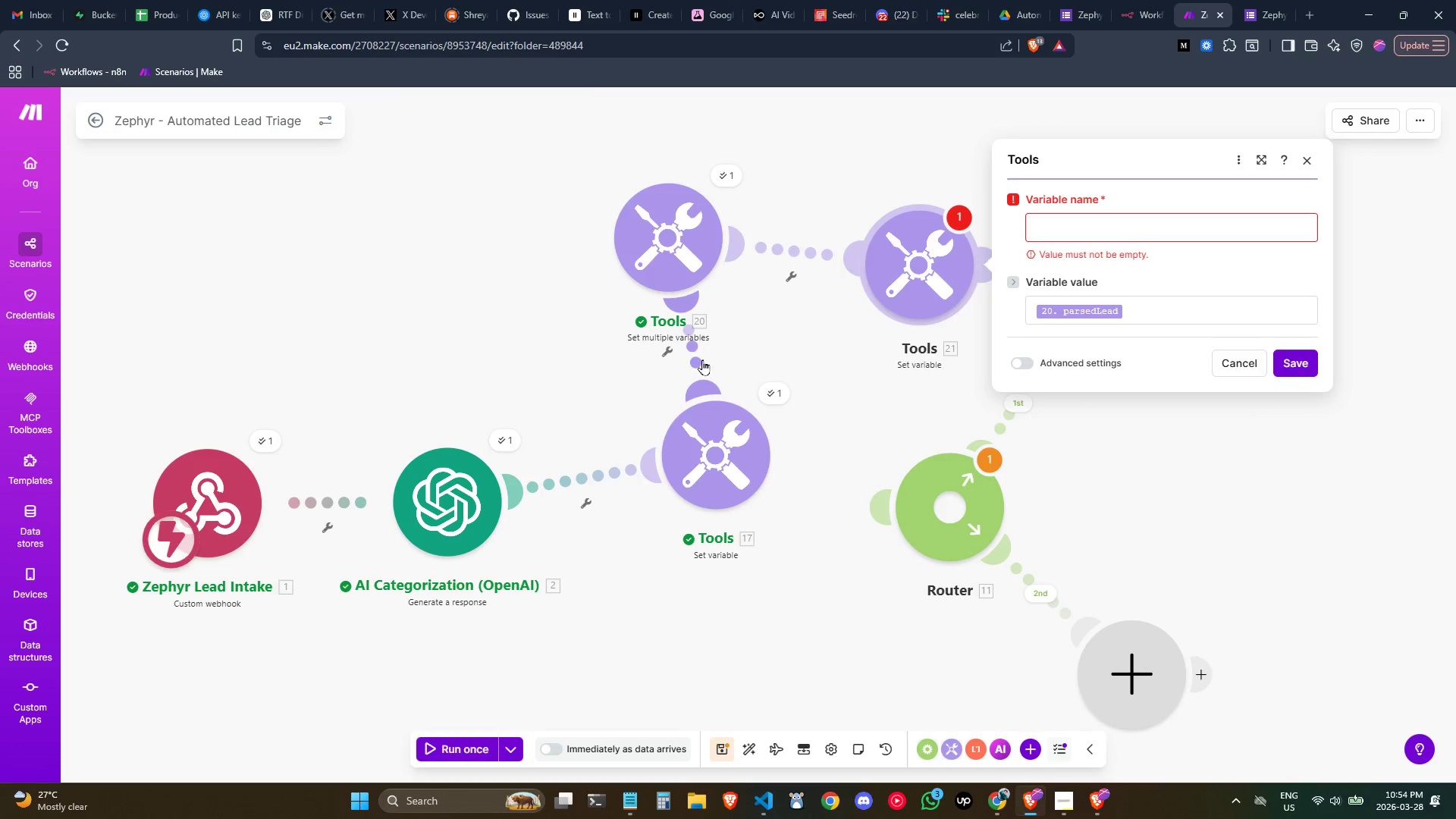 
left_click_drag(start_coordinate=[726, 441], to_coordinate=[719, 491])
 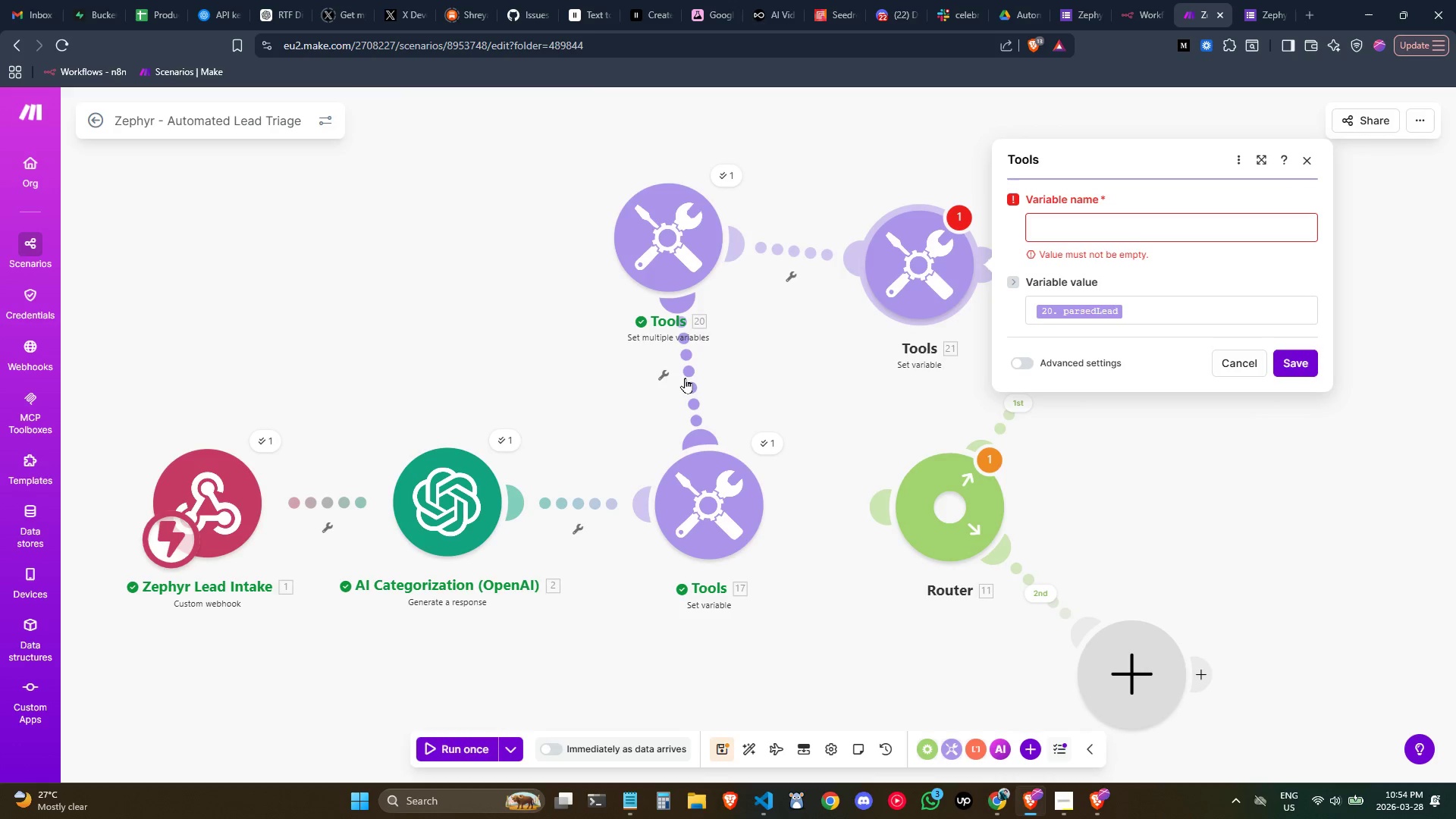 
right_click([685, 378])
 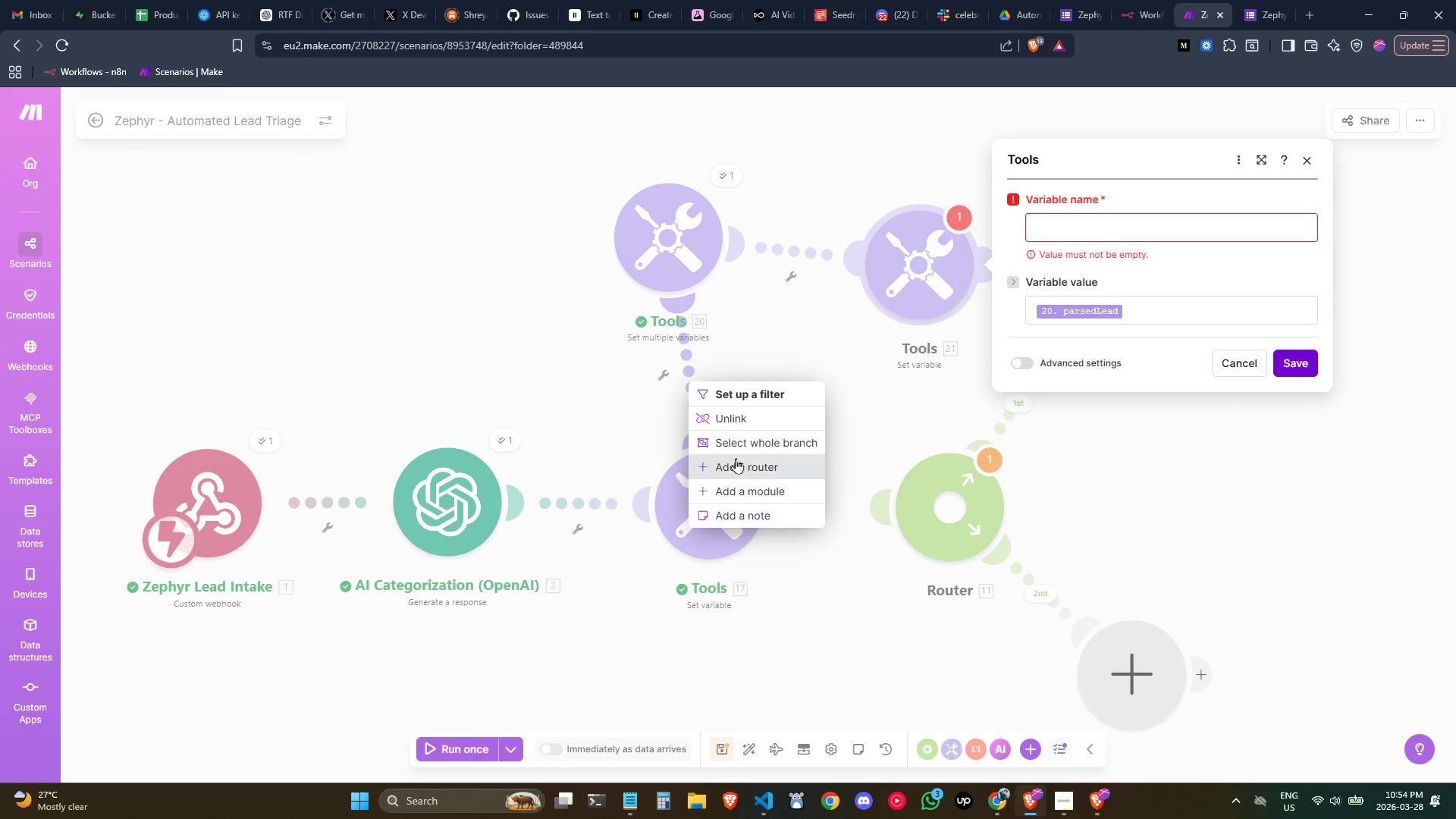 
left_click([742, 423])
 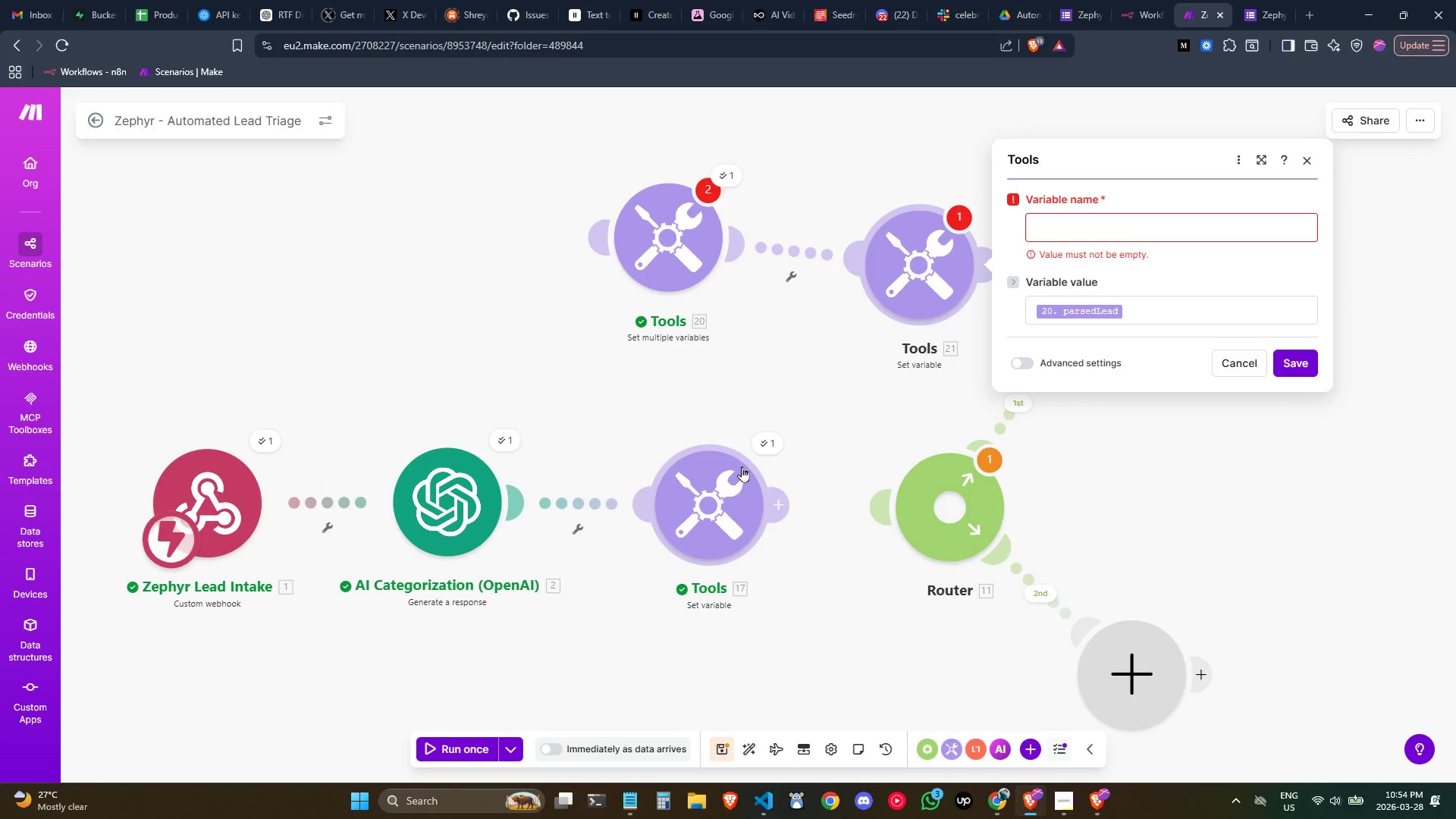 
left_click([733, 500])
 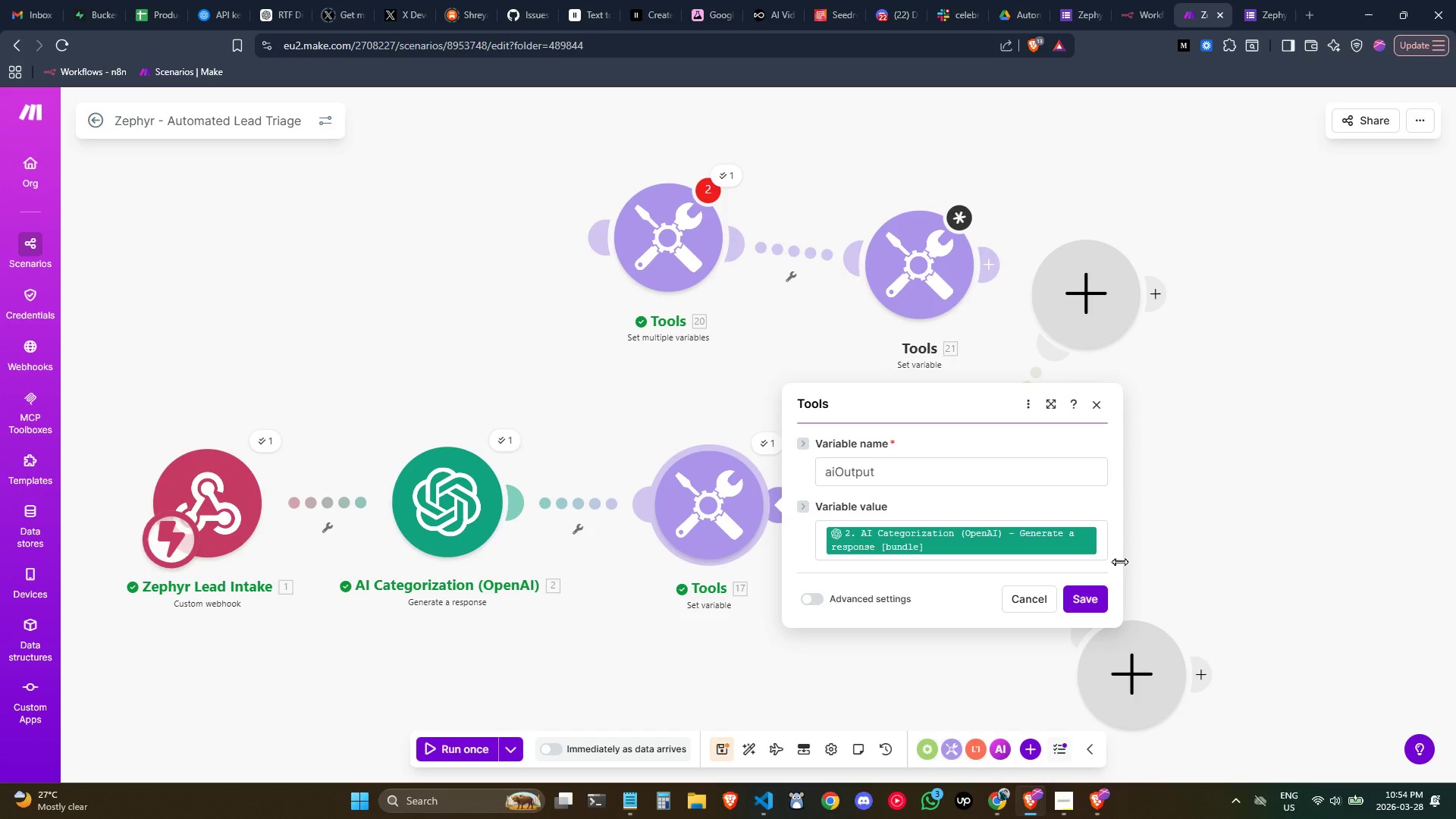 
left_click([1100, 548])
 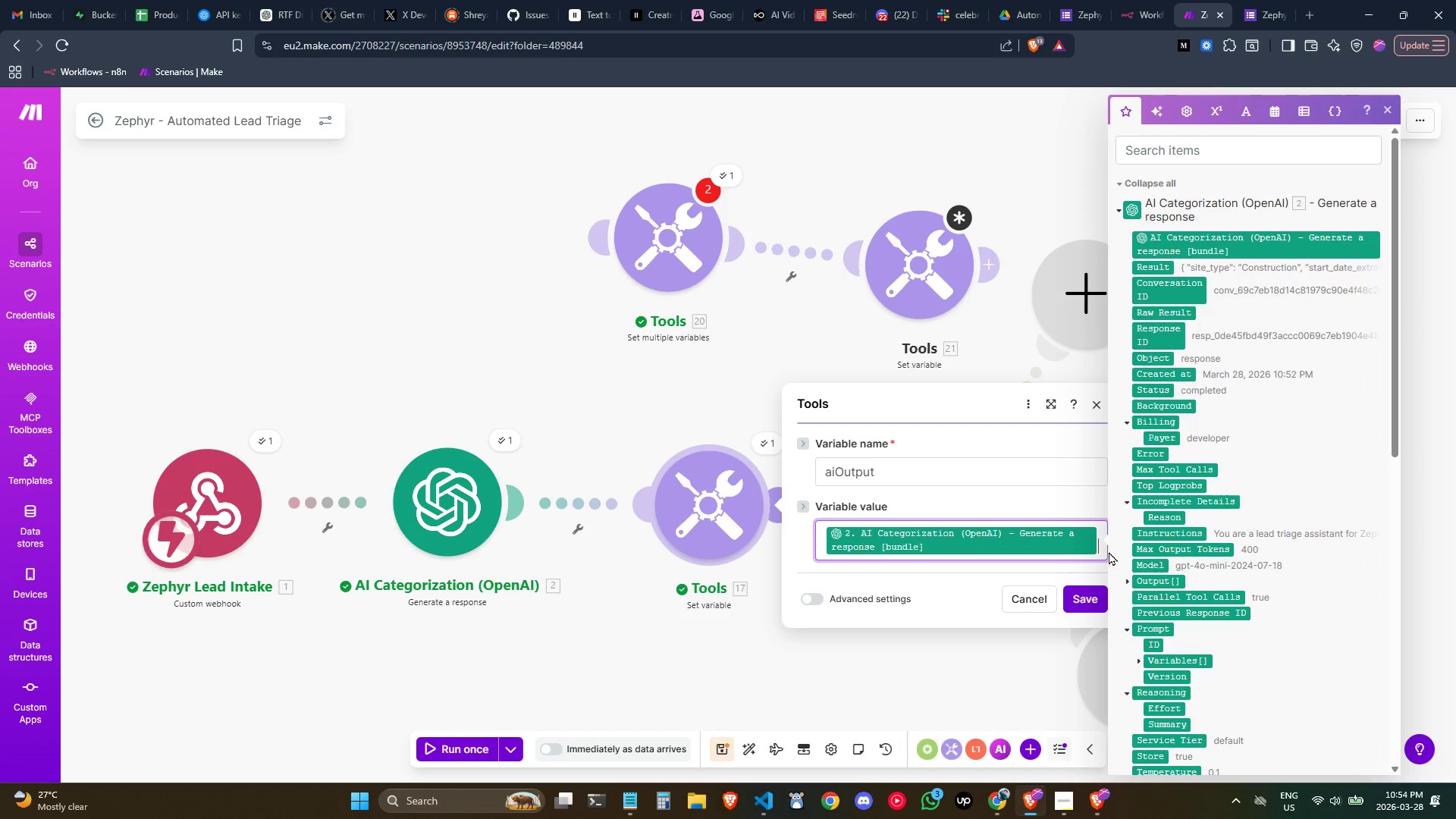 
key(Control+ControlLeft)
 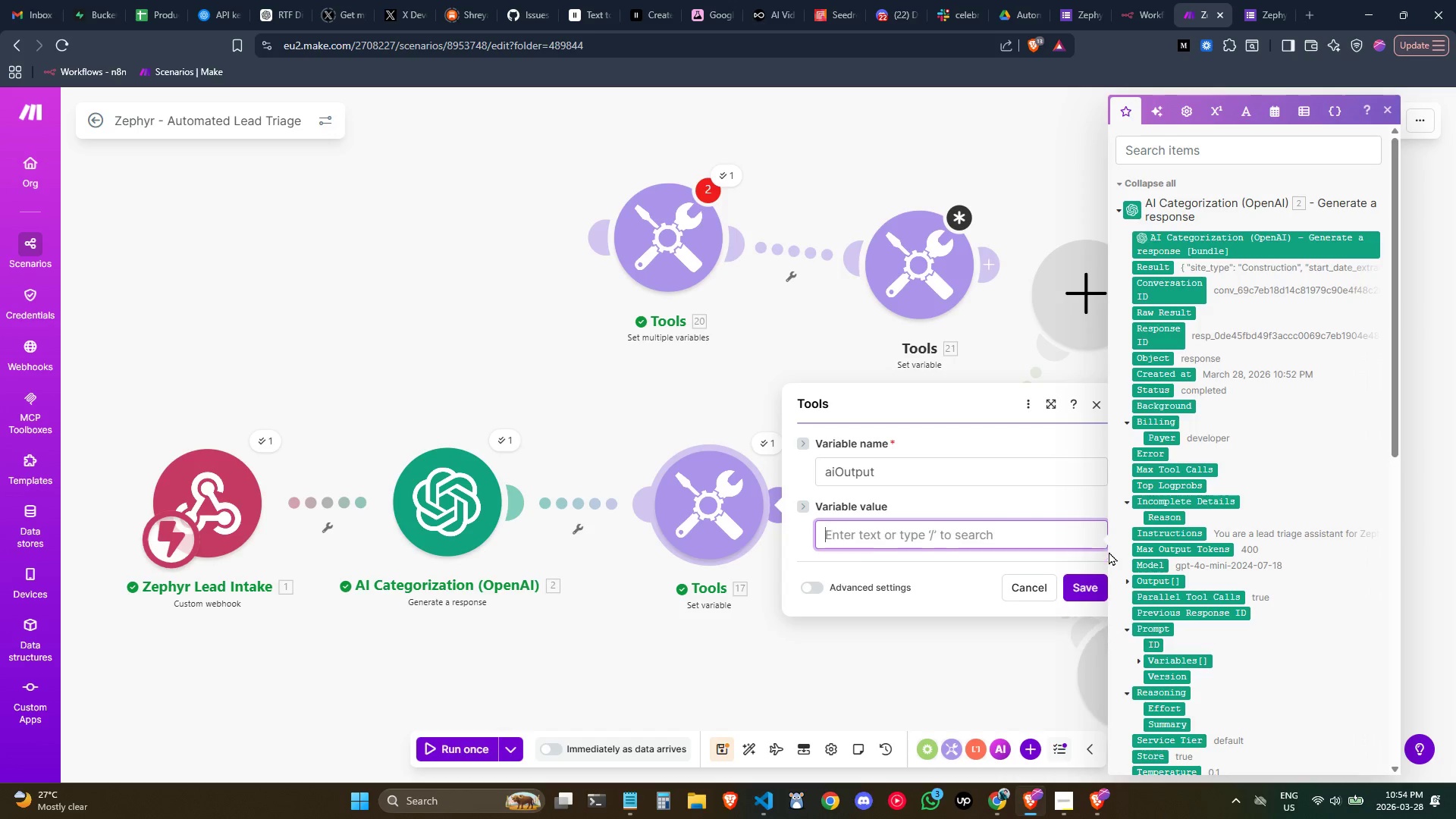 
key(Control+Backspace)
 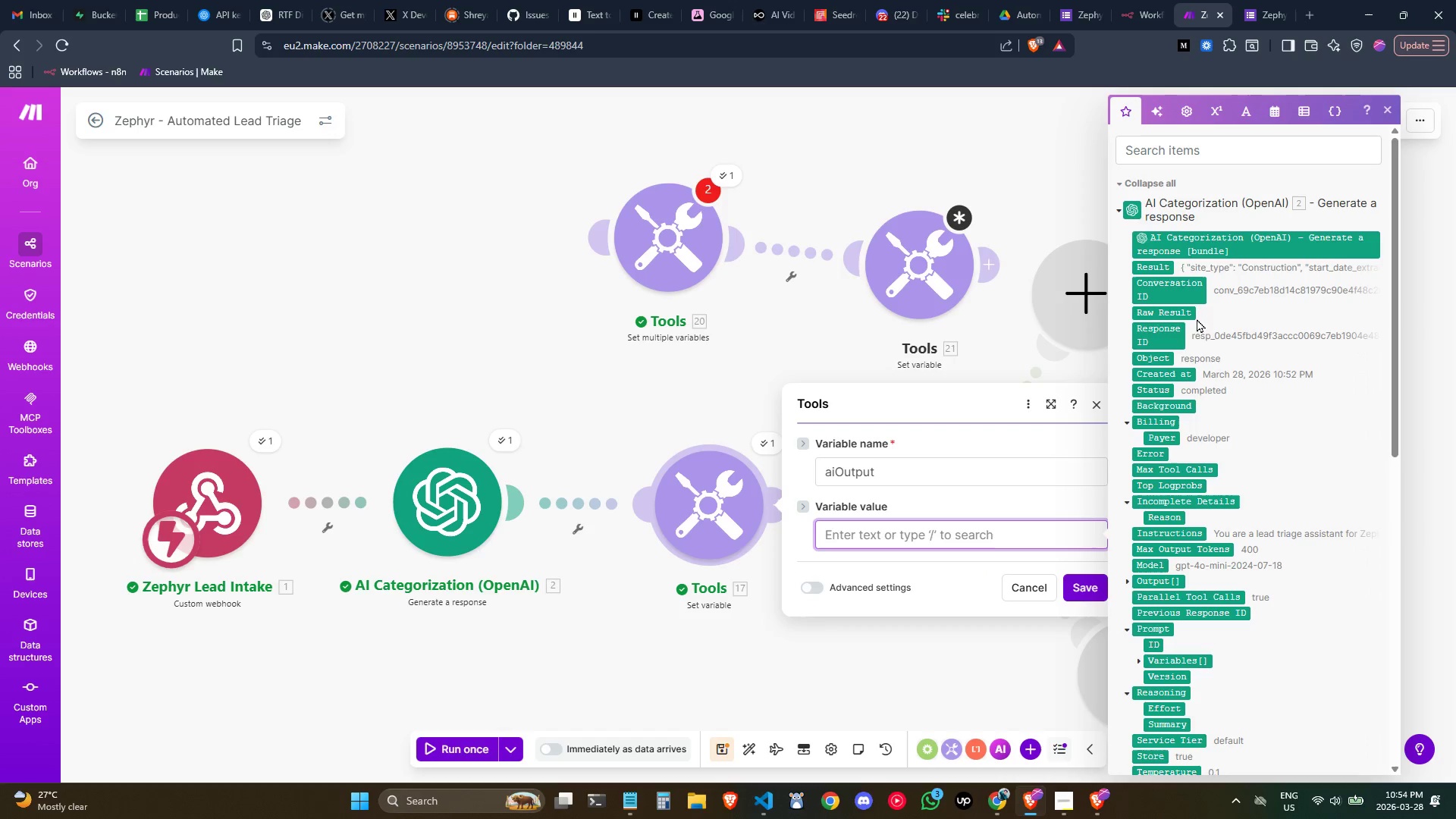 
left_click_drag(start_coordinate=[1181, 312], to_coordinate=[986, 547])
 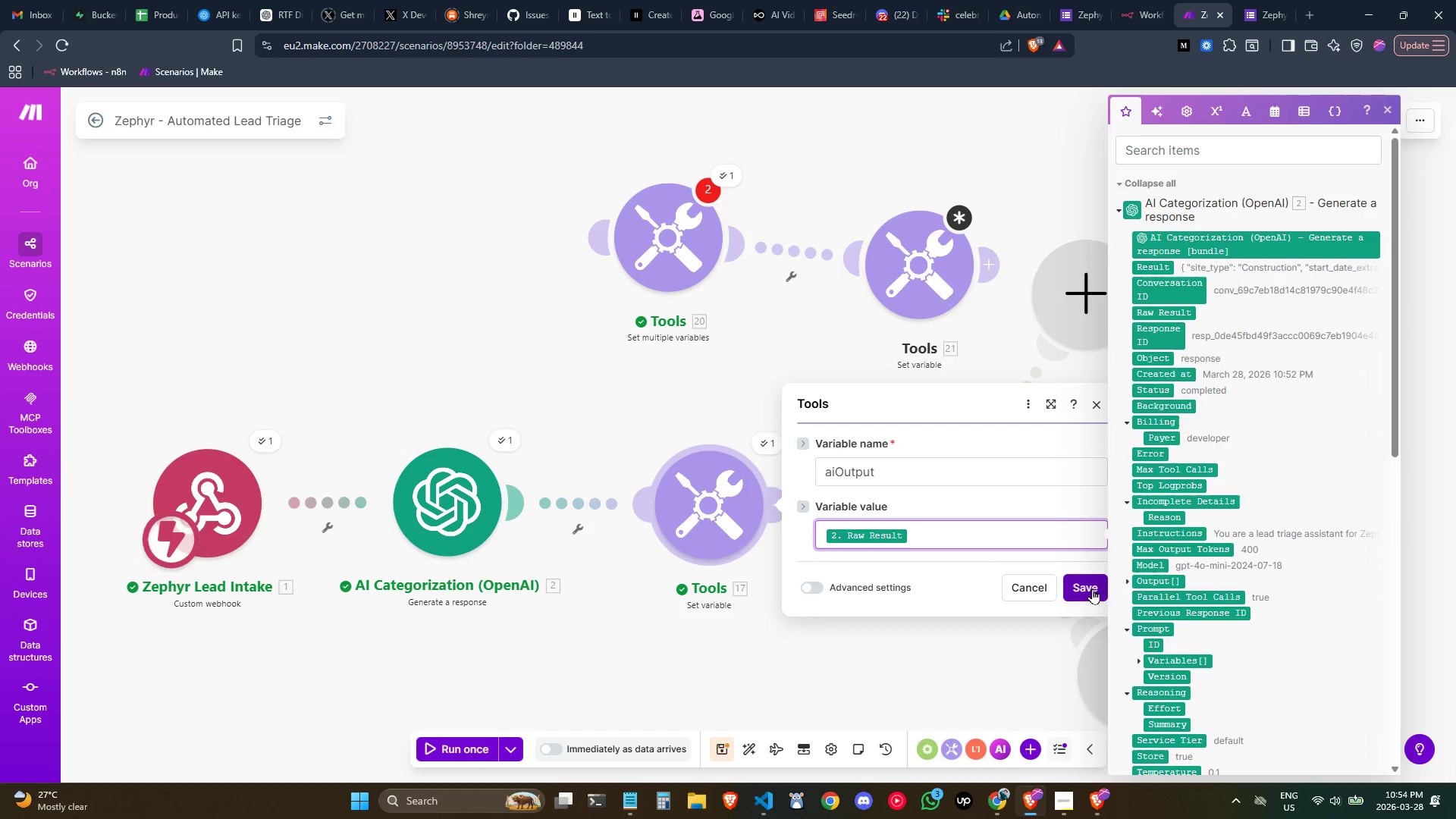 
left_click([1092, 588])
 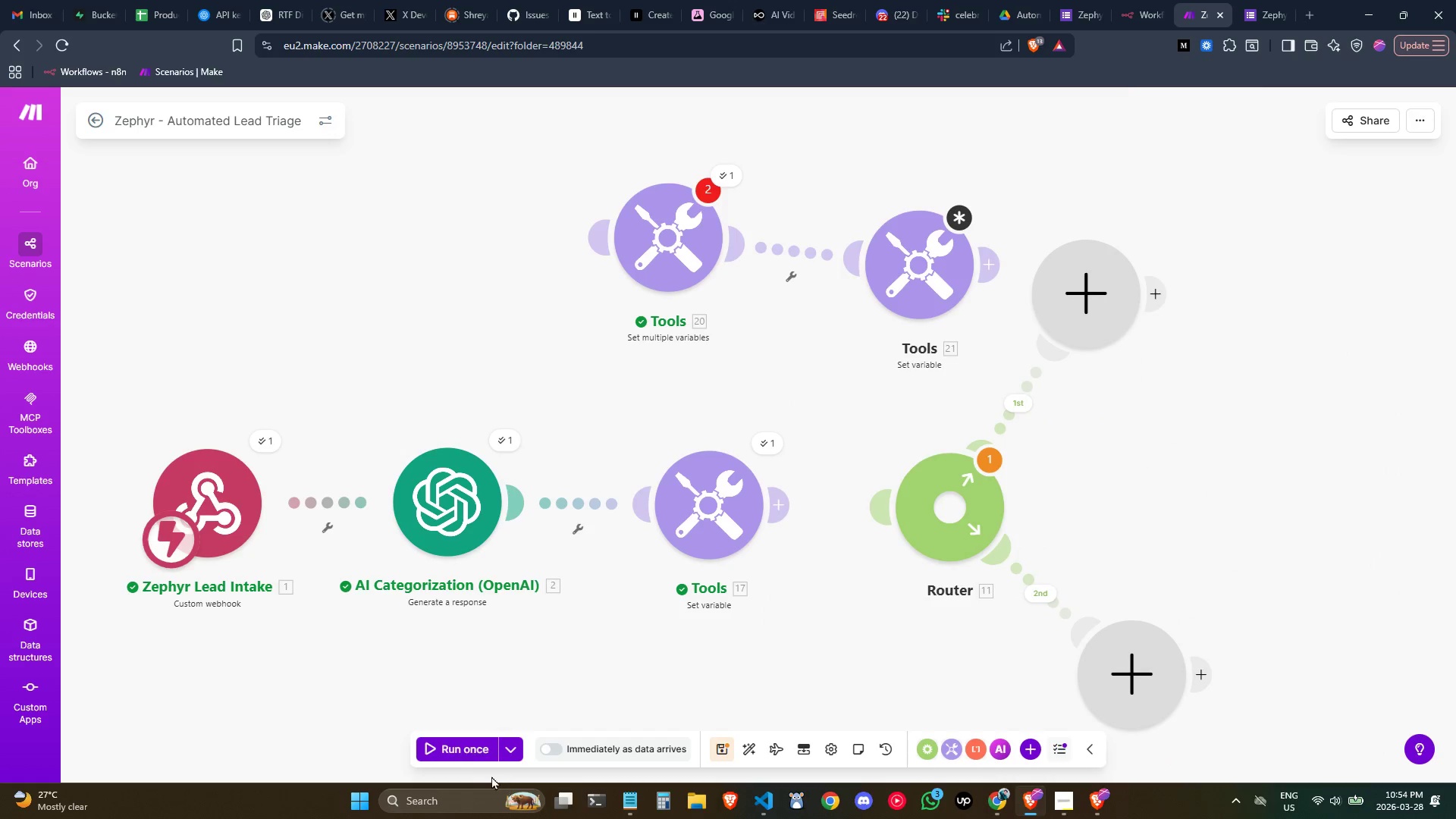 
left_click([513, 751])
 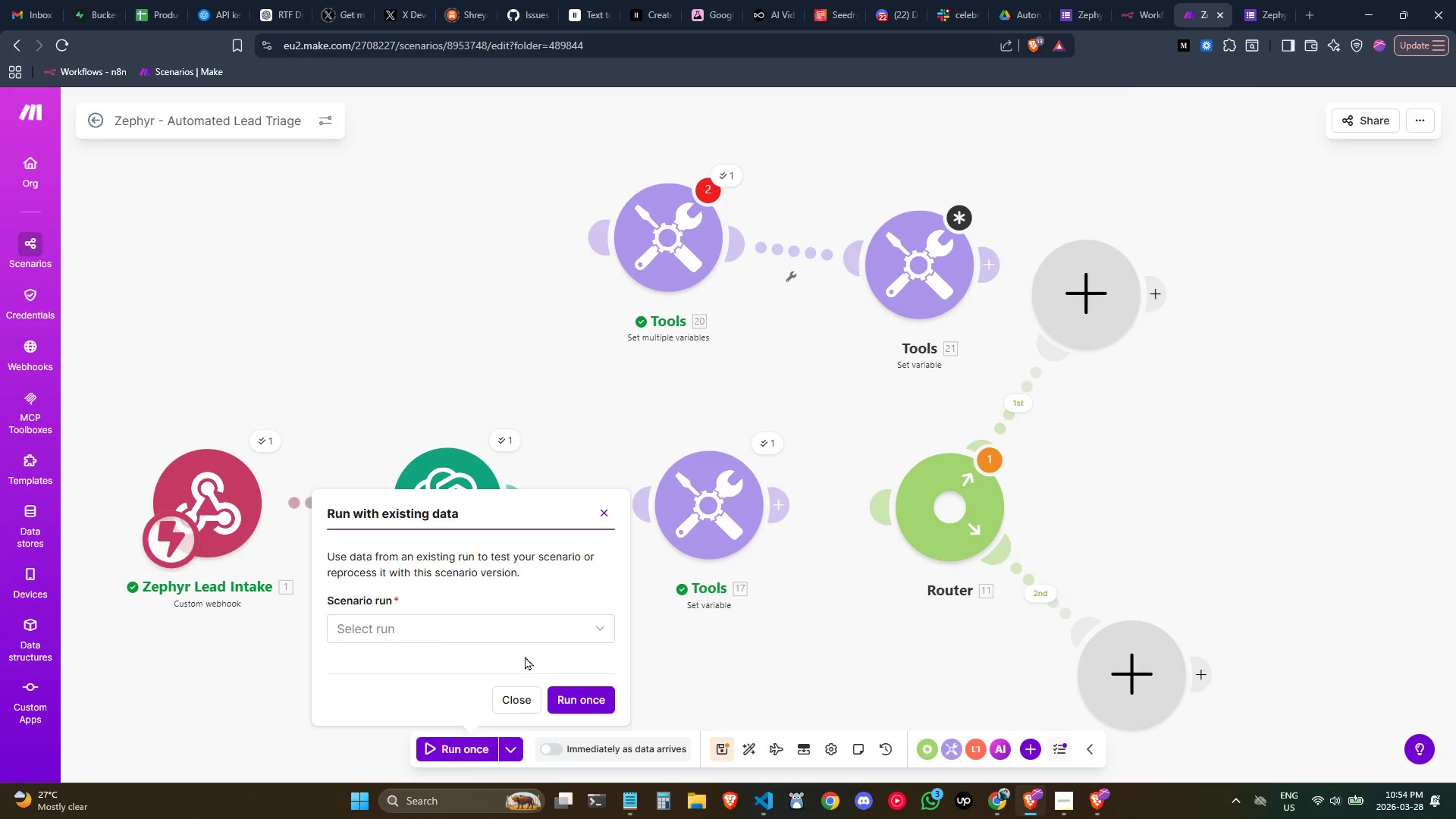 
left_click([517, 637])
 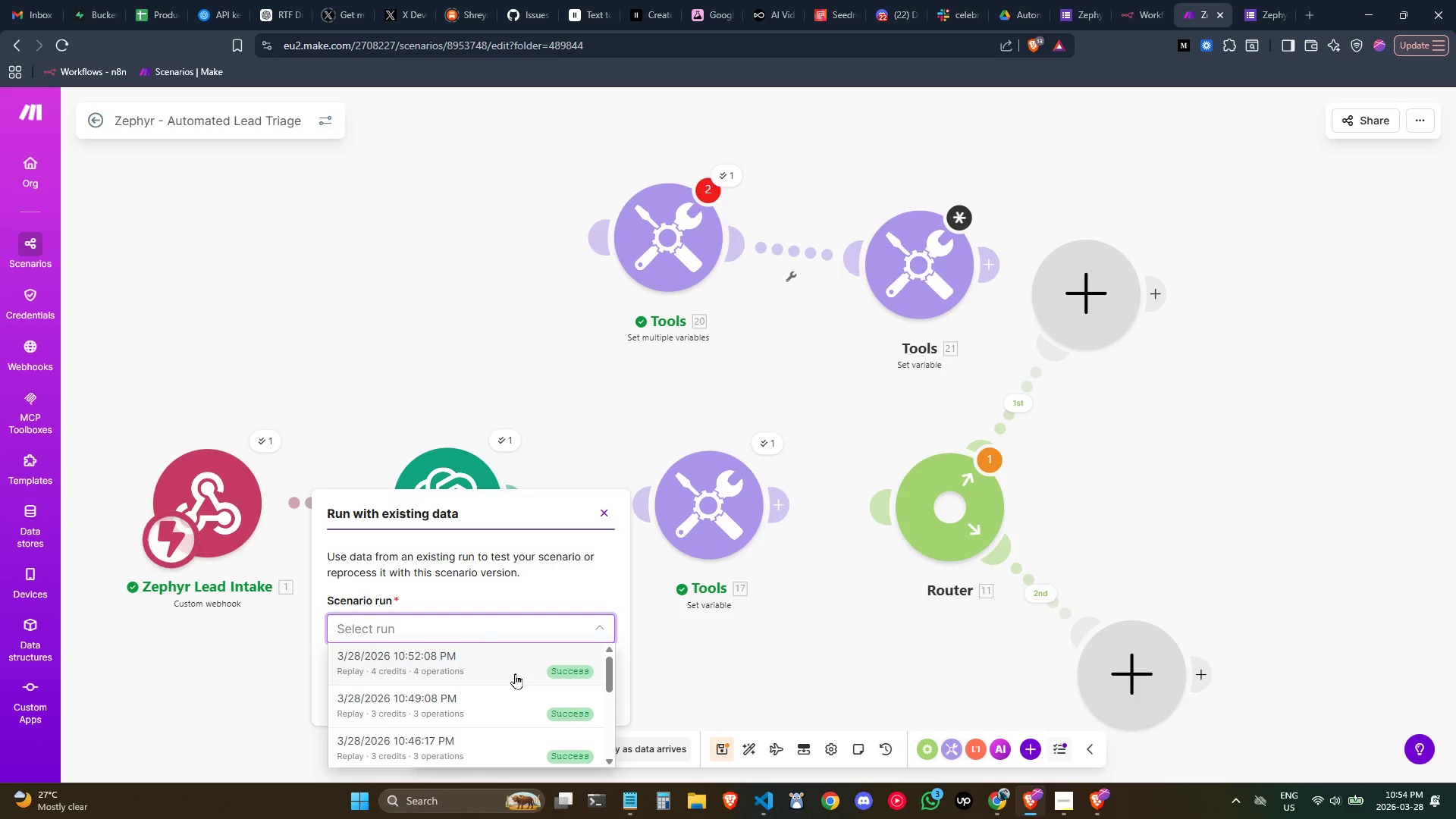 
left_click([517, 674])
 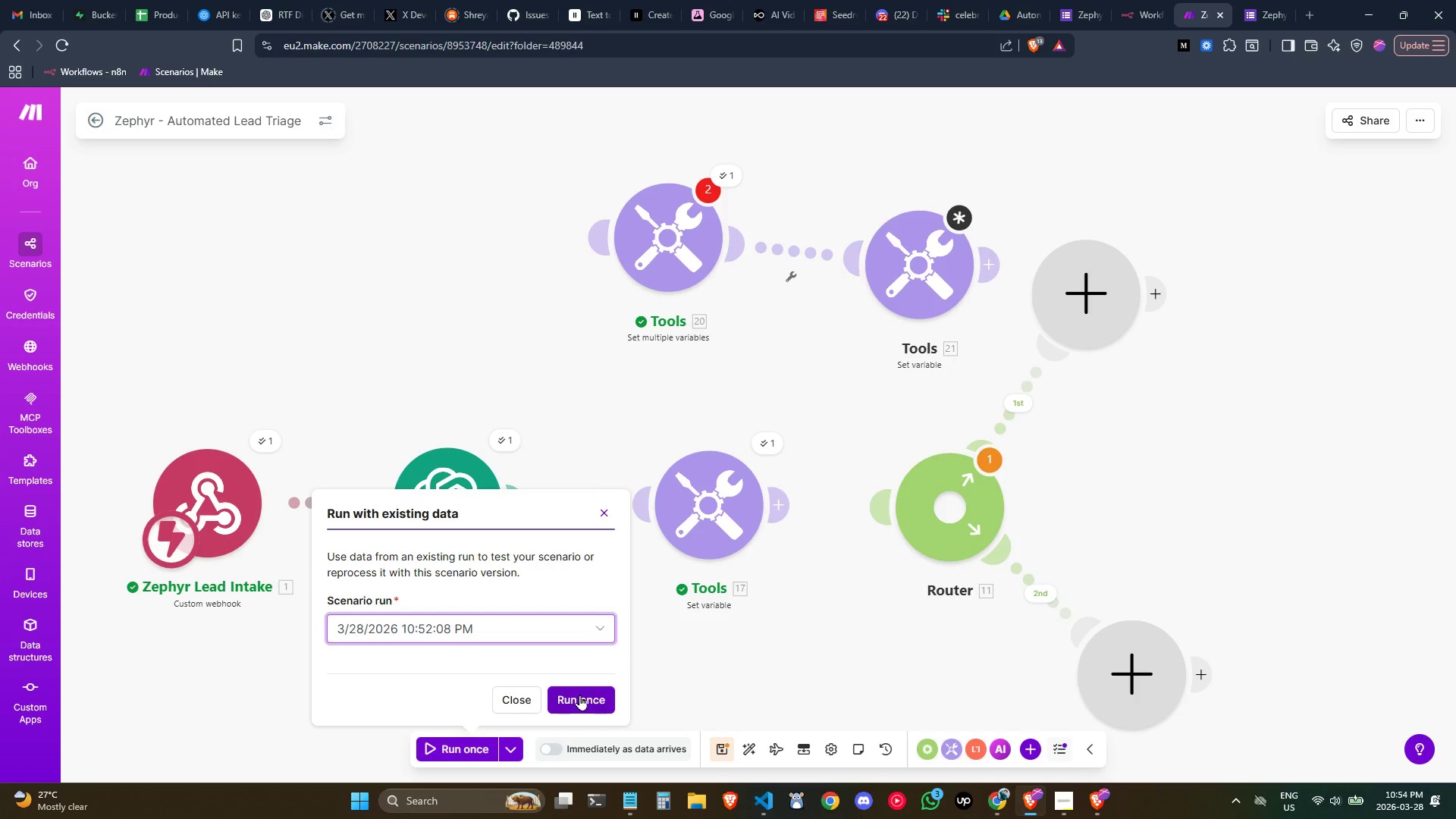 
left_click([581, 695])
 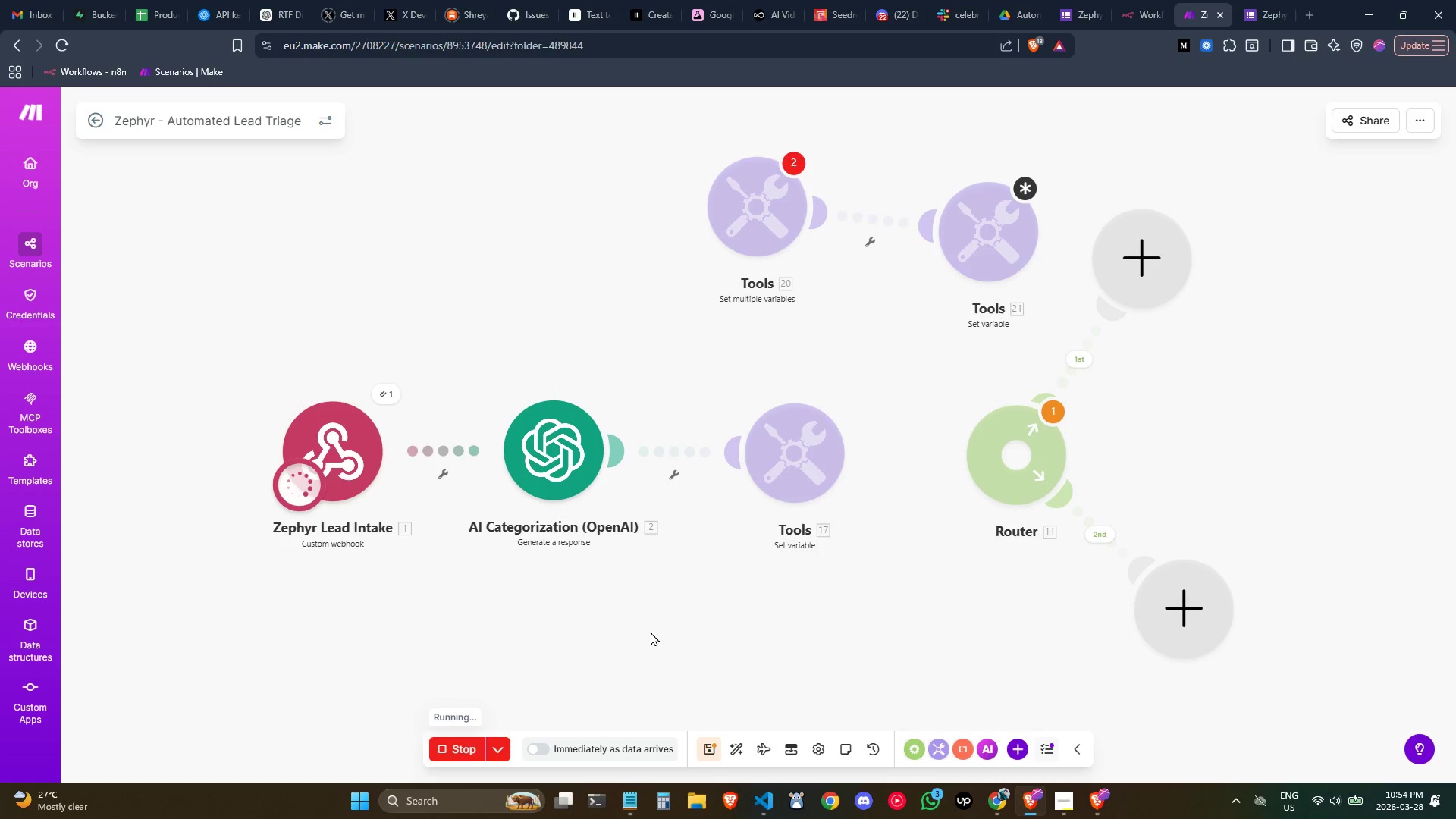 
mouse_move([762, 476])
 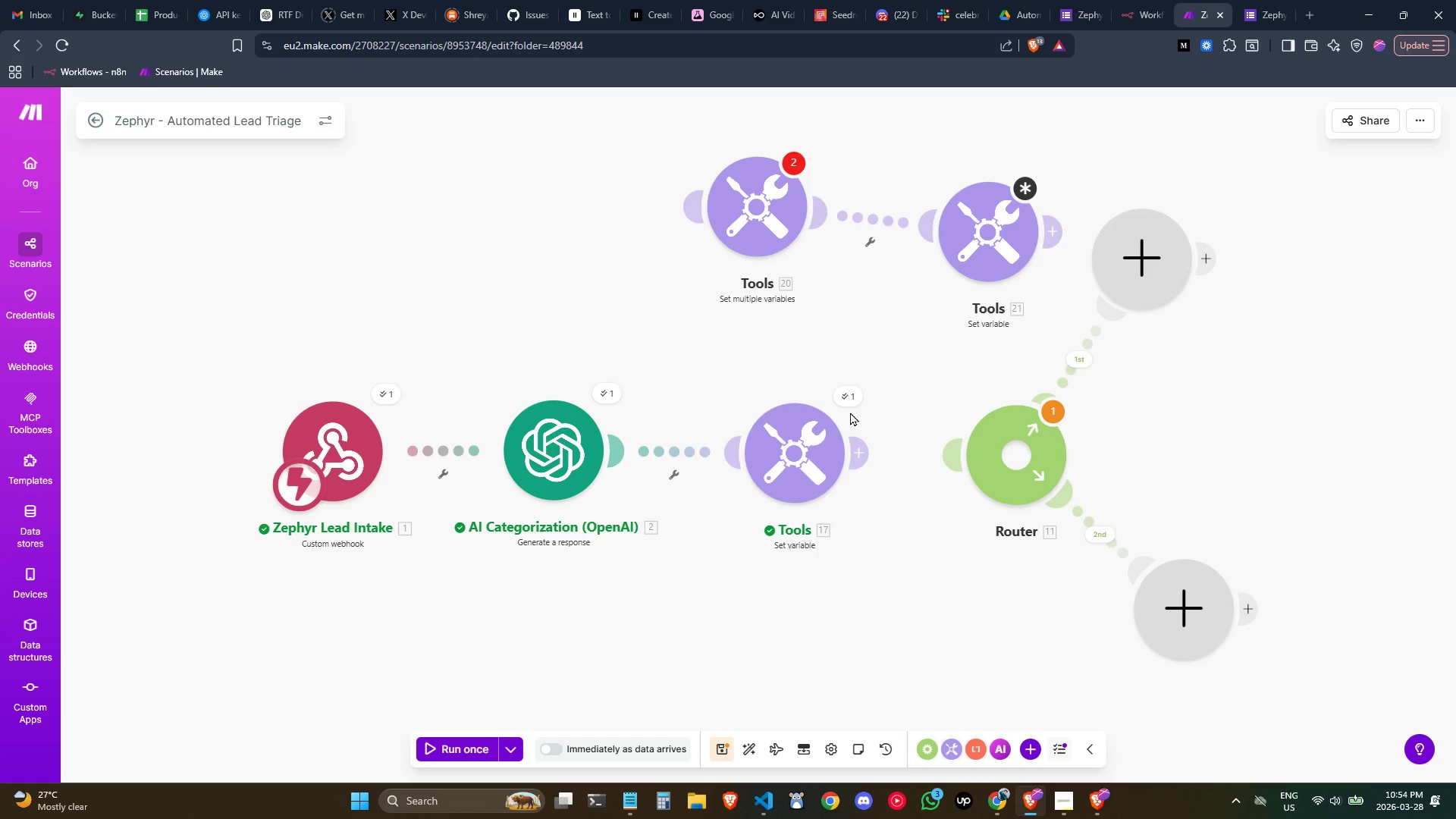 
left_click([852, 398])
 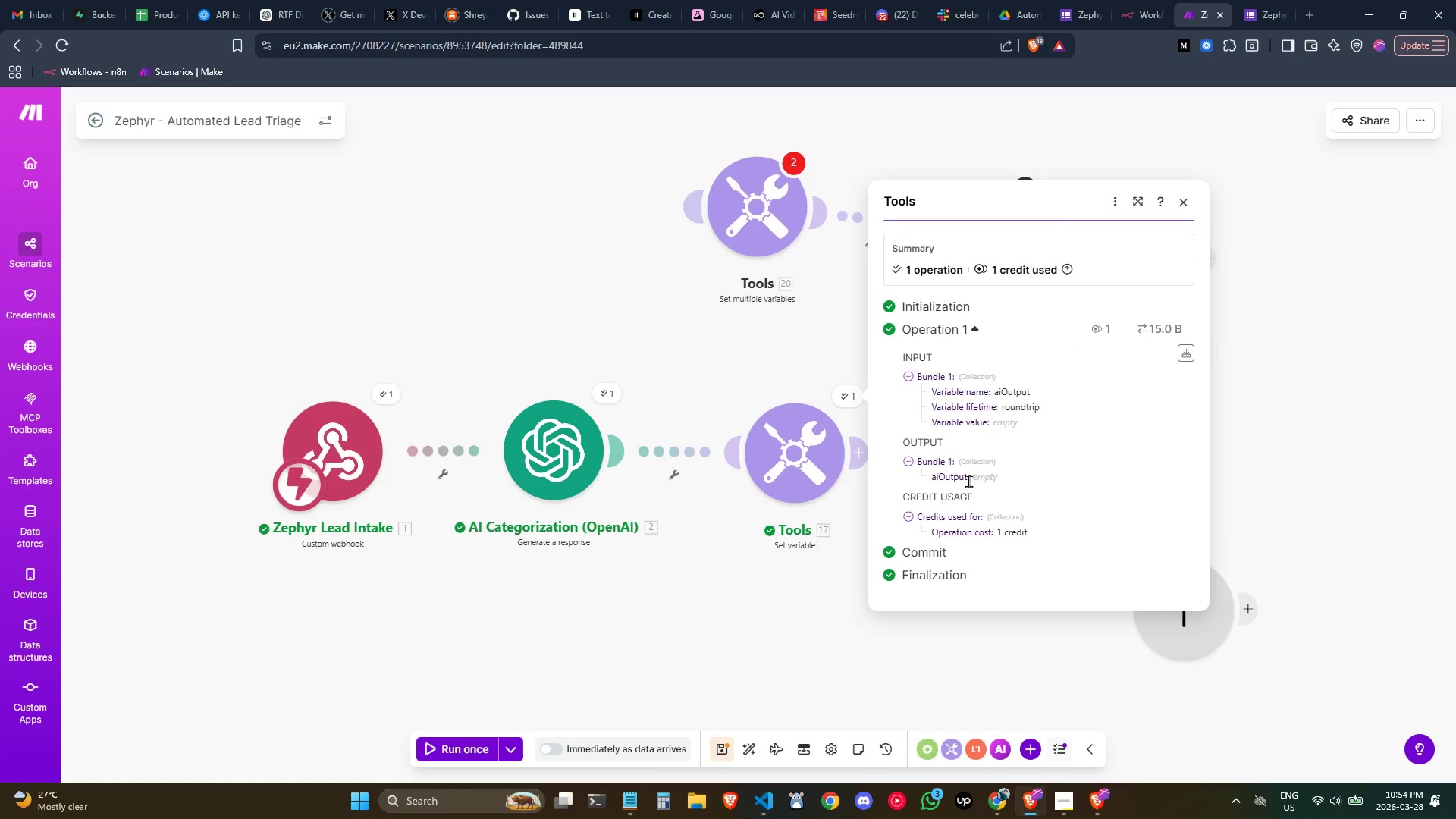 
double_click([943, 475])
 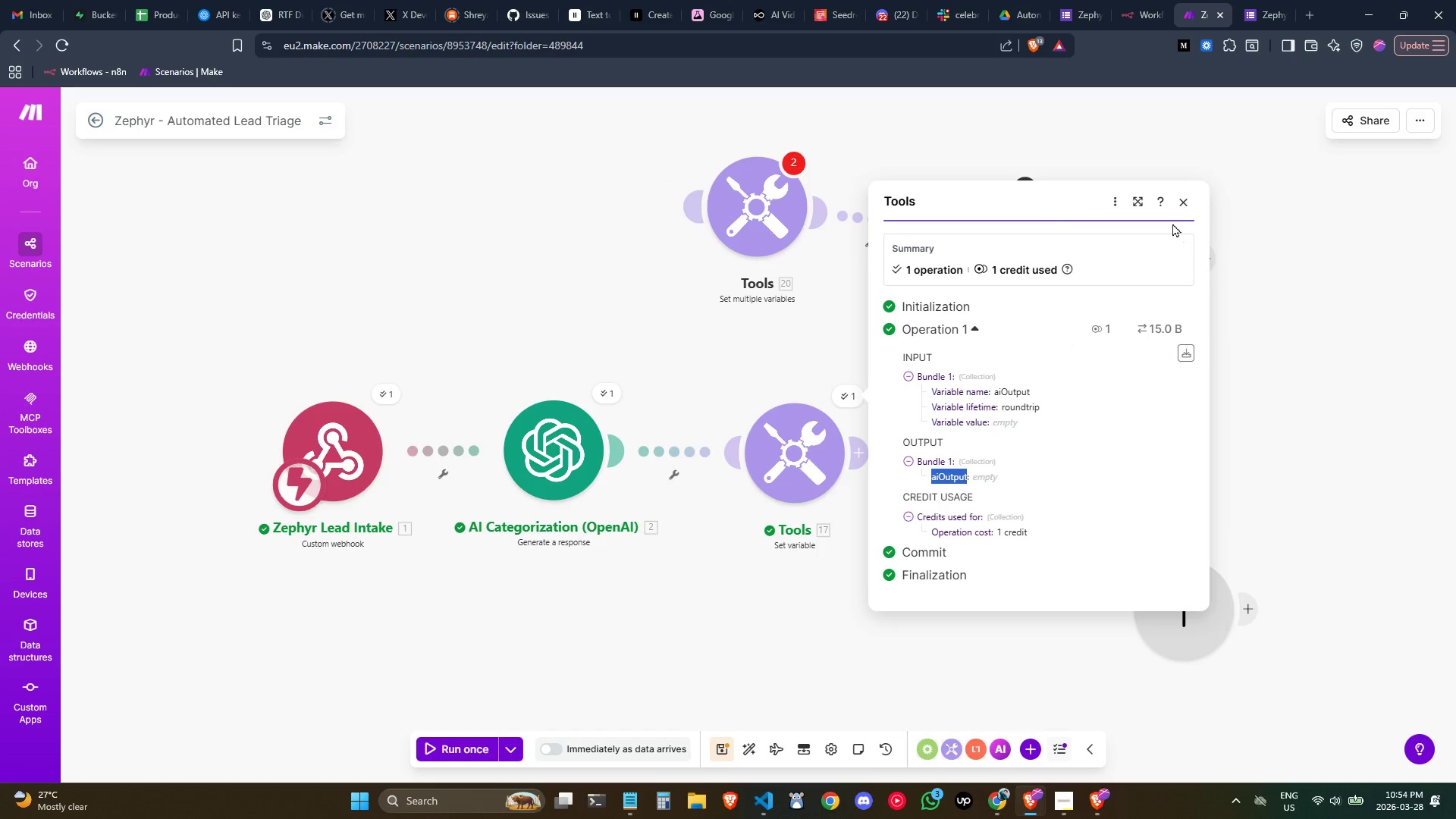 
left_click([1176, 209])
 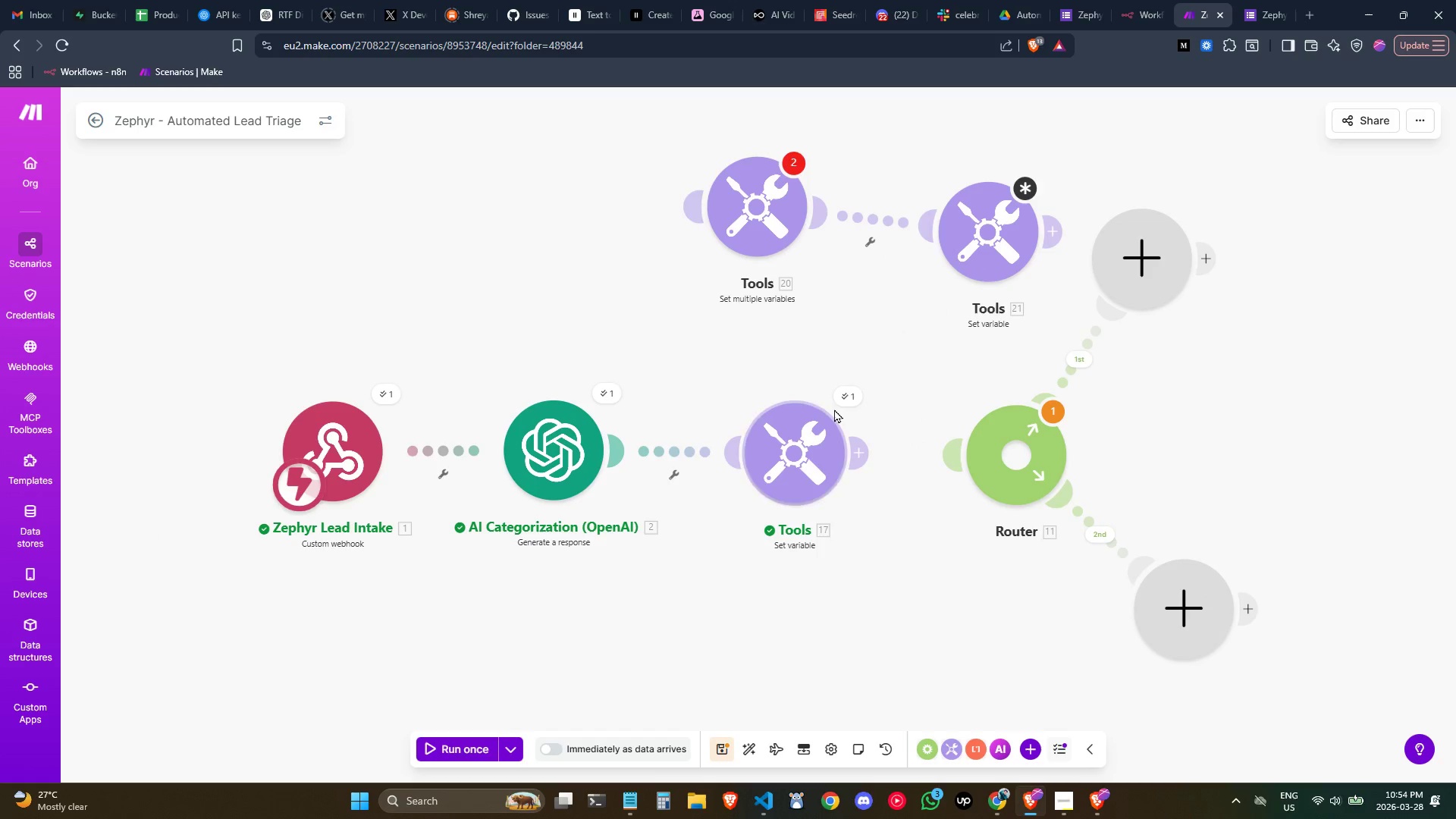 
left_click([849, 397])
 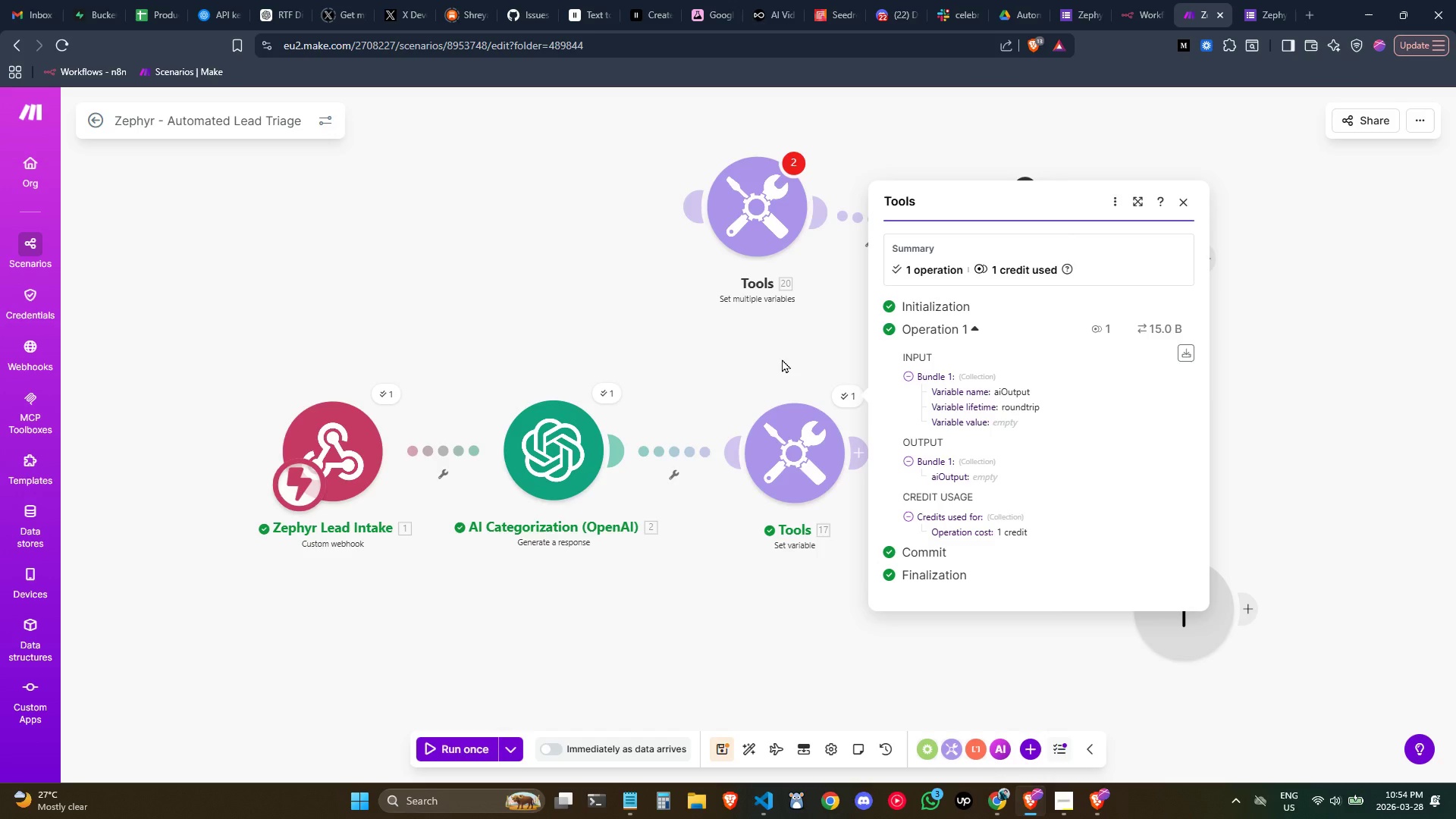 
left_click([782, 359])
 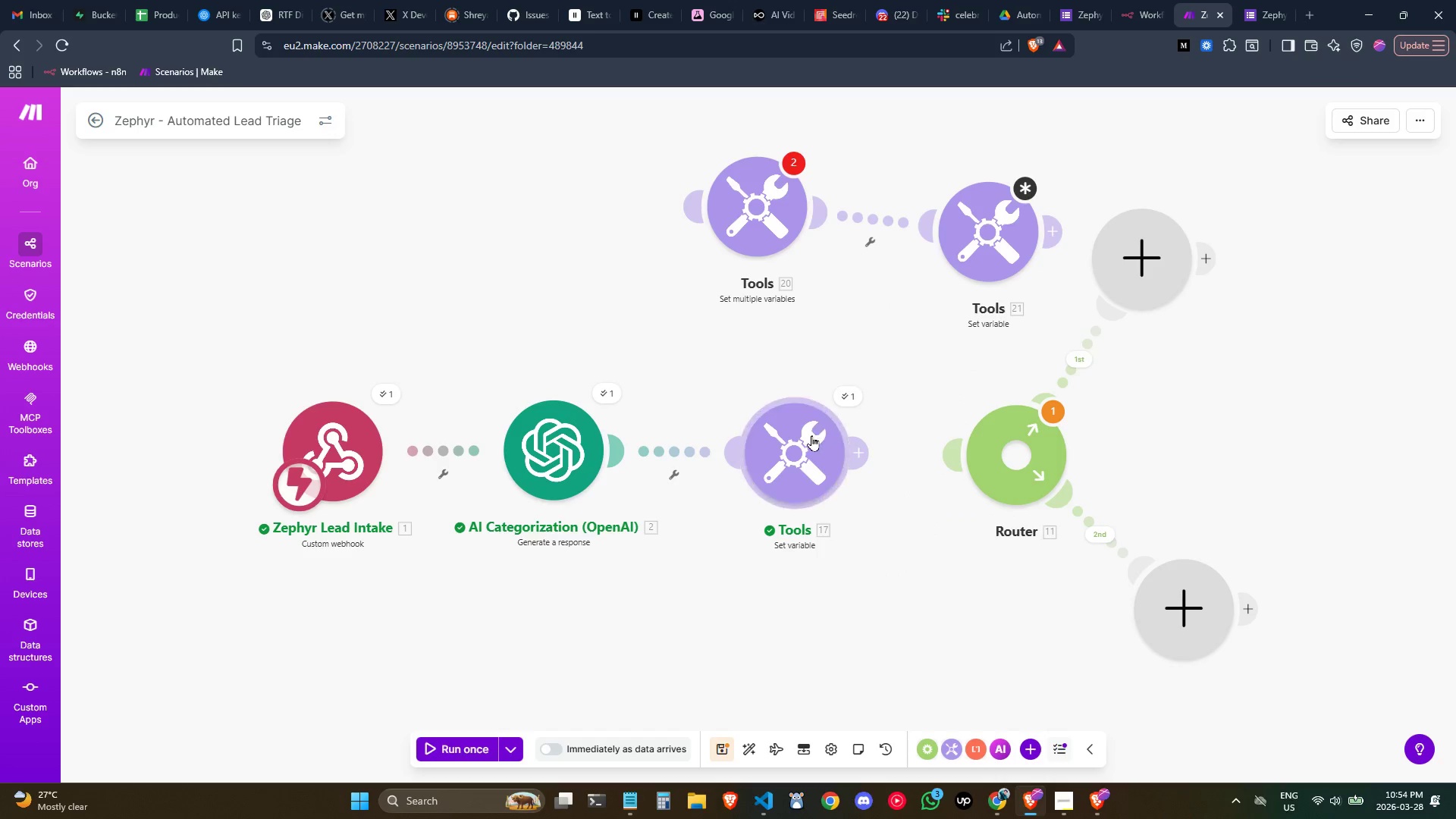 
double_click([811, 435])
 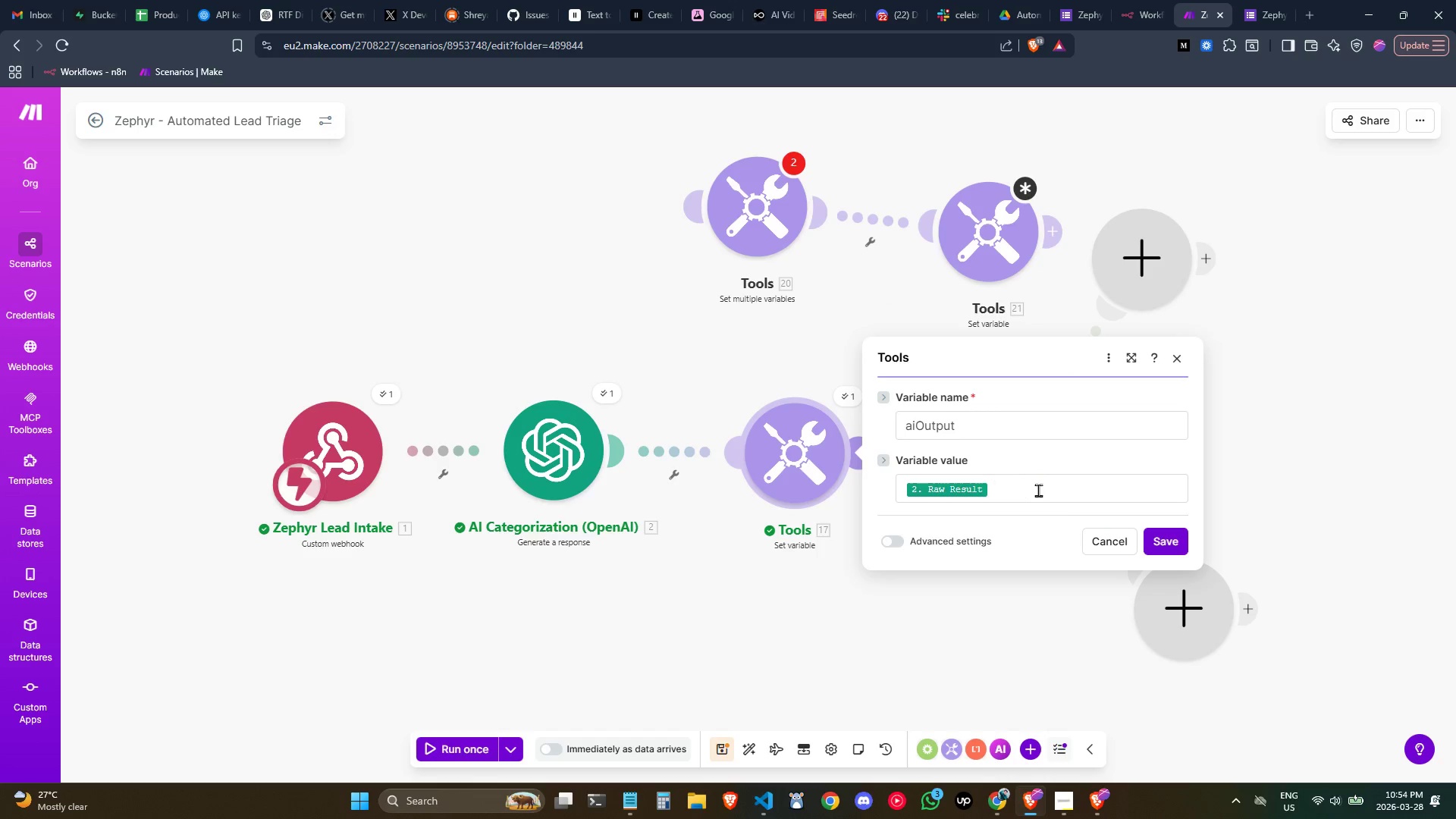 
left_click([1038, 491])
 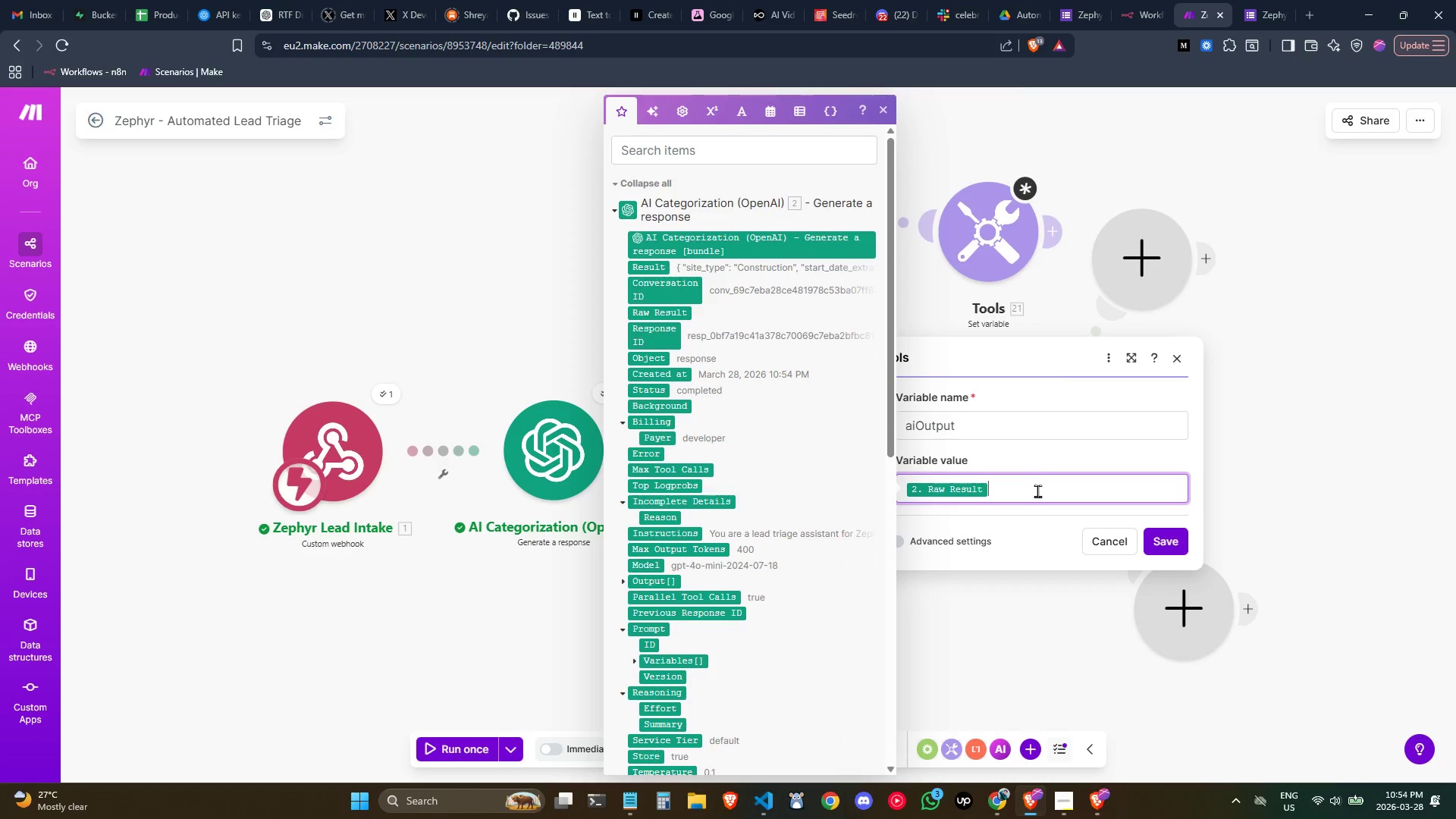 
key(Backspace)
 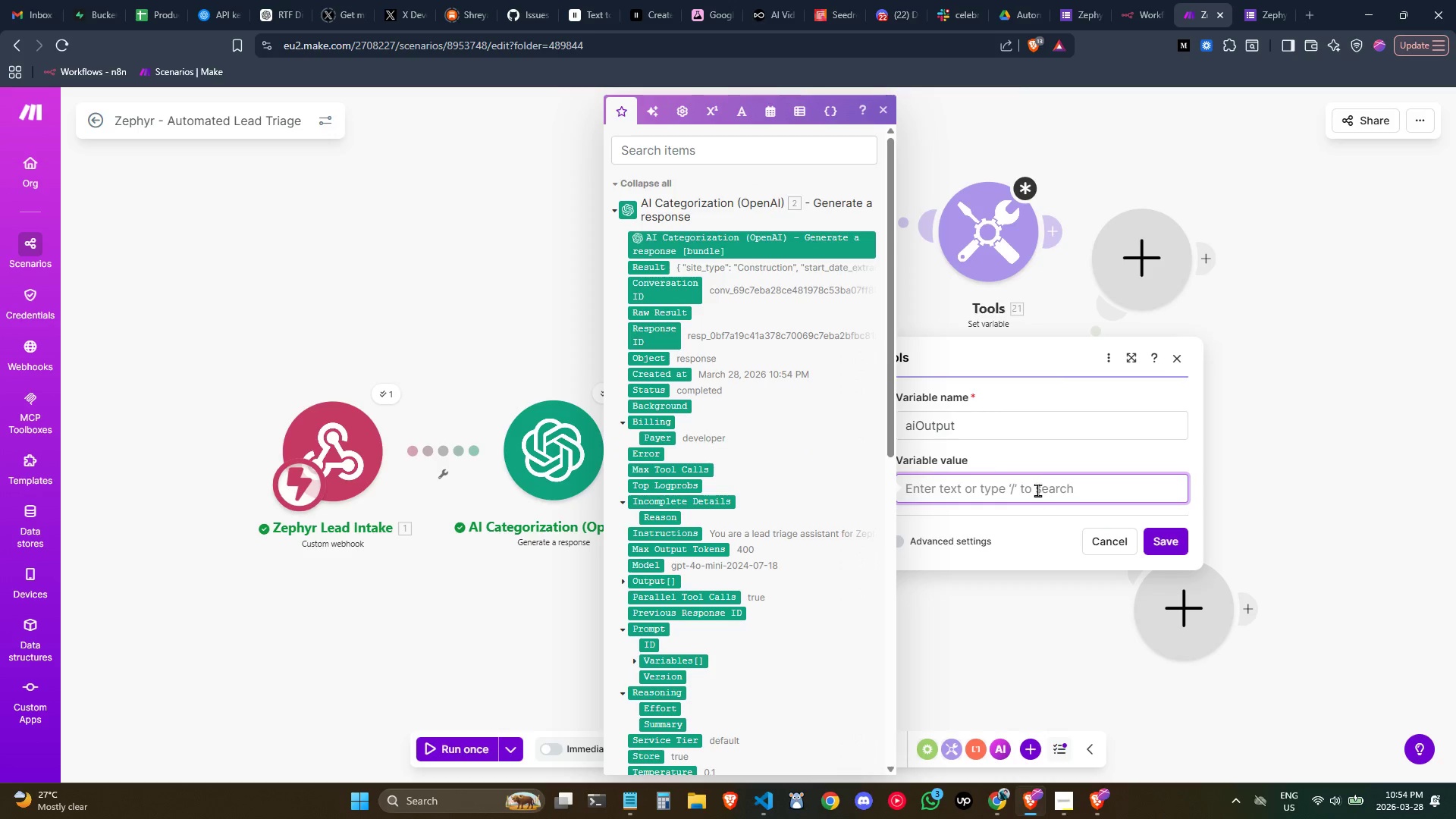 
left_click_drag(start_coordinate=[1002, 420], to_coordinate=[799, 406])
 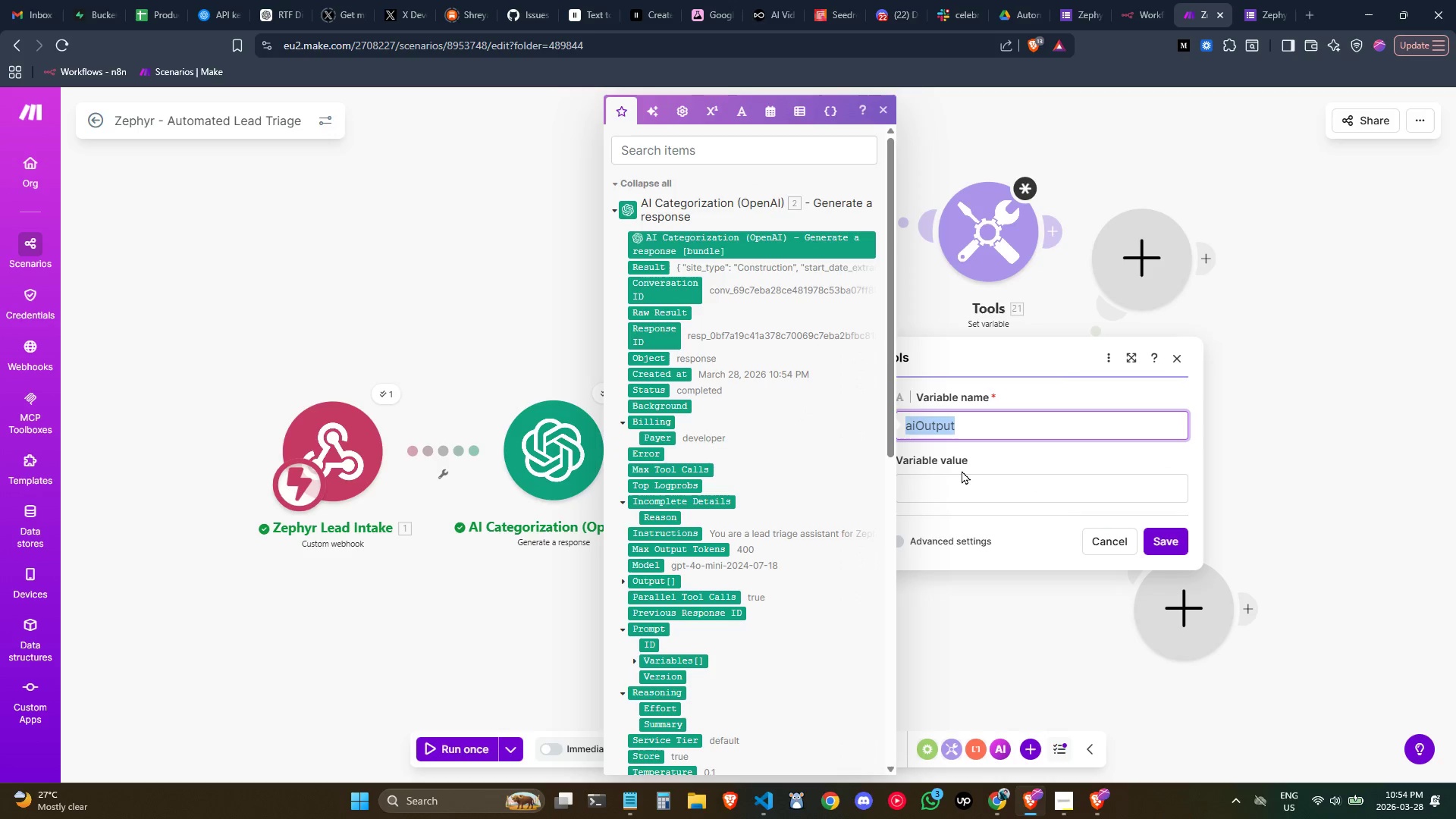 
type(resu)
key(Backspace)
key(Backspace)
key(Backspace)
key(Backspace)
type(aiResult)
 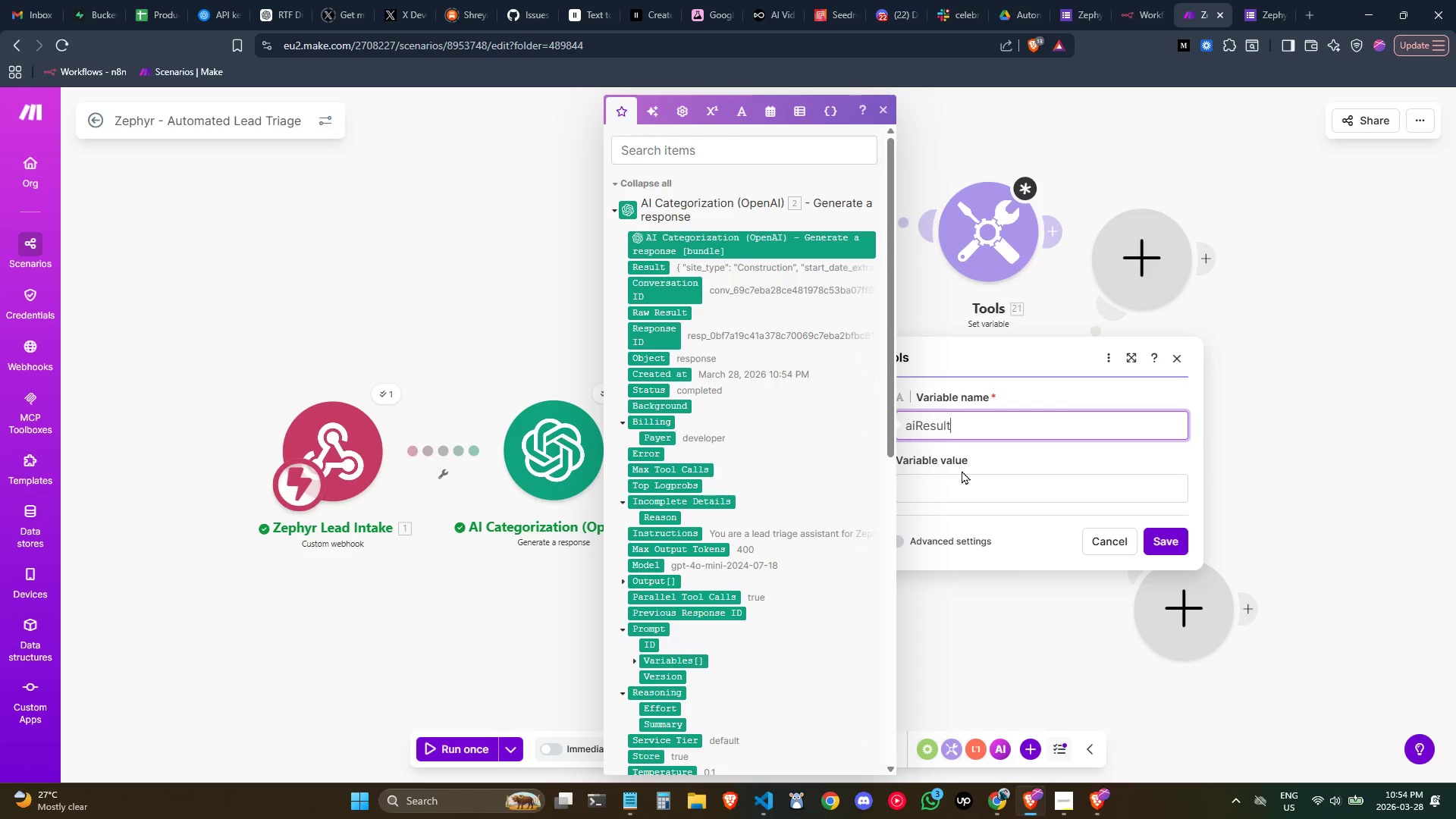 
double_click([967, 492])
 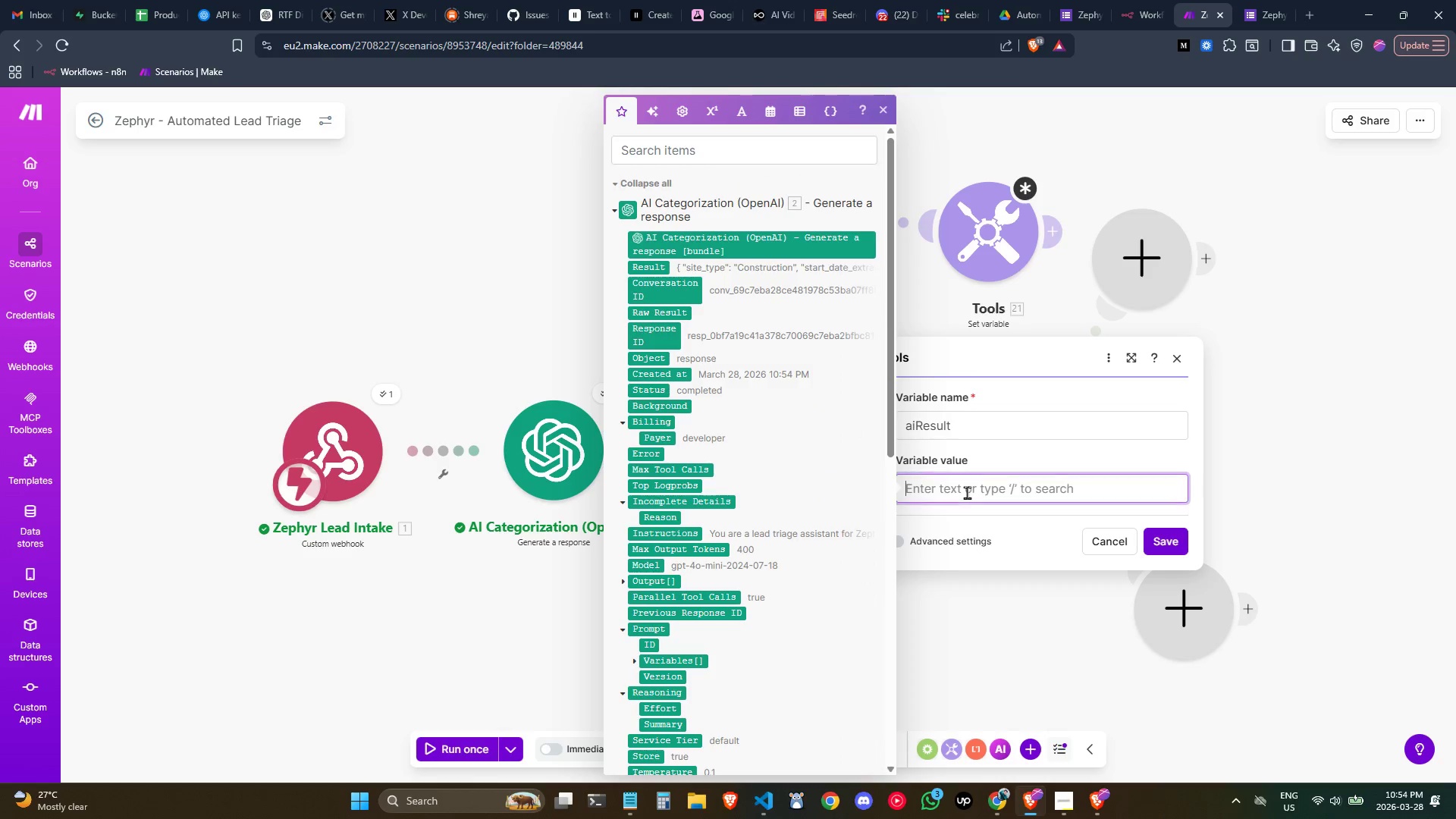 
key(Alt+AltLeft)
 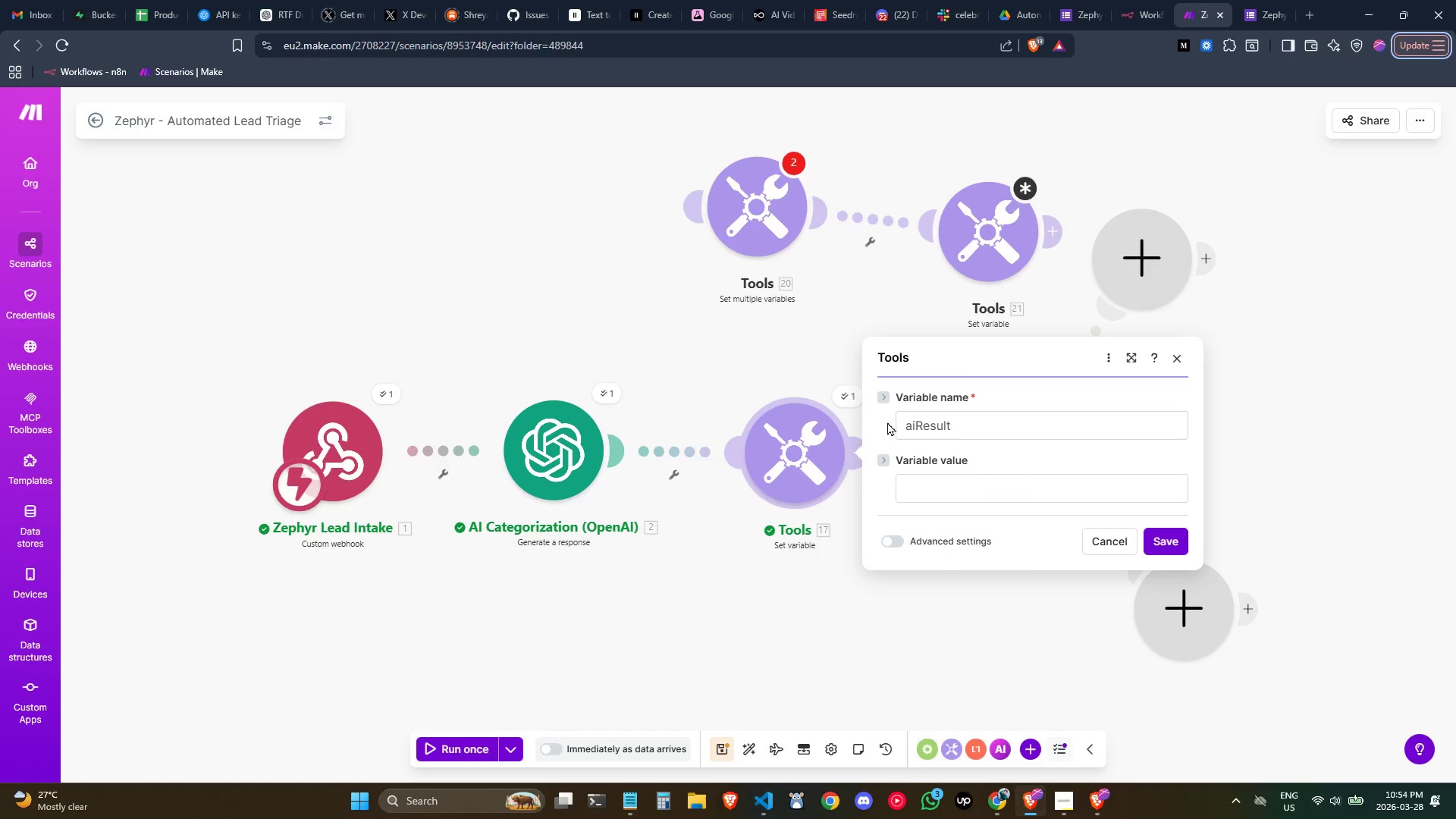 
left_click([971, 494])
 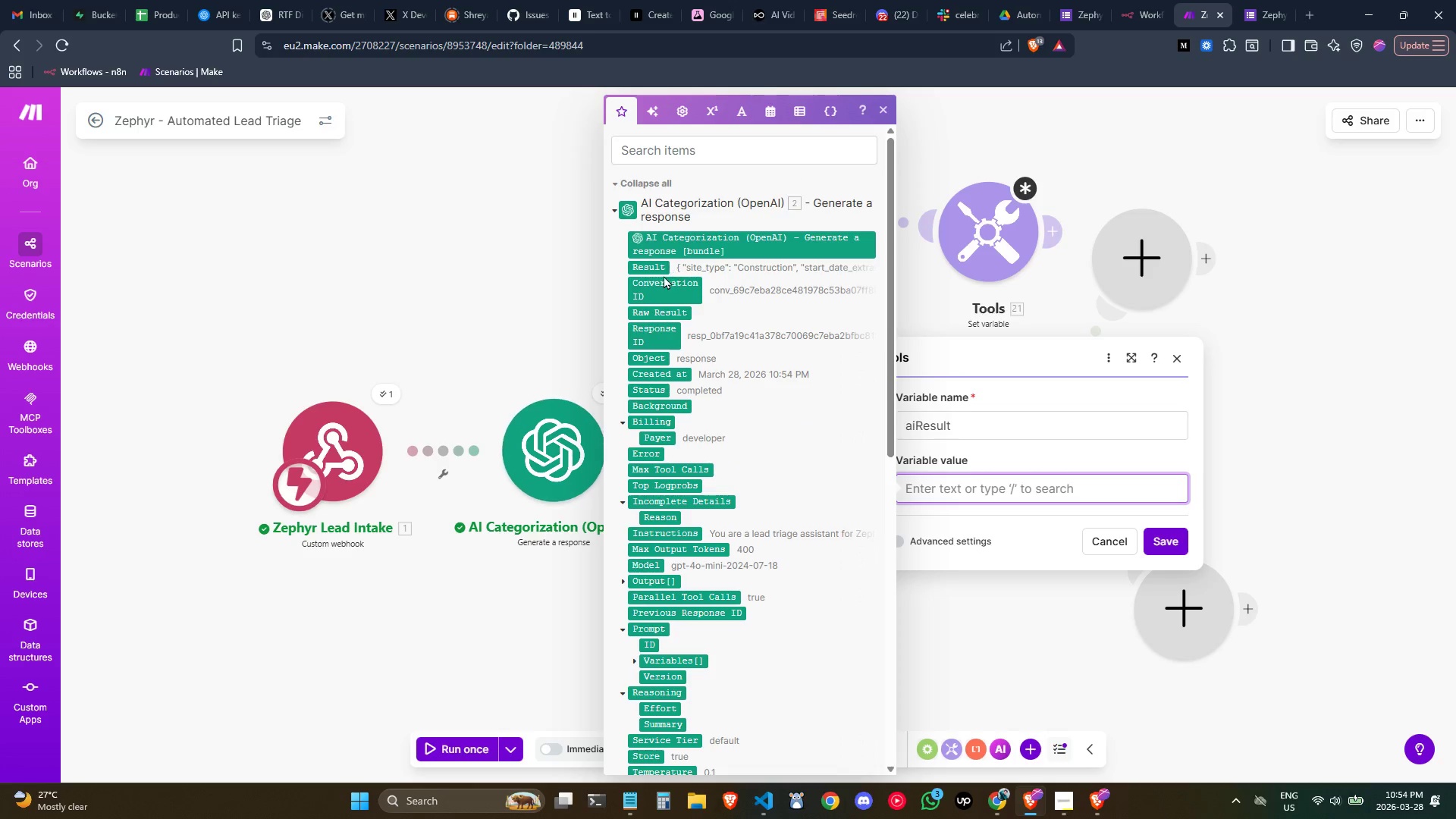 
left_click_drag(start_coordinate=[651, 269], to_coordinate=[974, 491])
 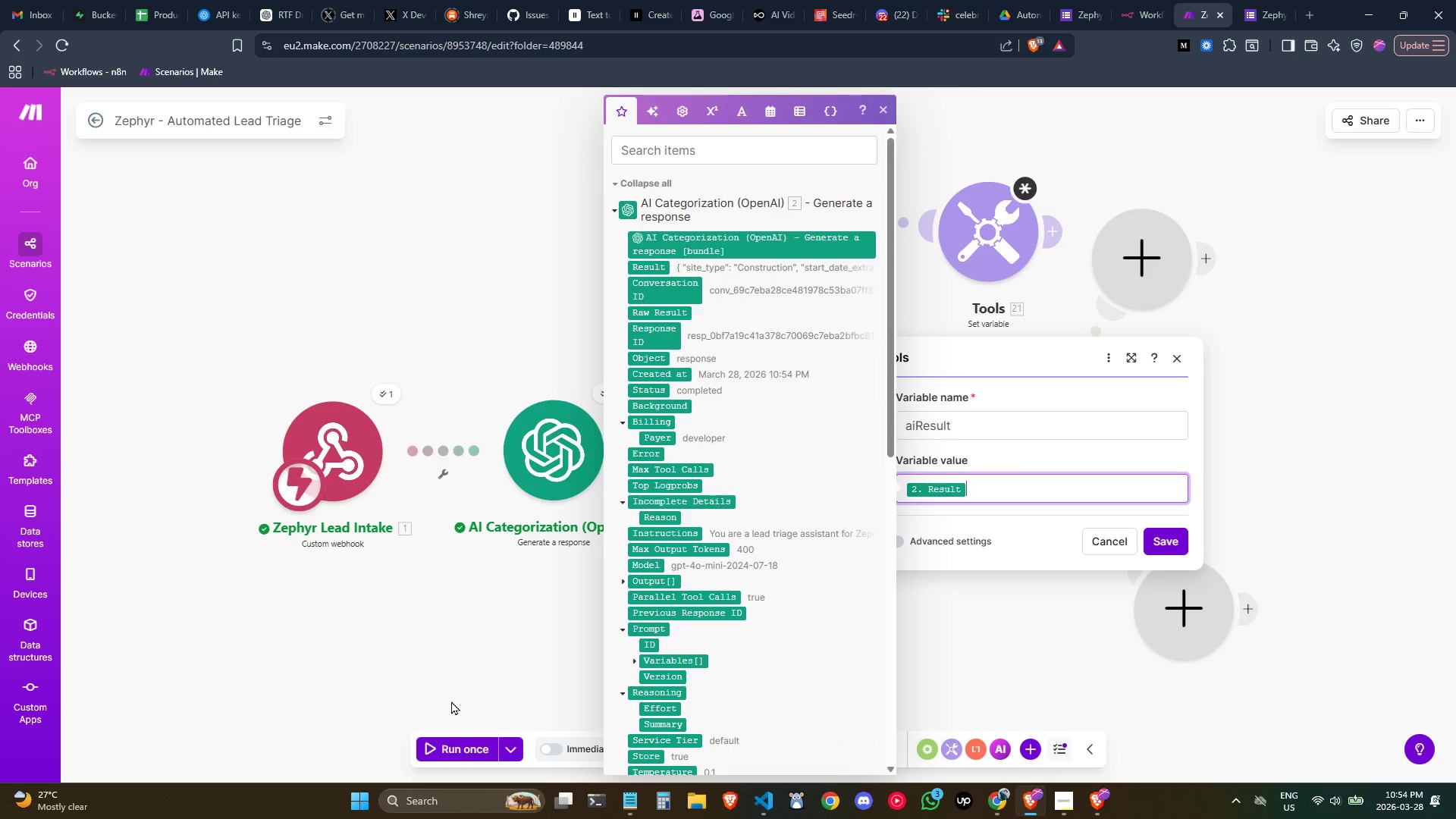 
left_click([465, 698])
 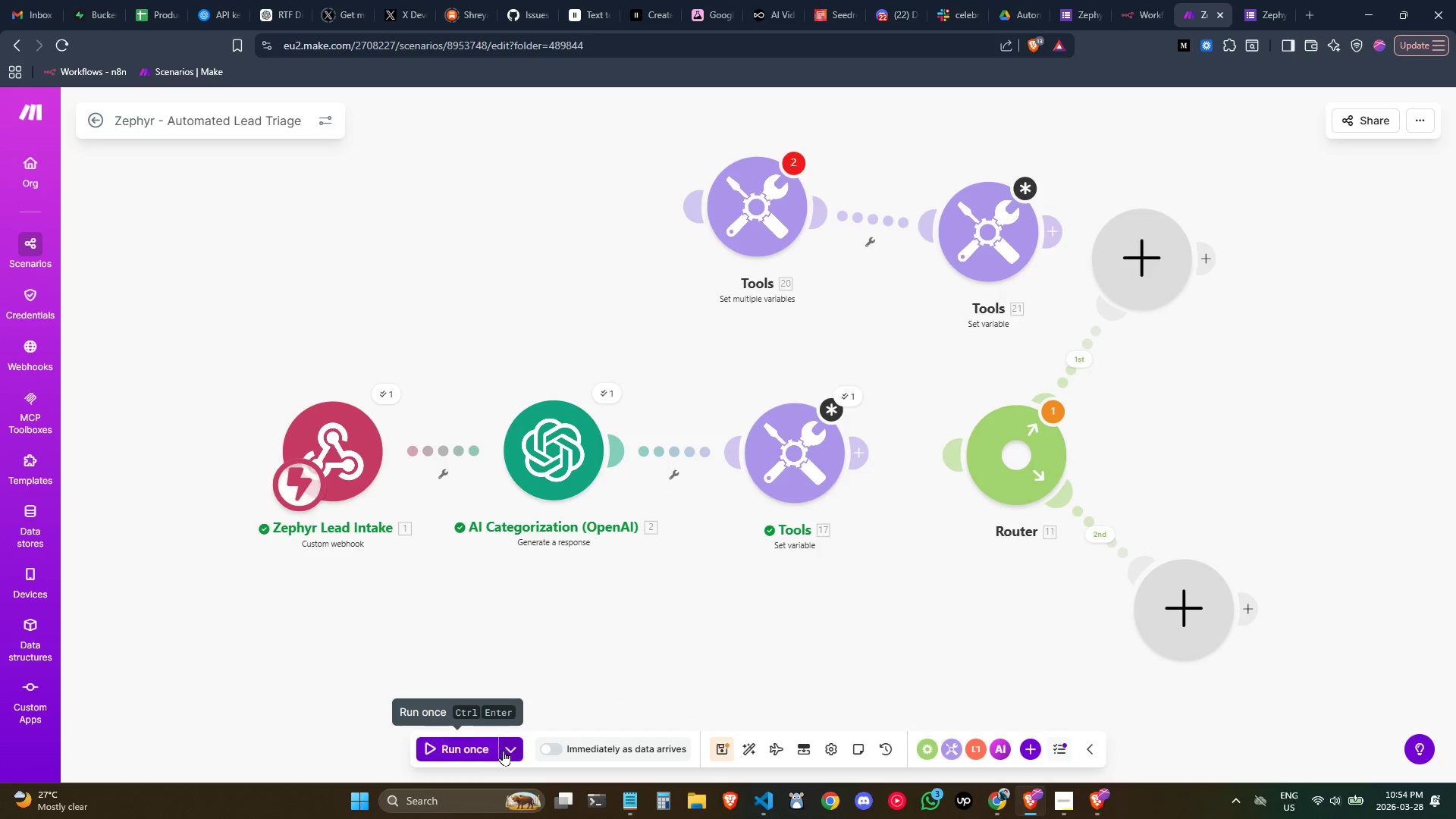 
left_click([507, 751])
 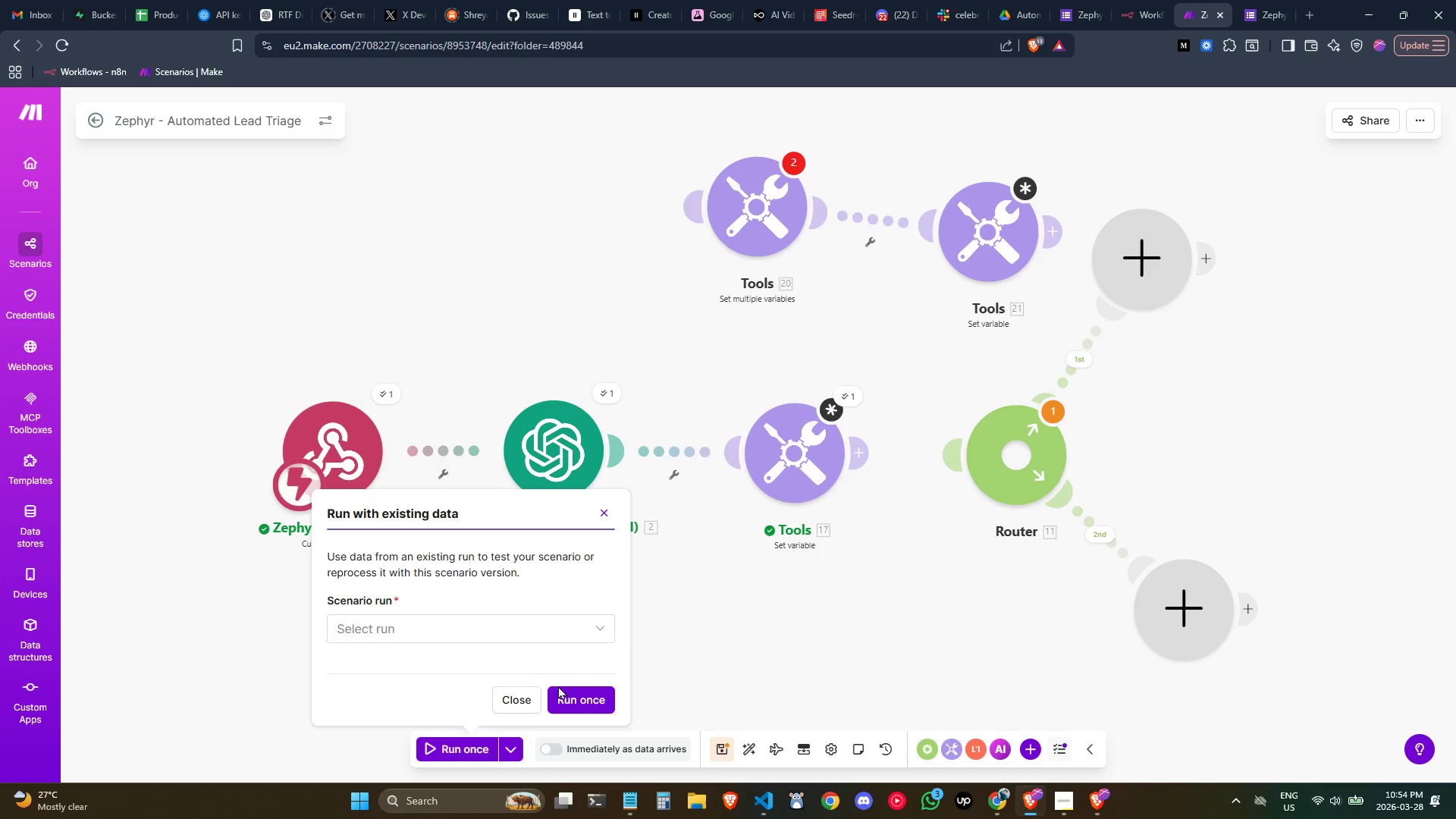 
left_click([543, 640])
 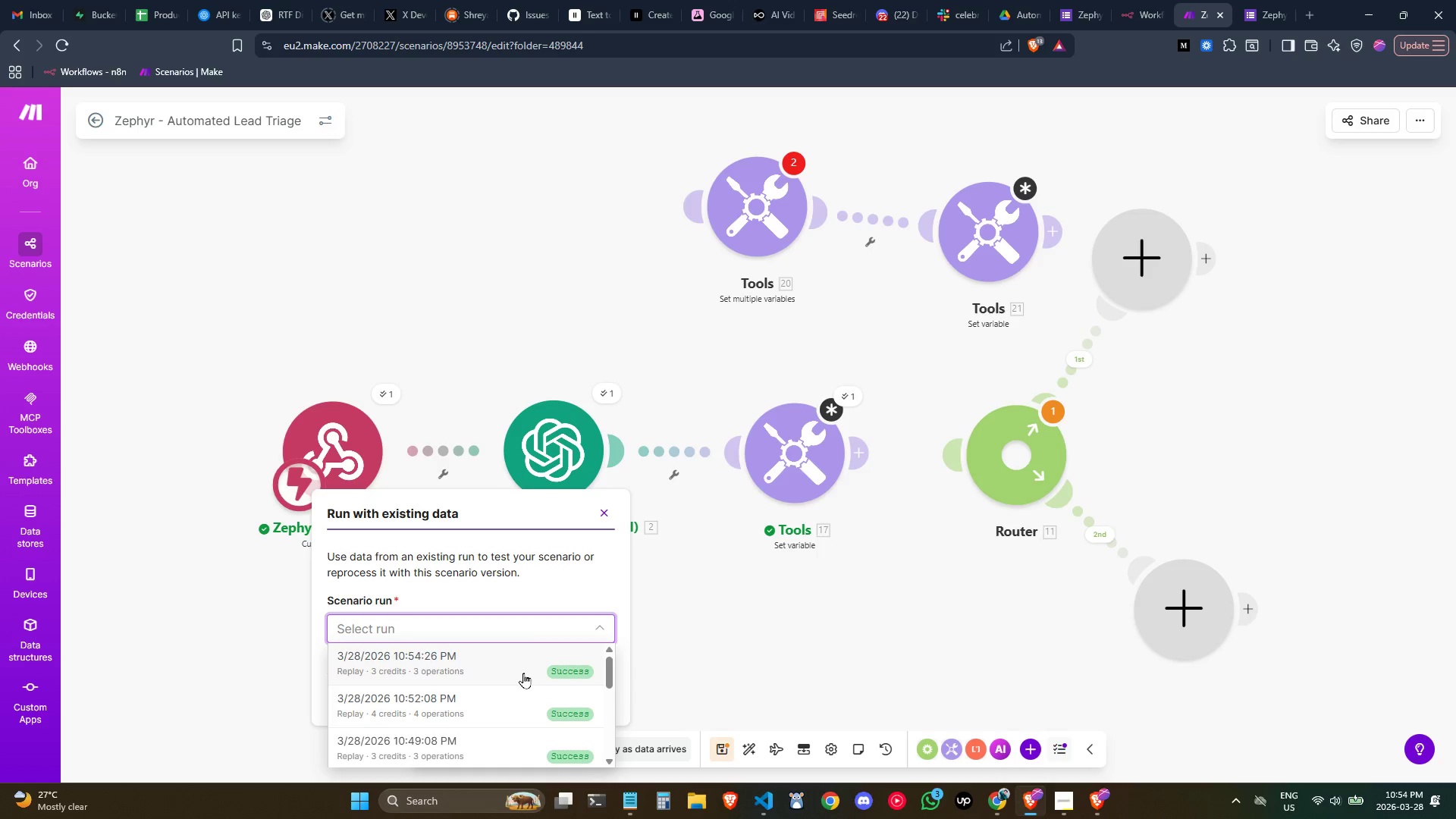 
left_click([522, 672])
 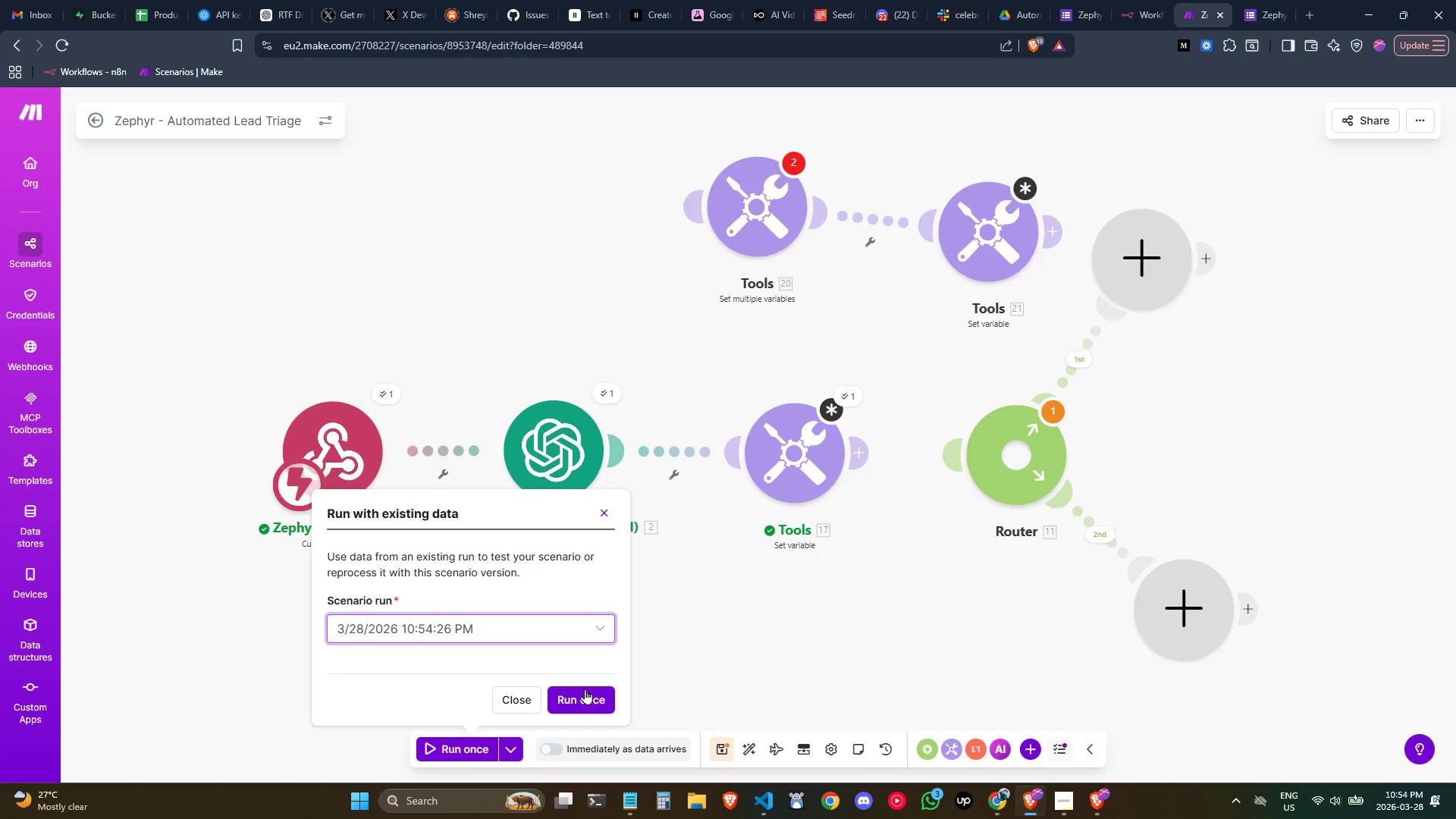 
left_click([581, 699])
 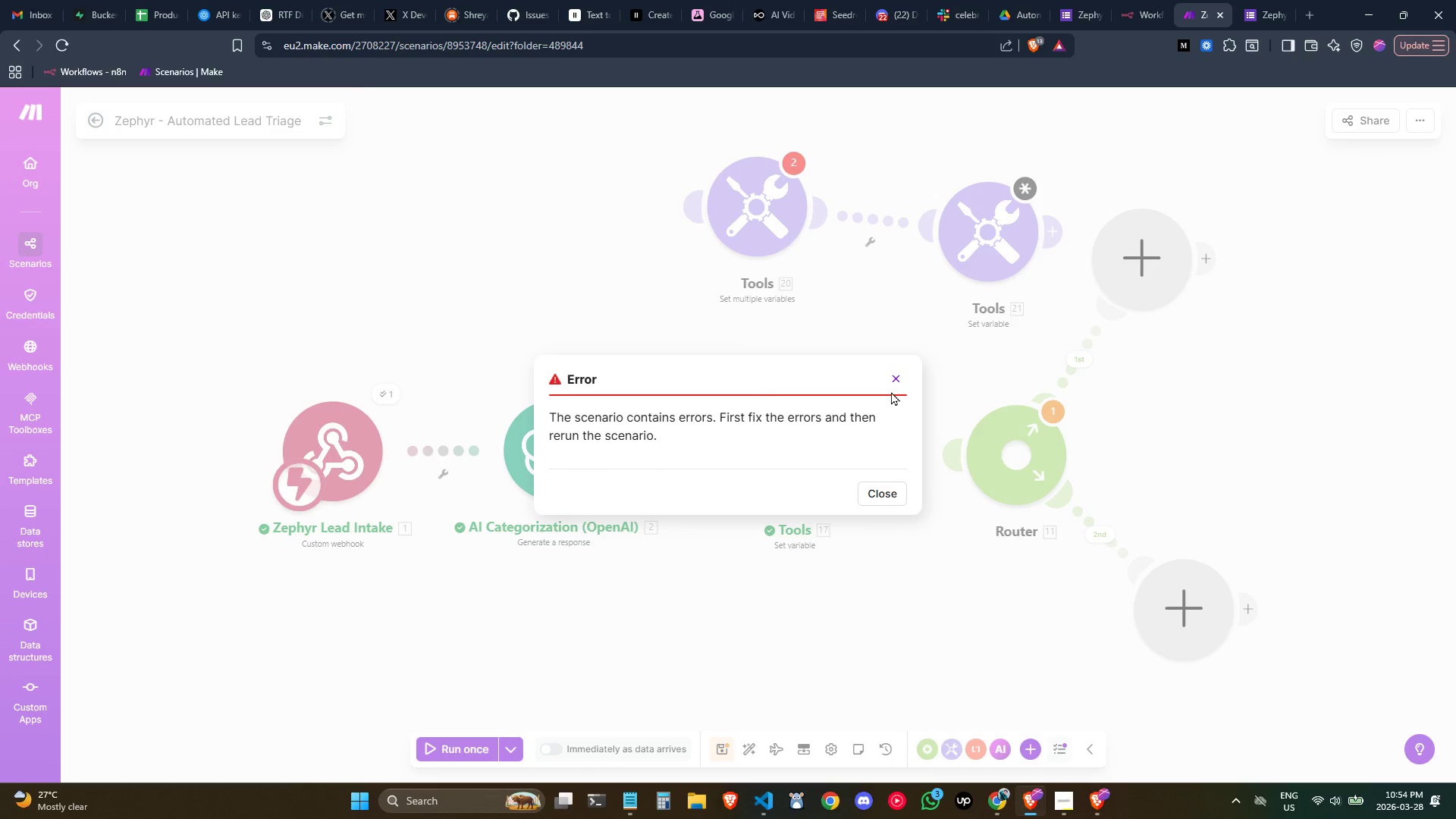 
double_click([893, 379])
 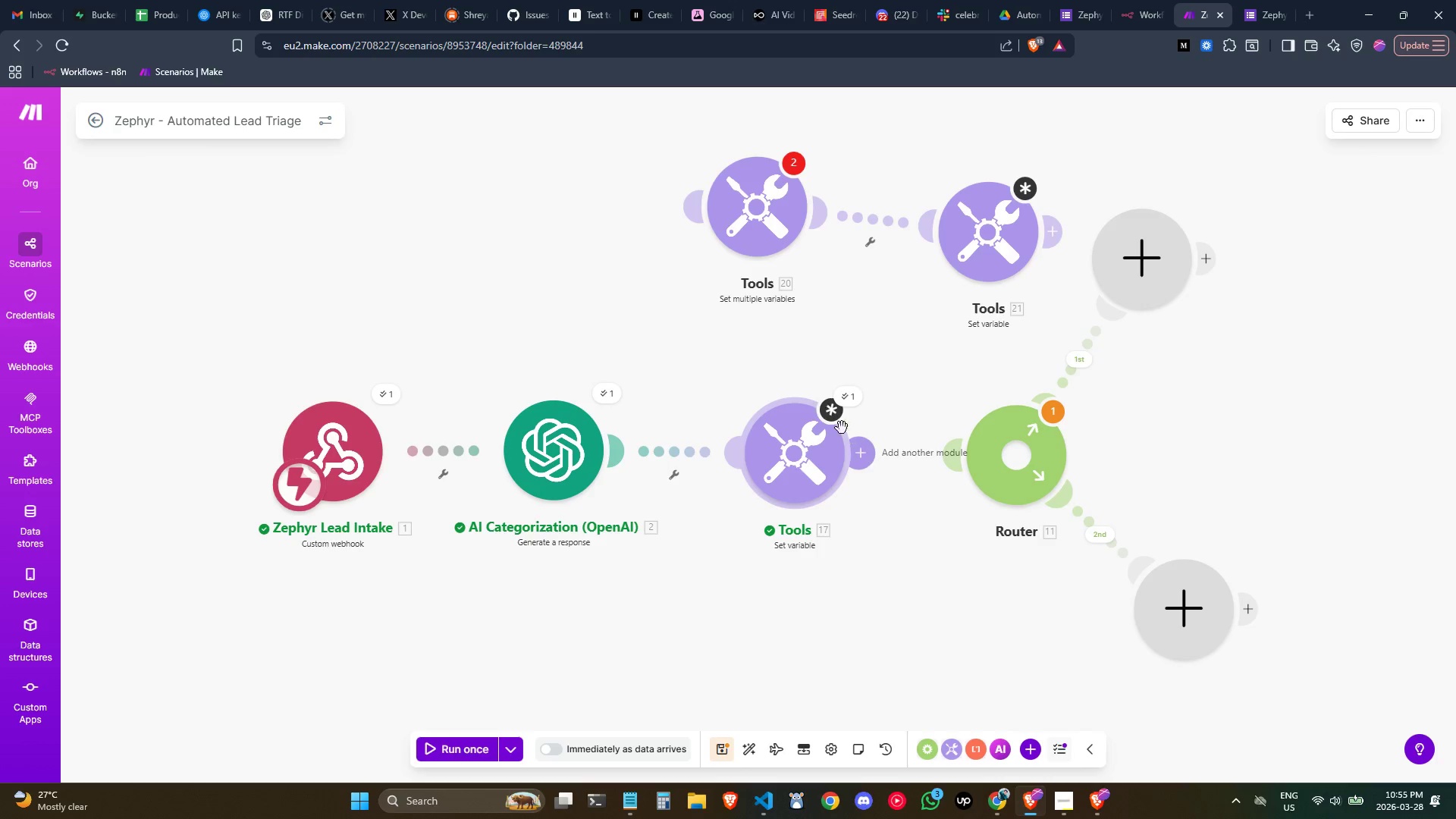 
left_click([839, 419])
 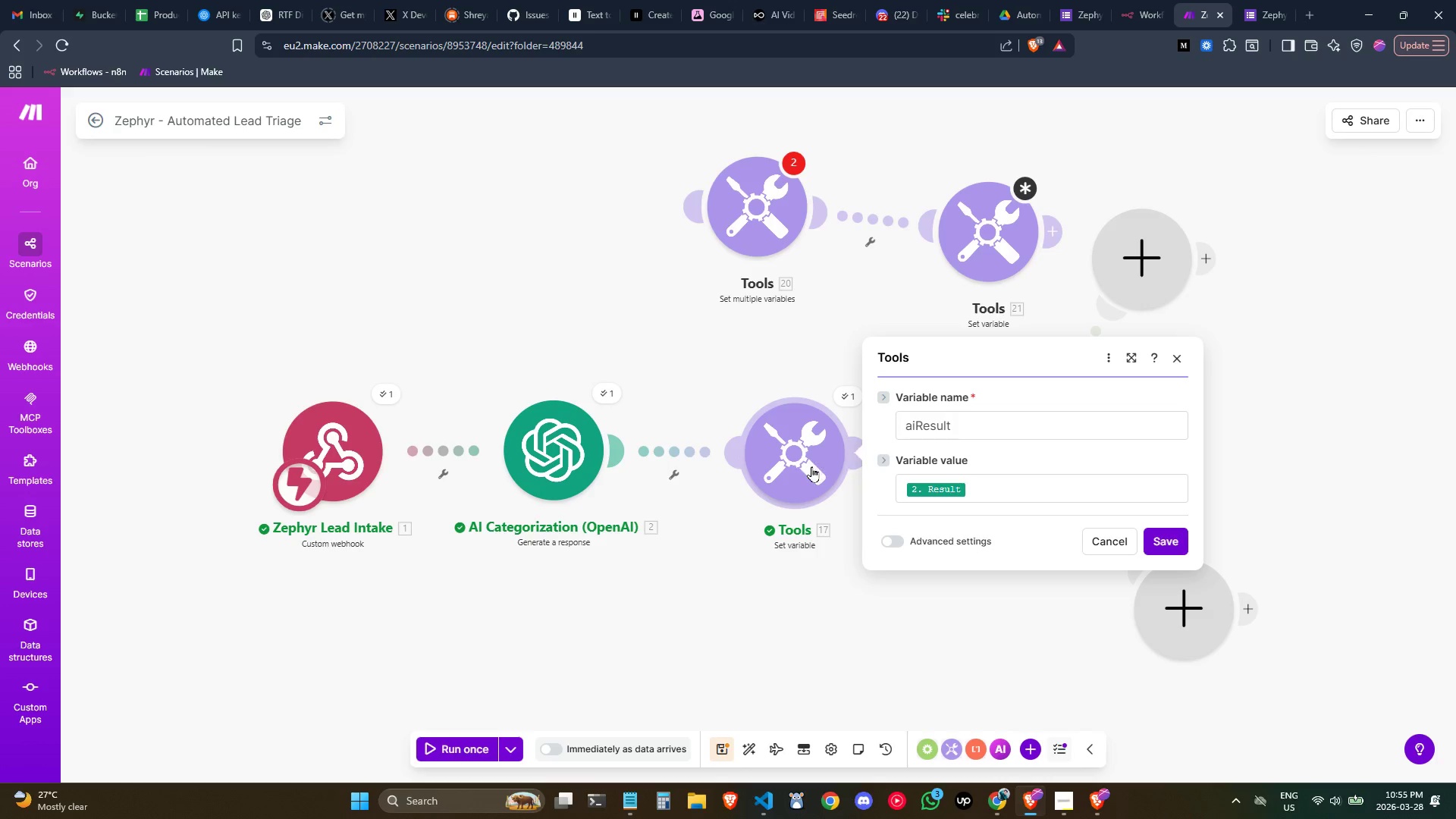 
double_click([811, 466])
 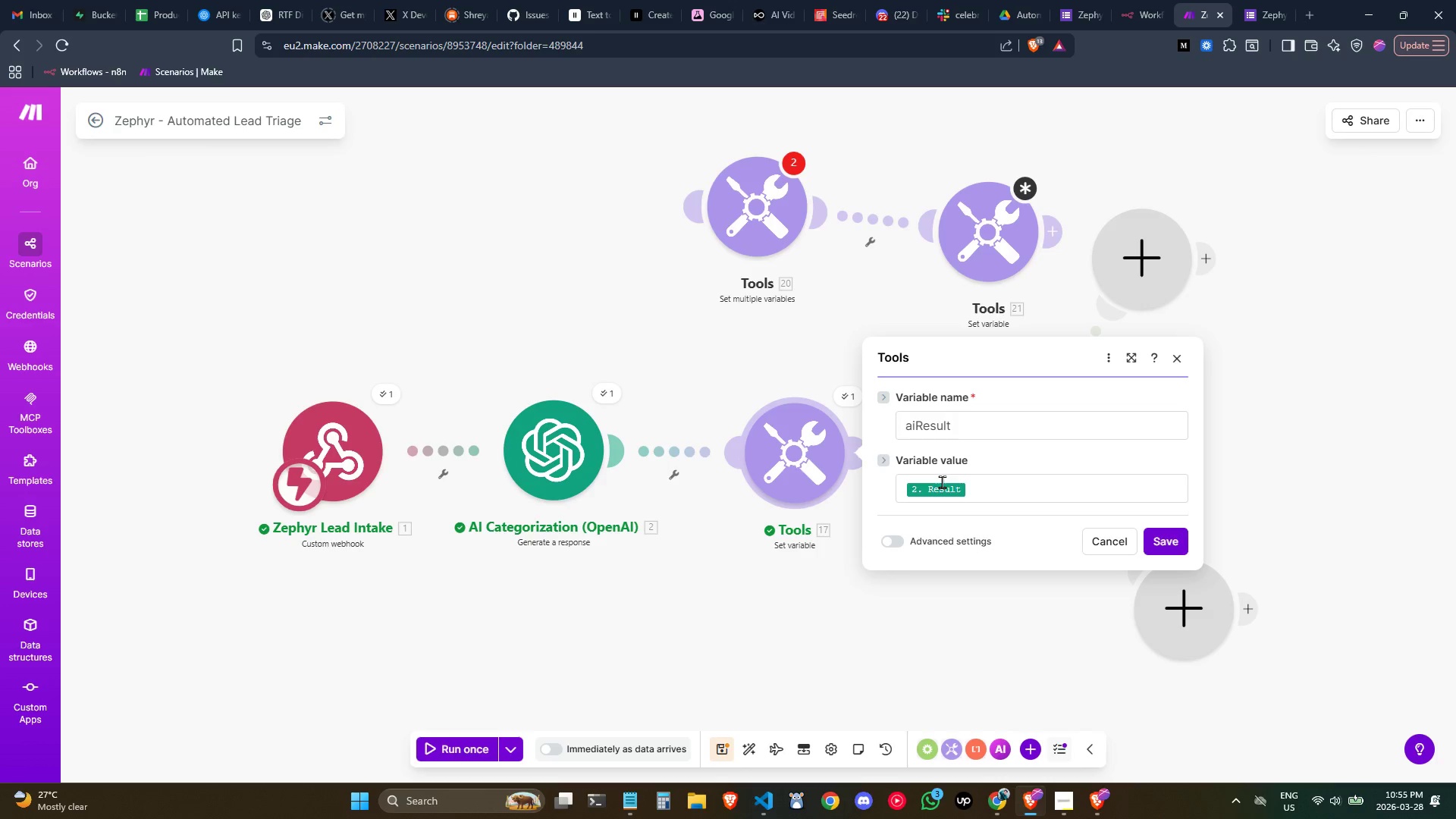 
left_click([732, 570])
 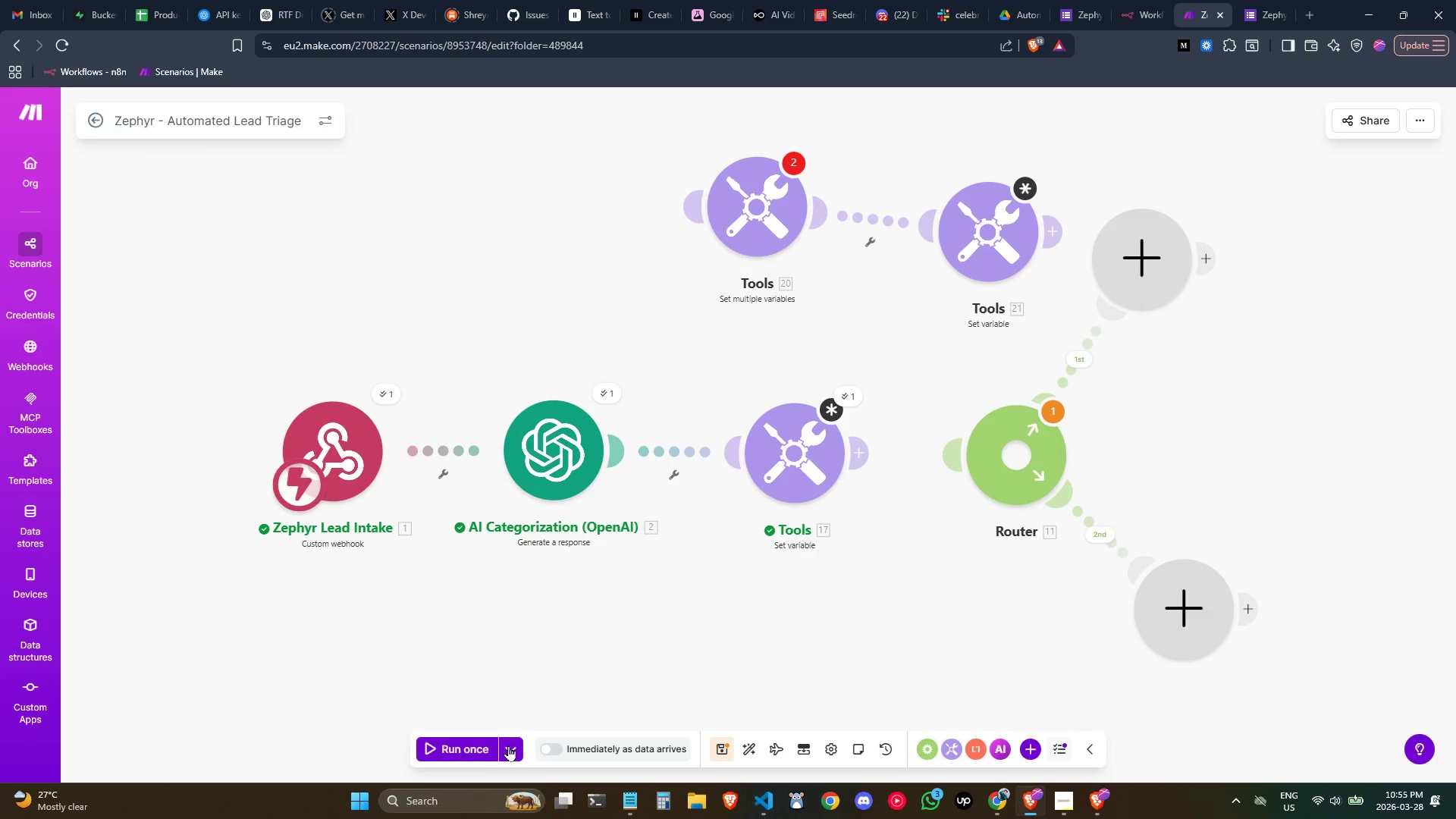 
left_click([501, 750])
 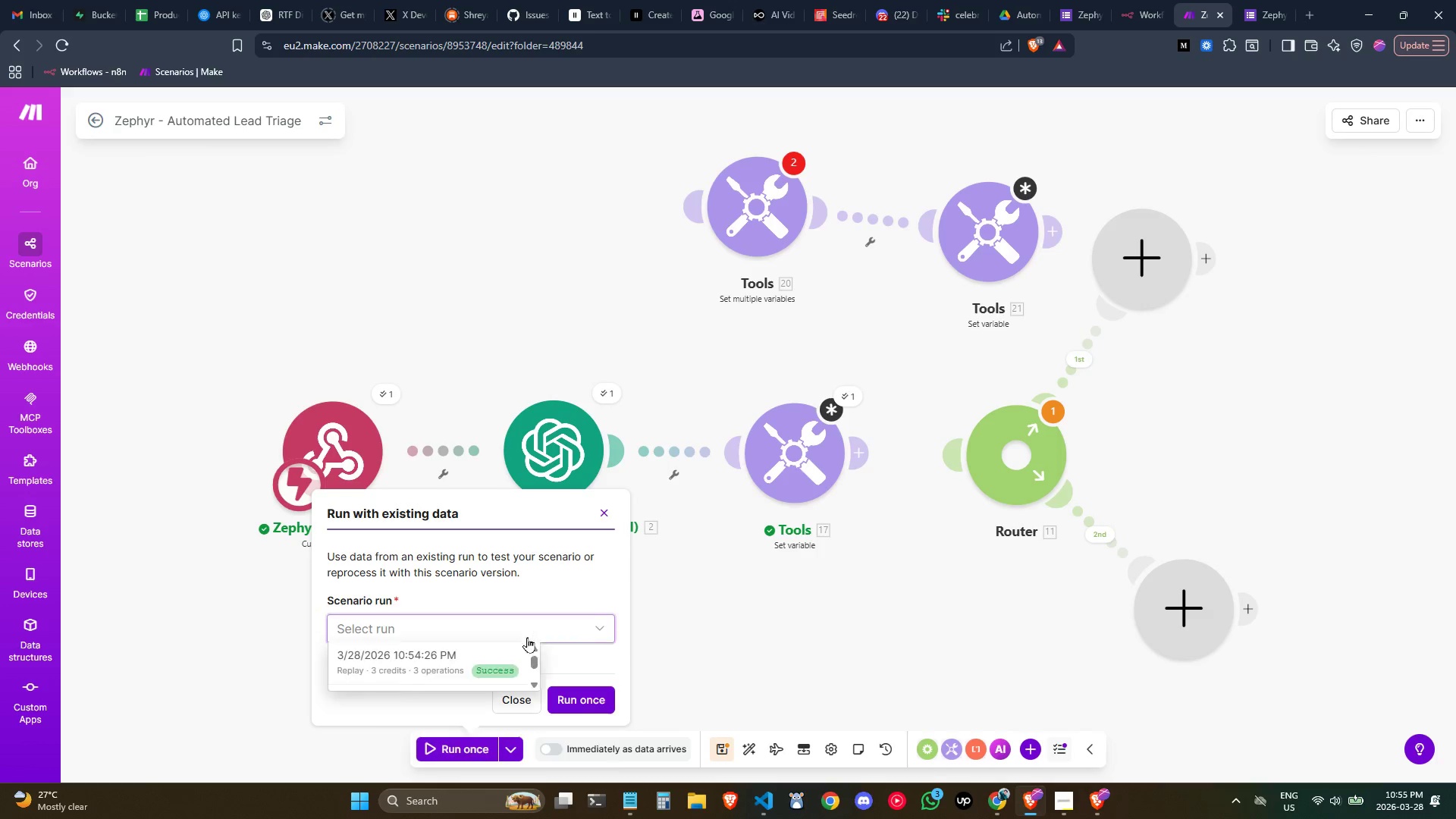 
left_click([528, 657])
 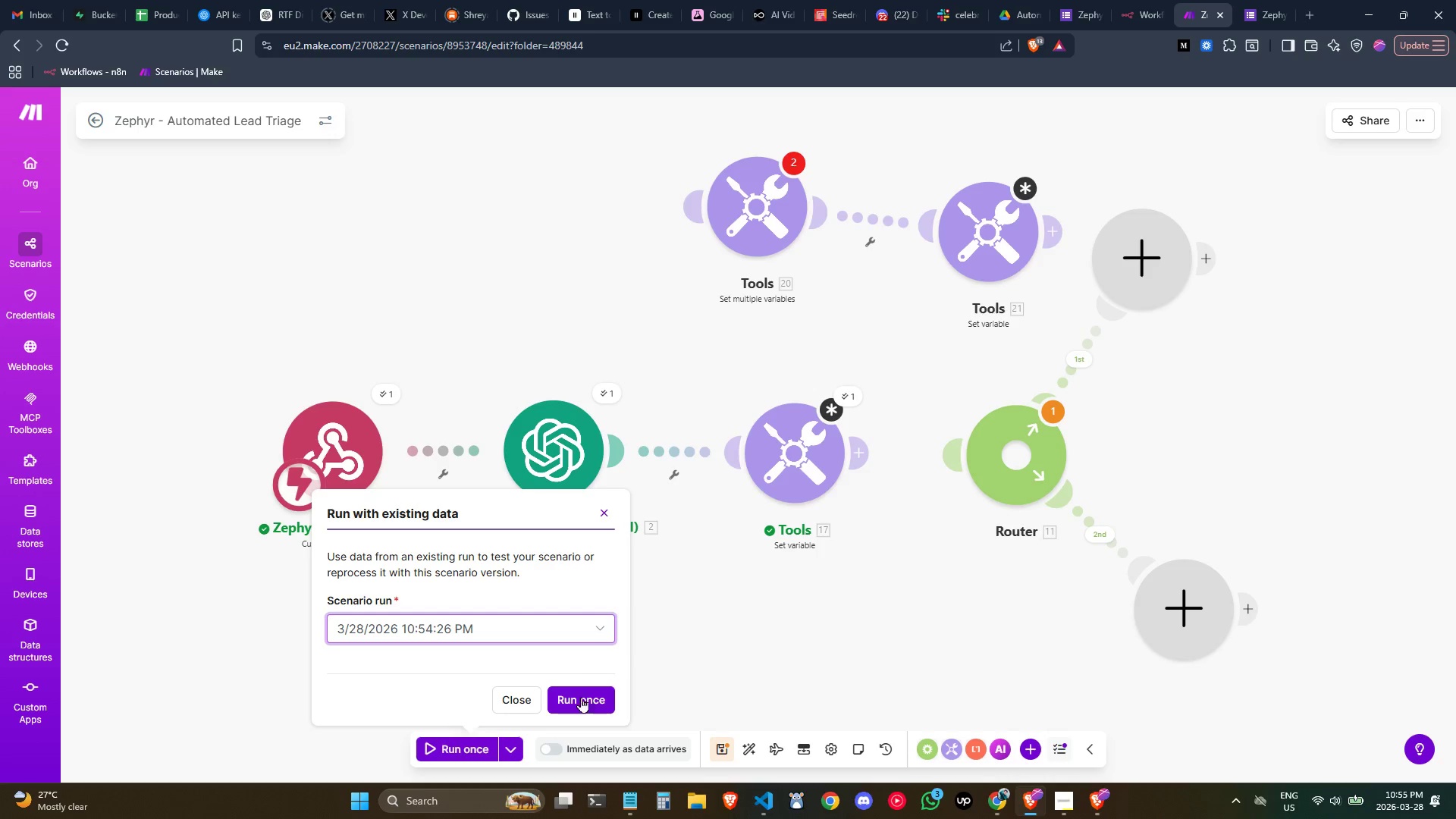 
left_click([583, 698])
 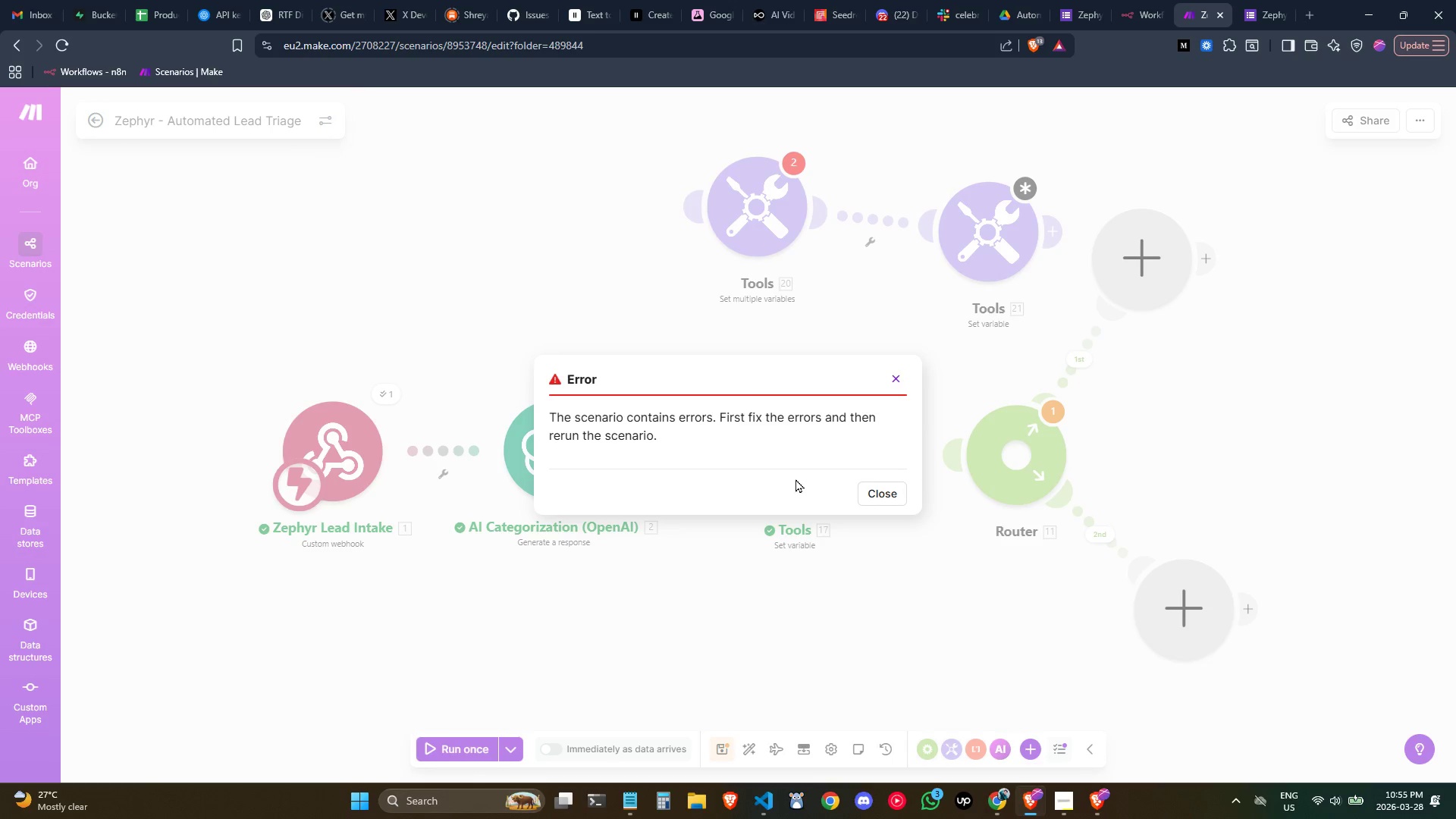 
left_click([860, 488])
 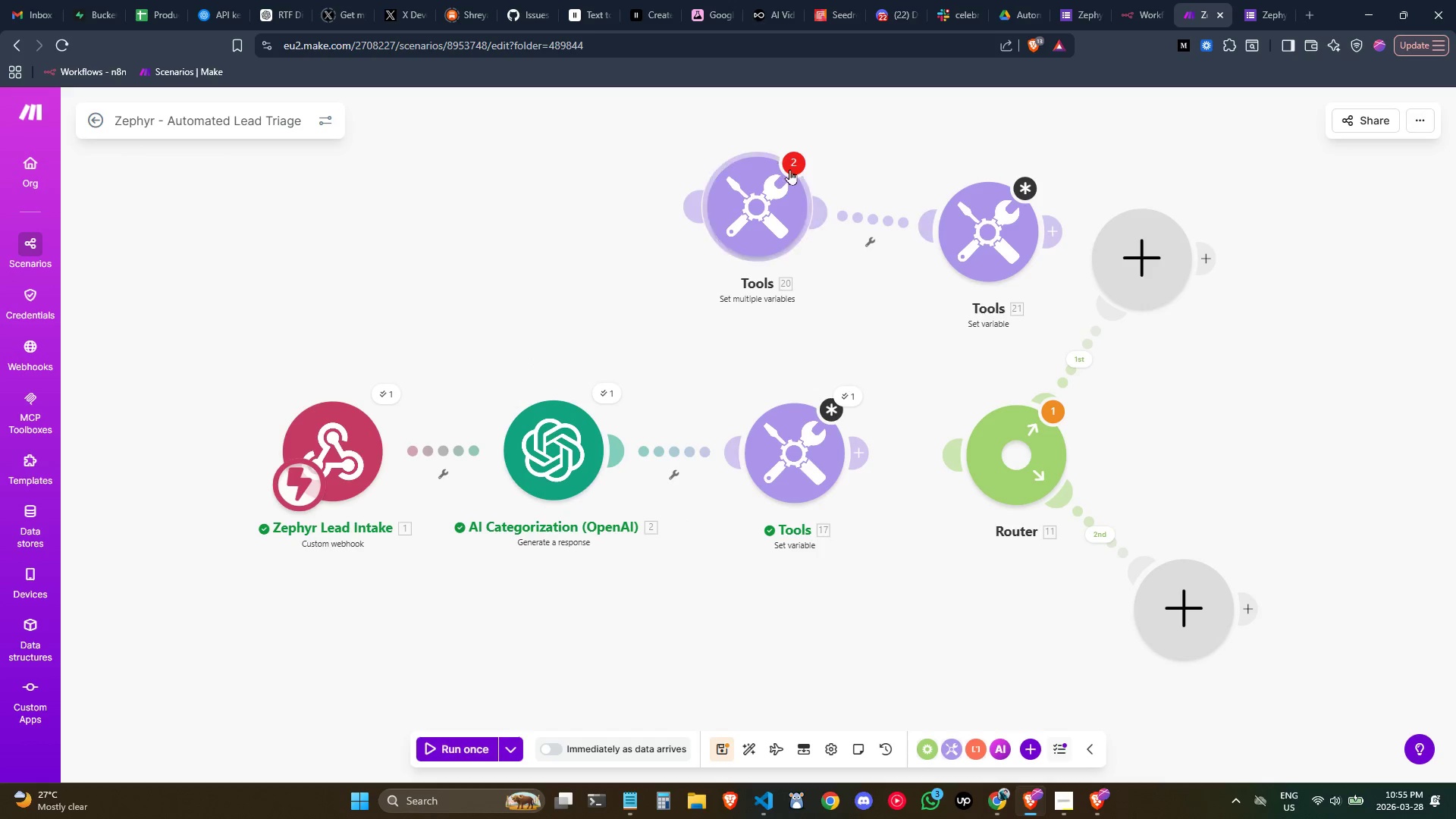 
left_click([789, 164])
 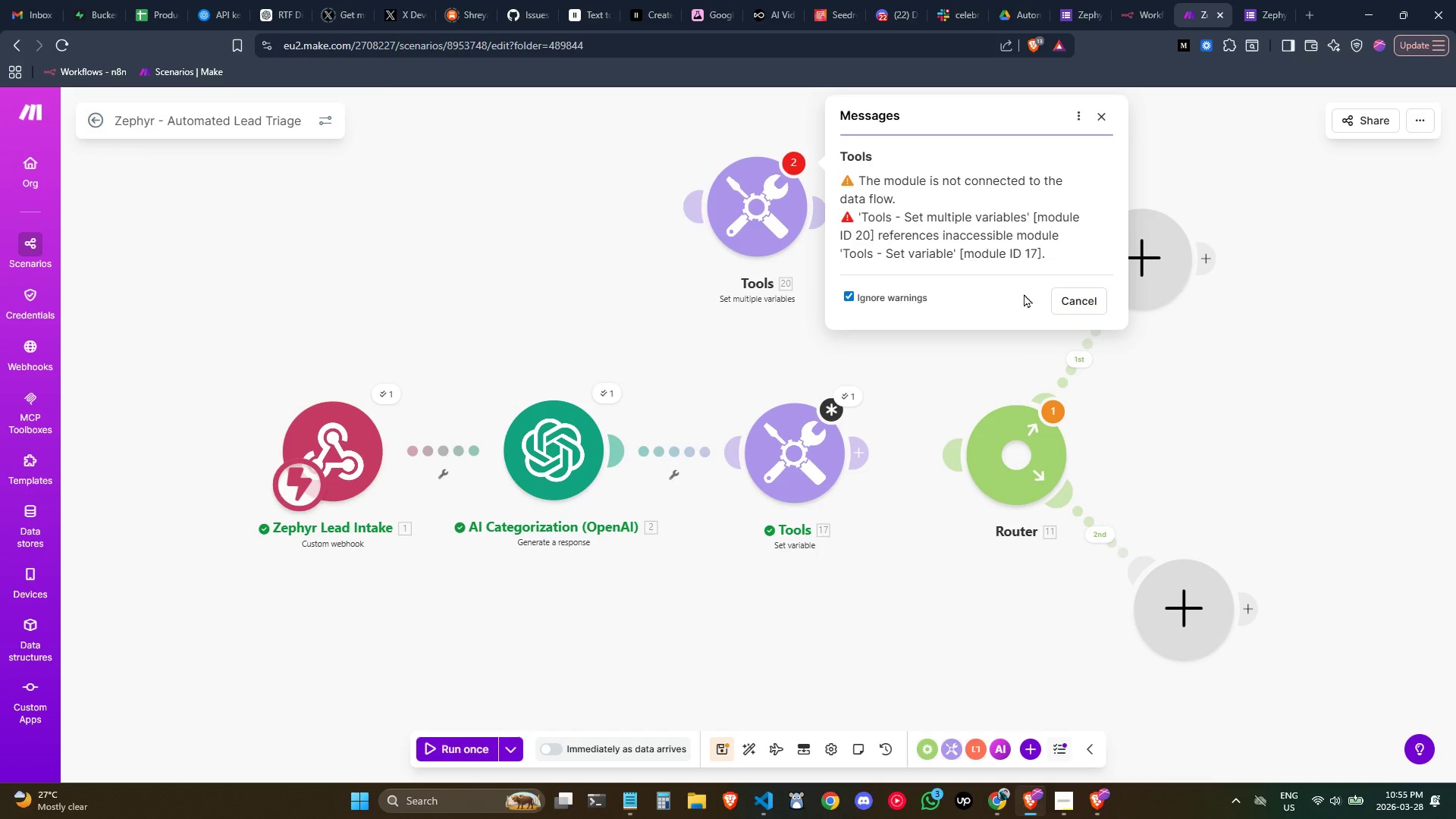 
left_click([1074, 296])
 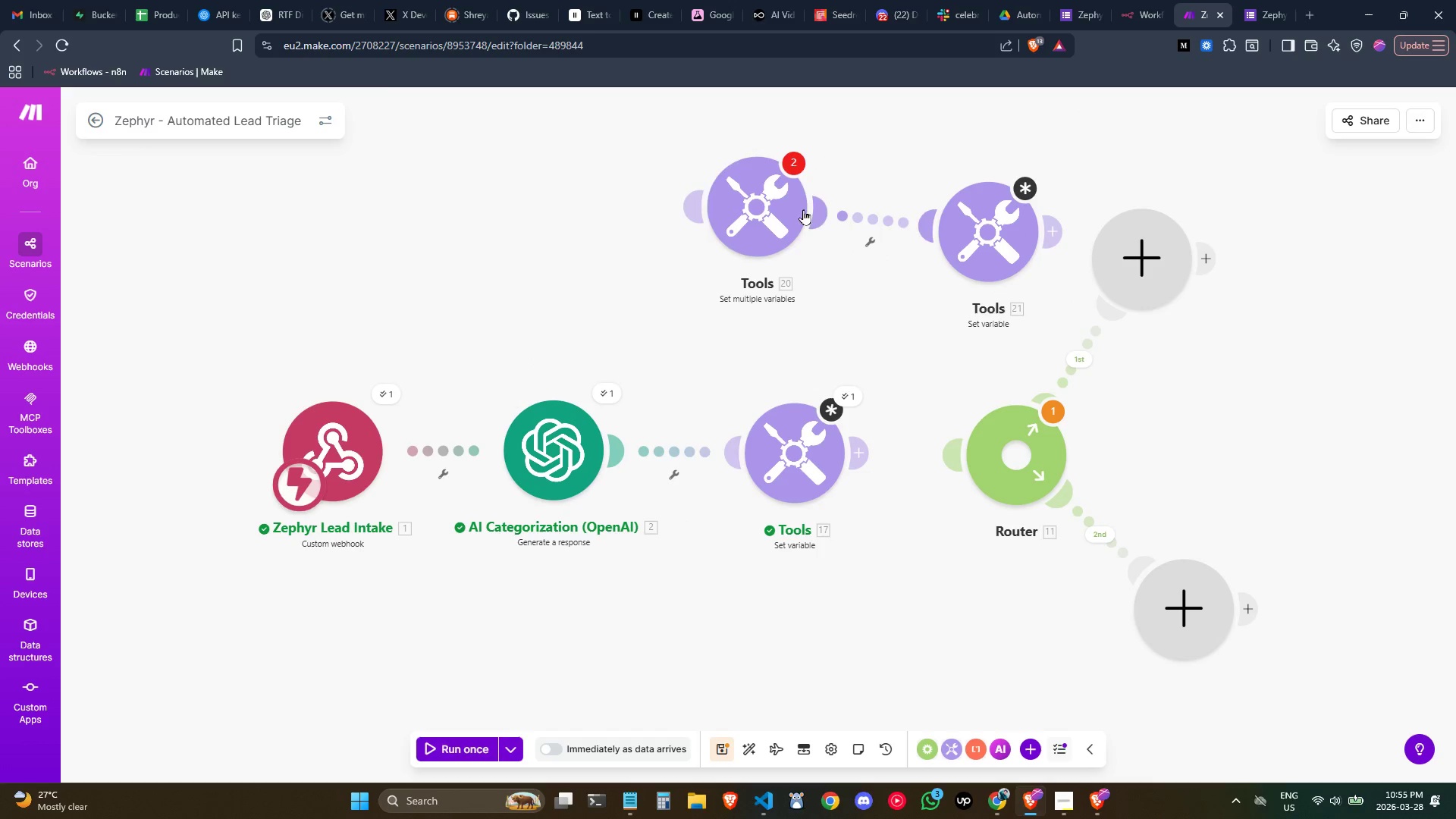 
left_click_drag(start_coordinate=[764, 204], to_coordinate=[782, 209])
 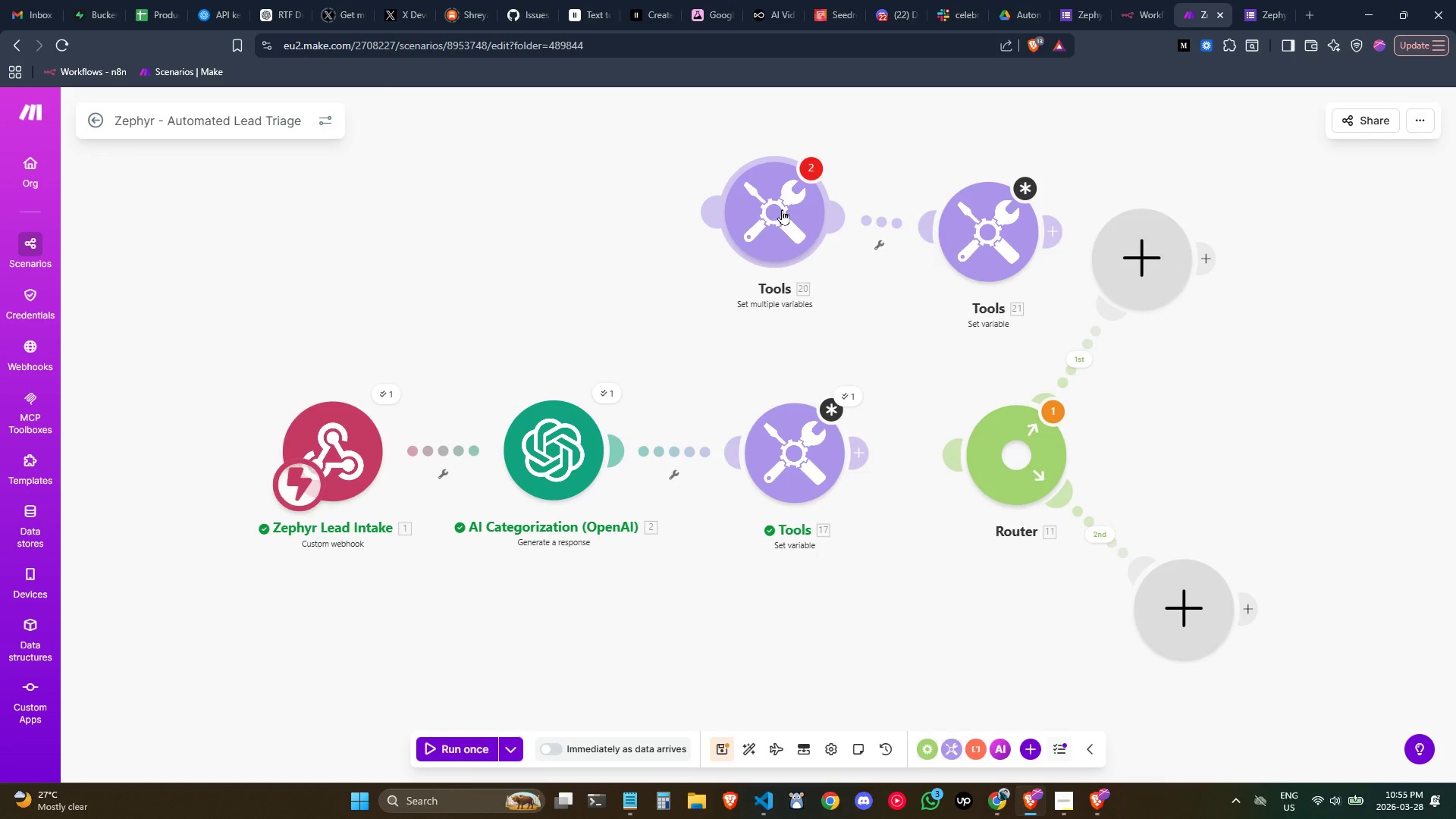 
right_click([782, 209])
 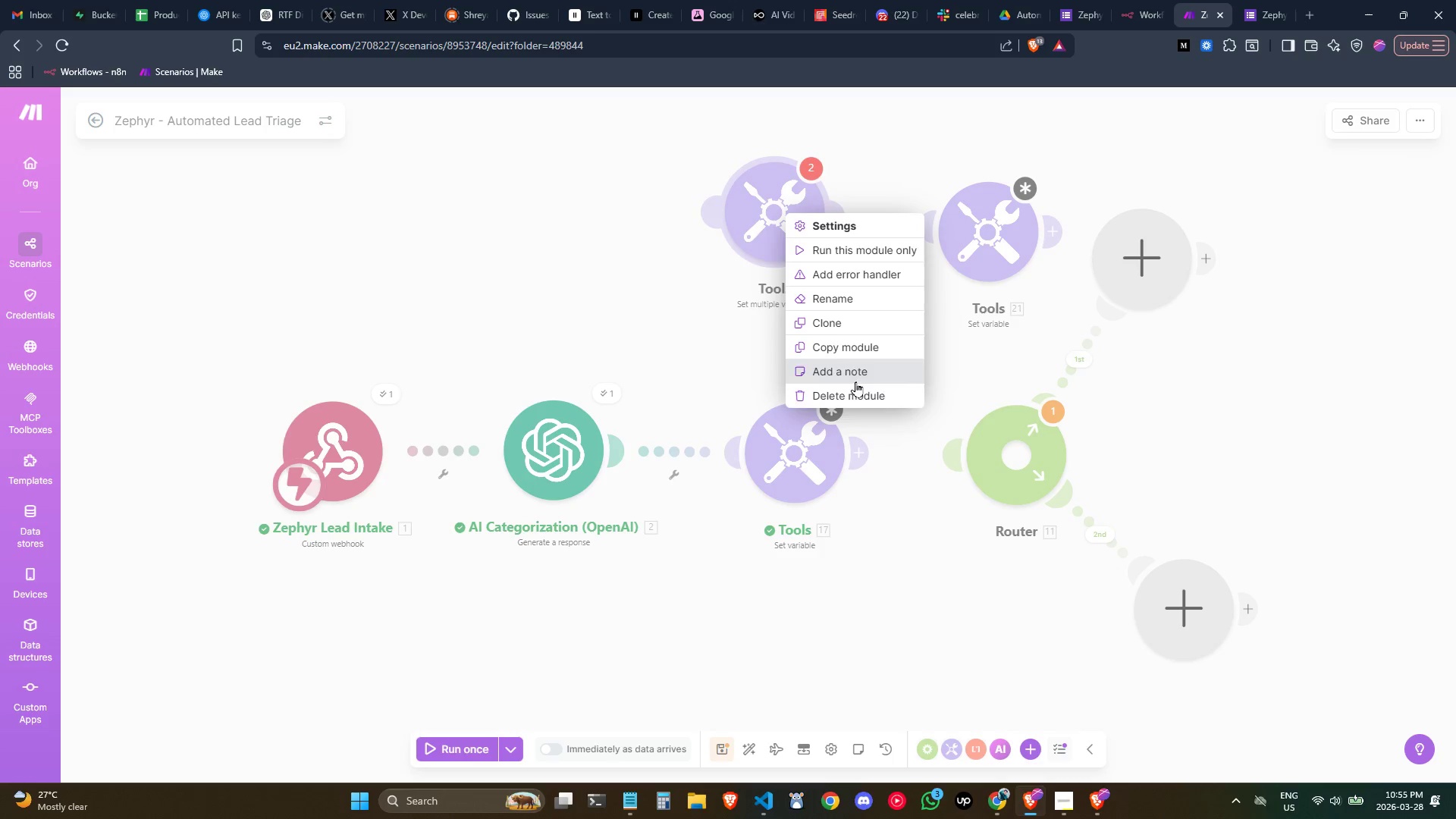 
left_click([855, 388])
 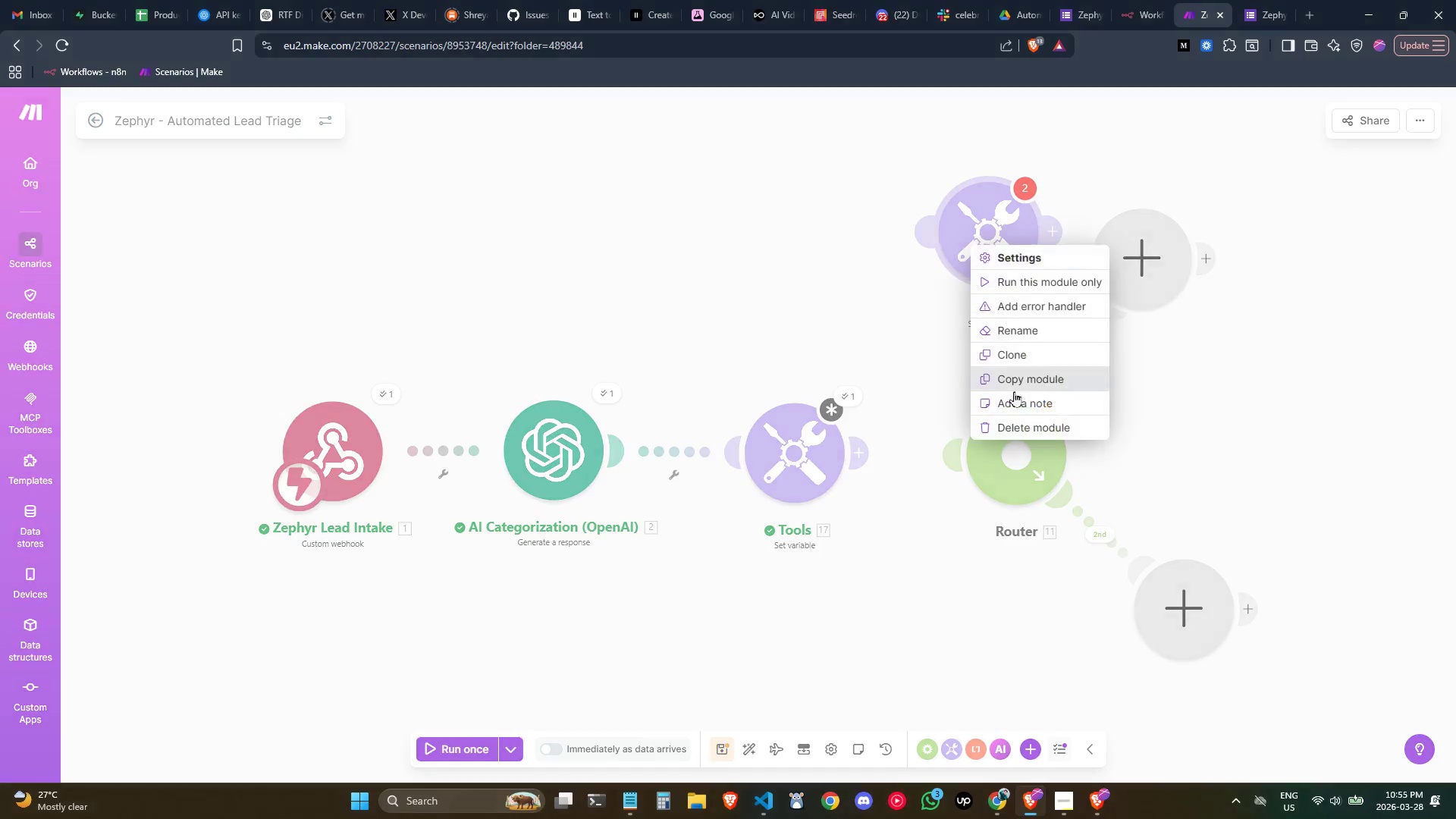 
left_click([1014, 420])
 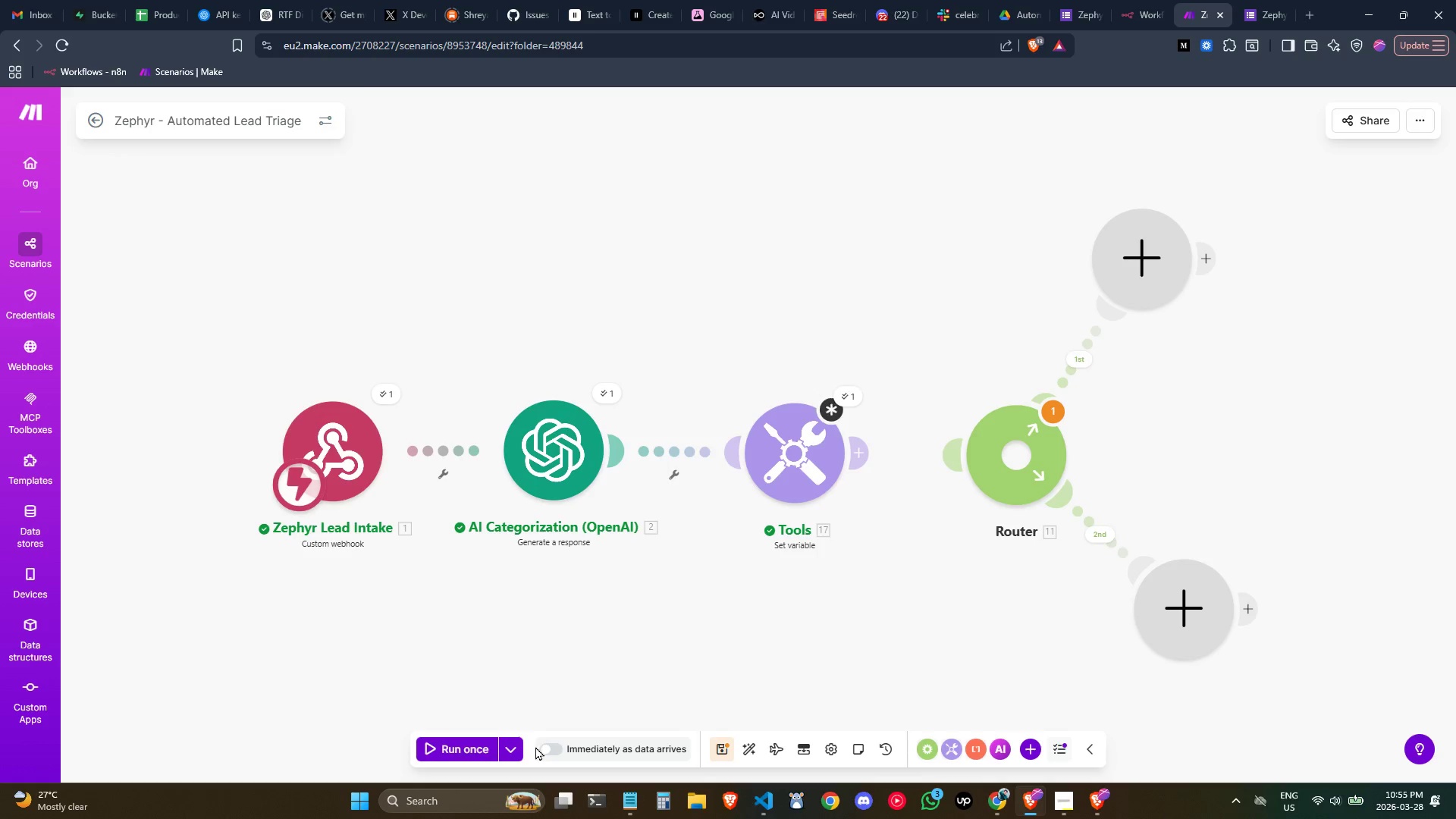 
left_click([517, 746])
 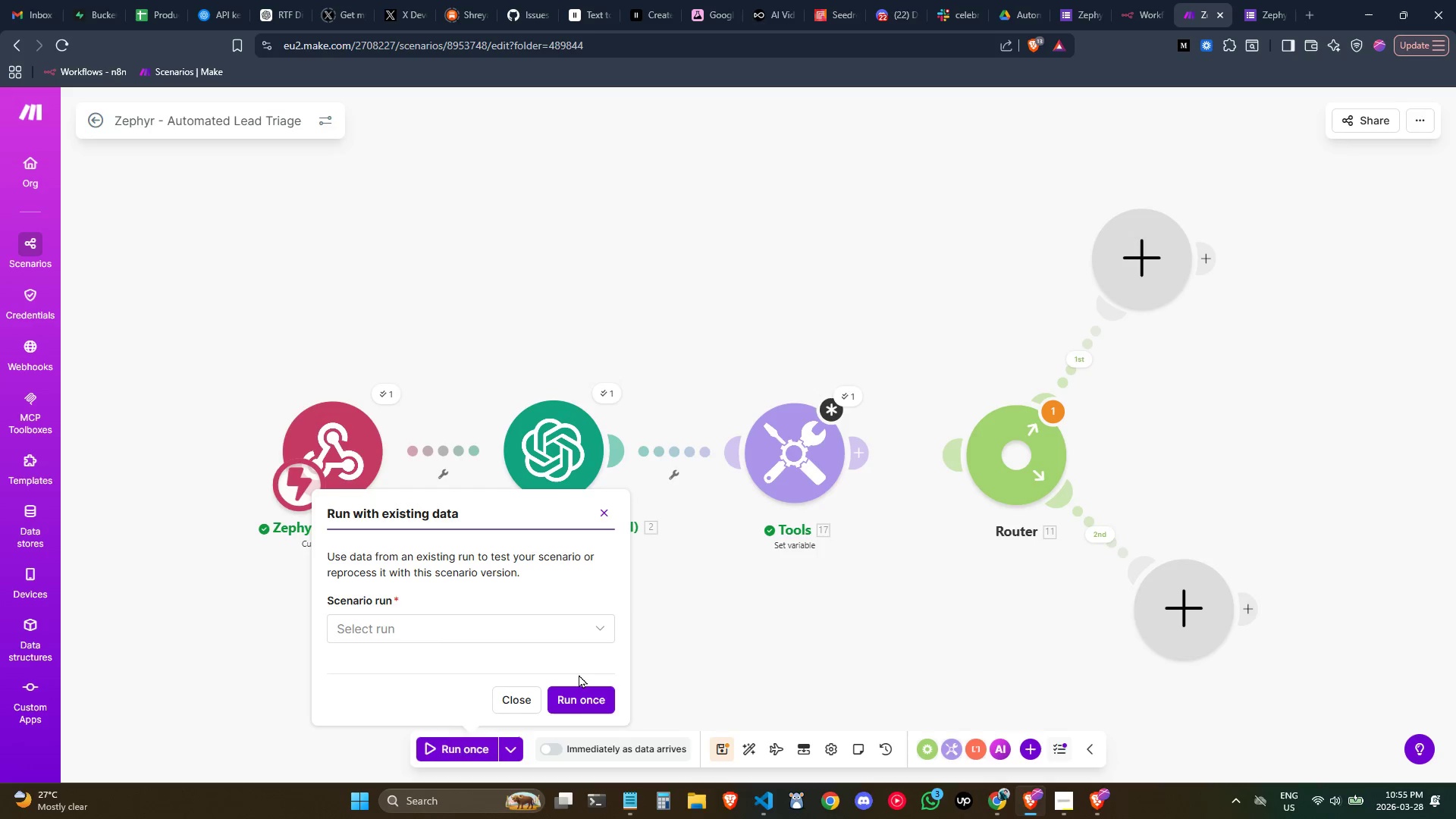 
left_click([557, 633])
 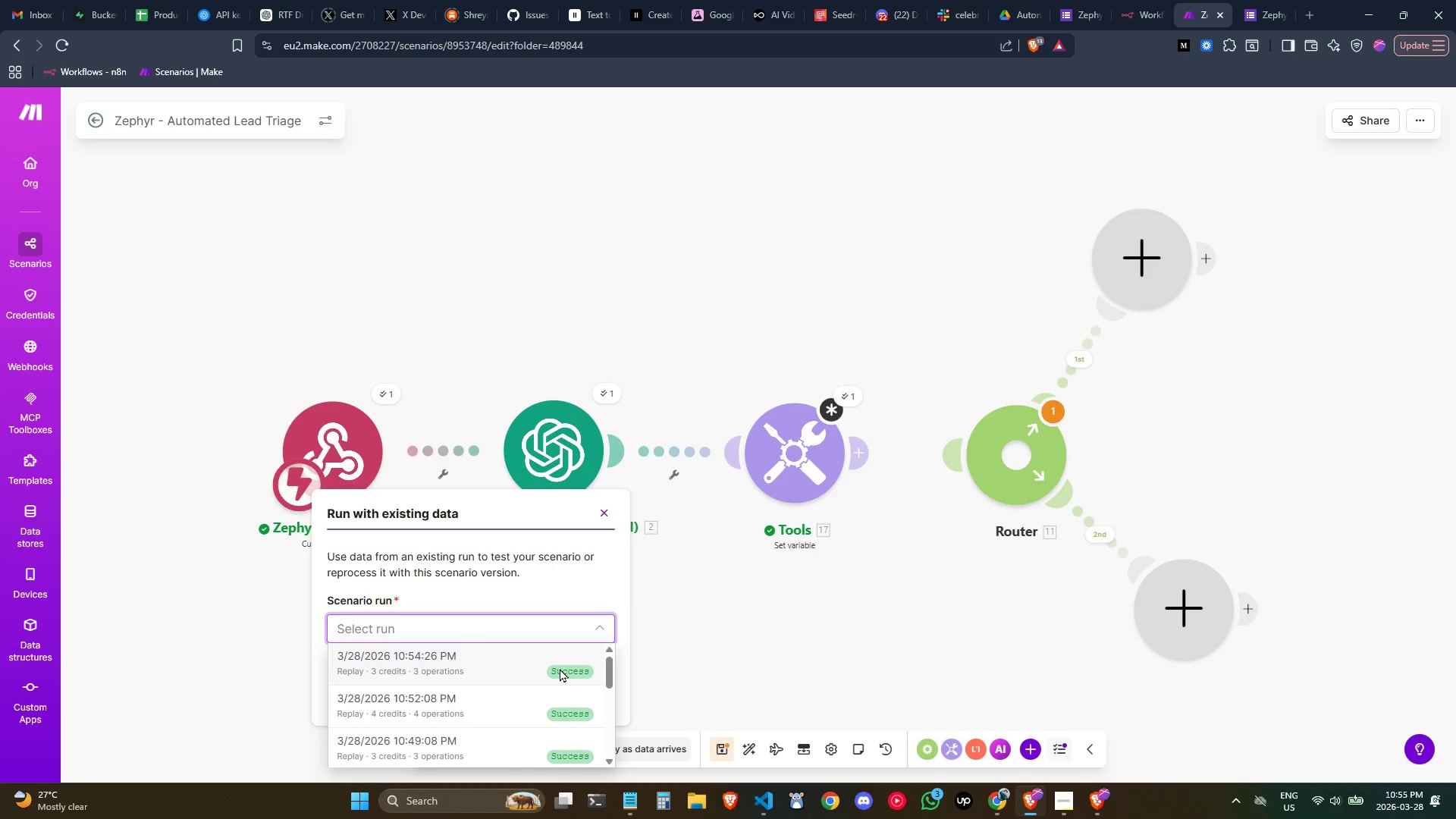 
left_click([560, 668])
 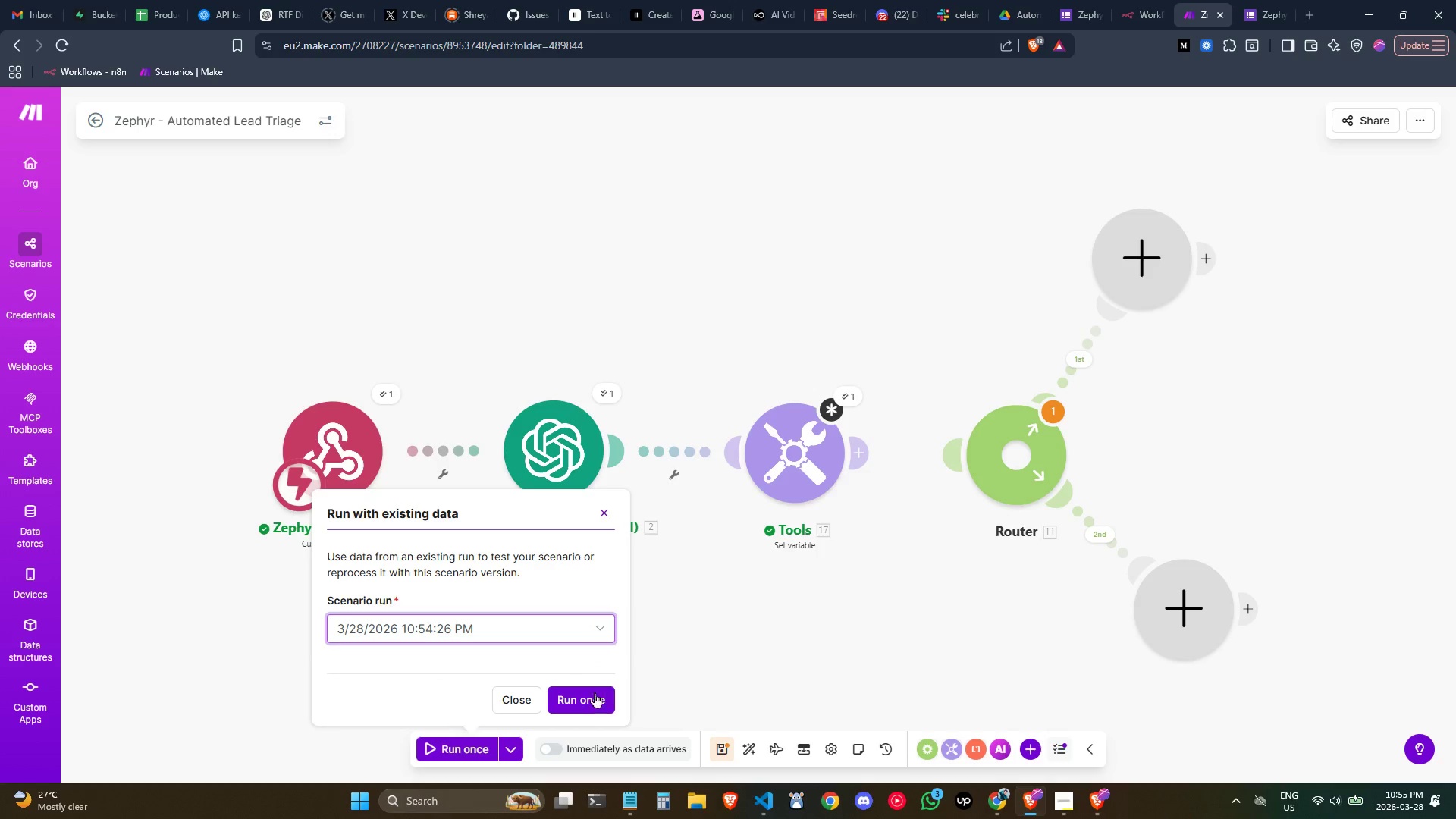 
left_click([592, 701])
 